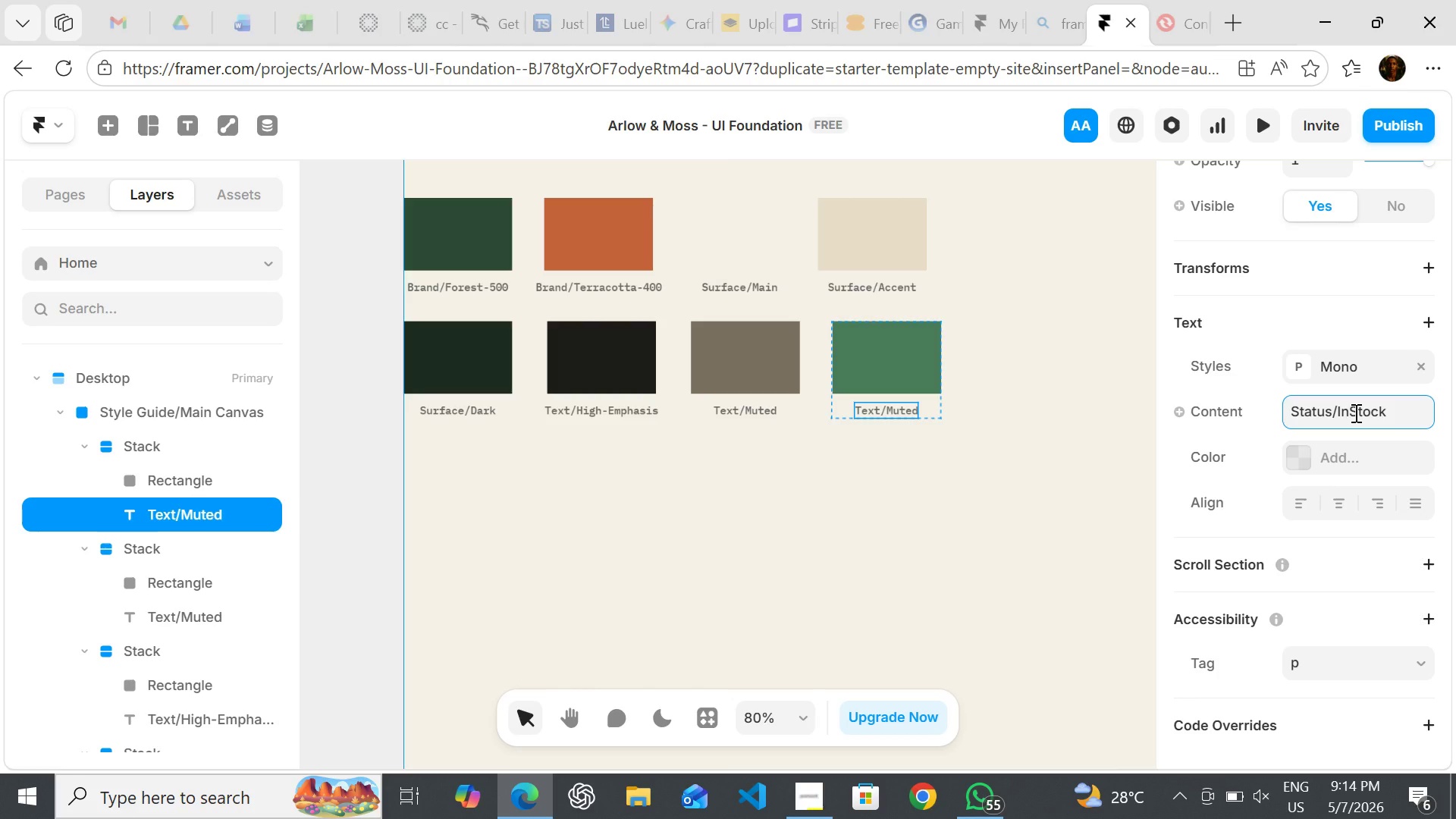 
hold_key(key=V, duration=0.31)
 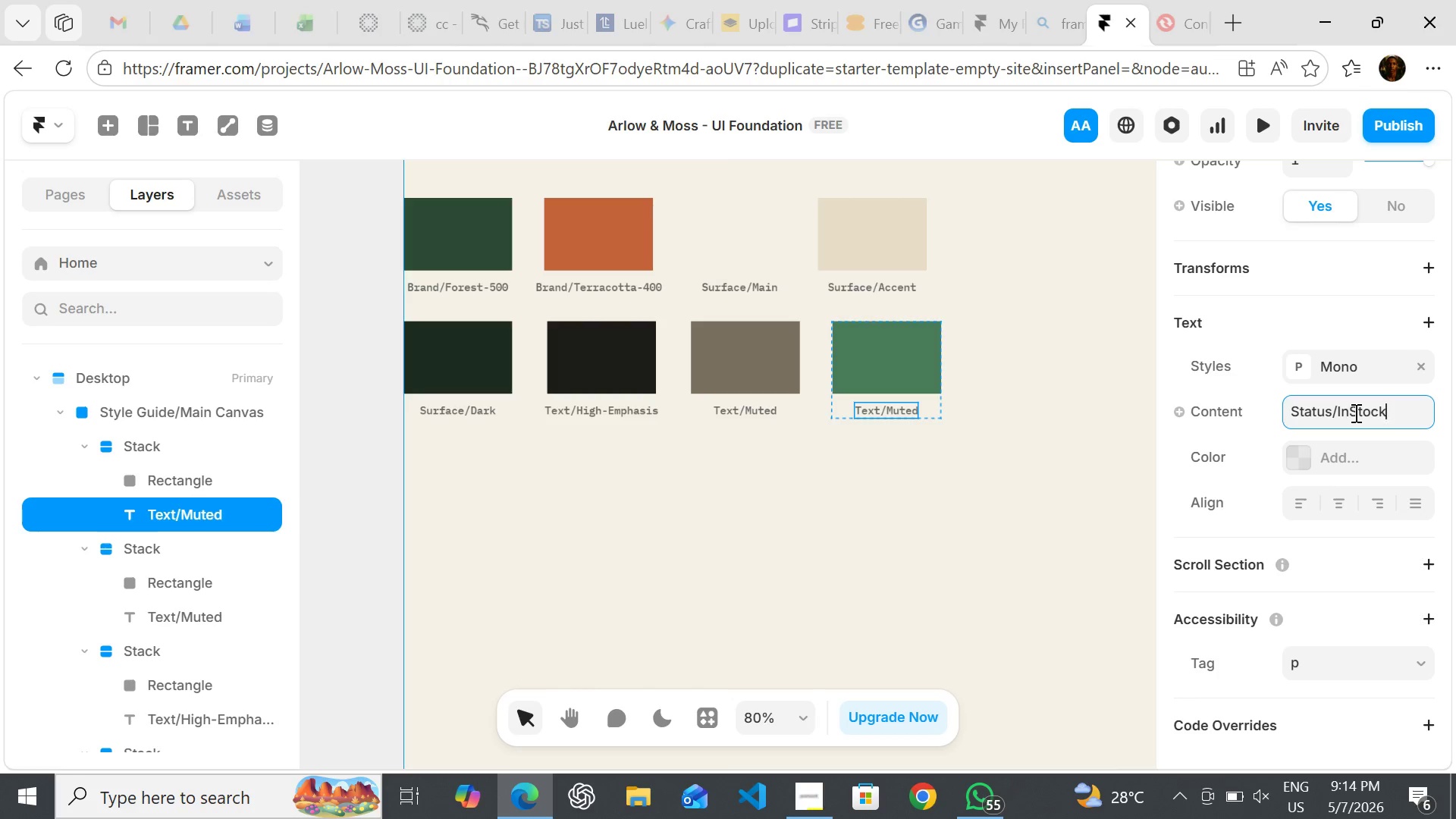 
key(Enter)
 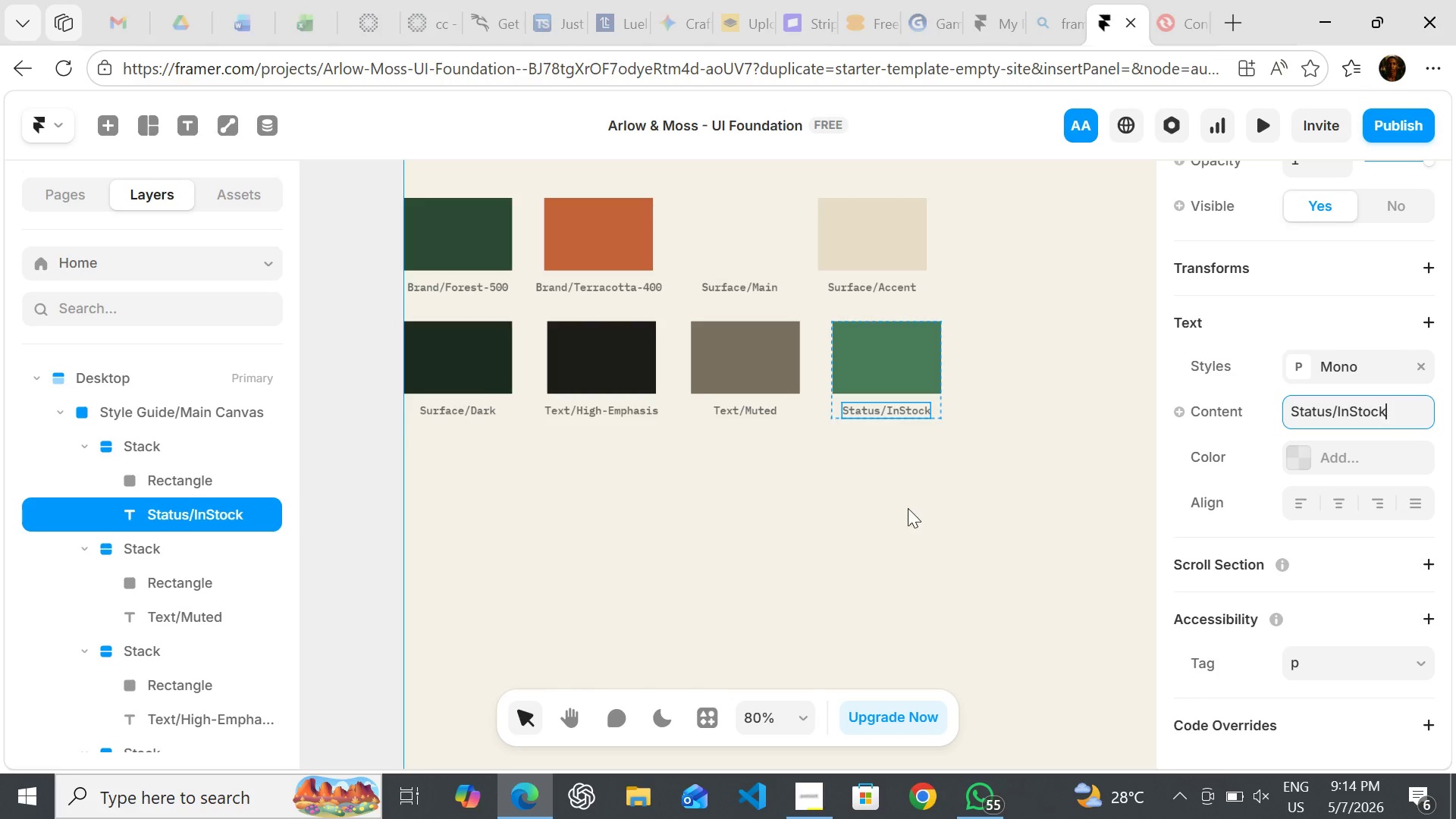 
left_click([905, 507])
 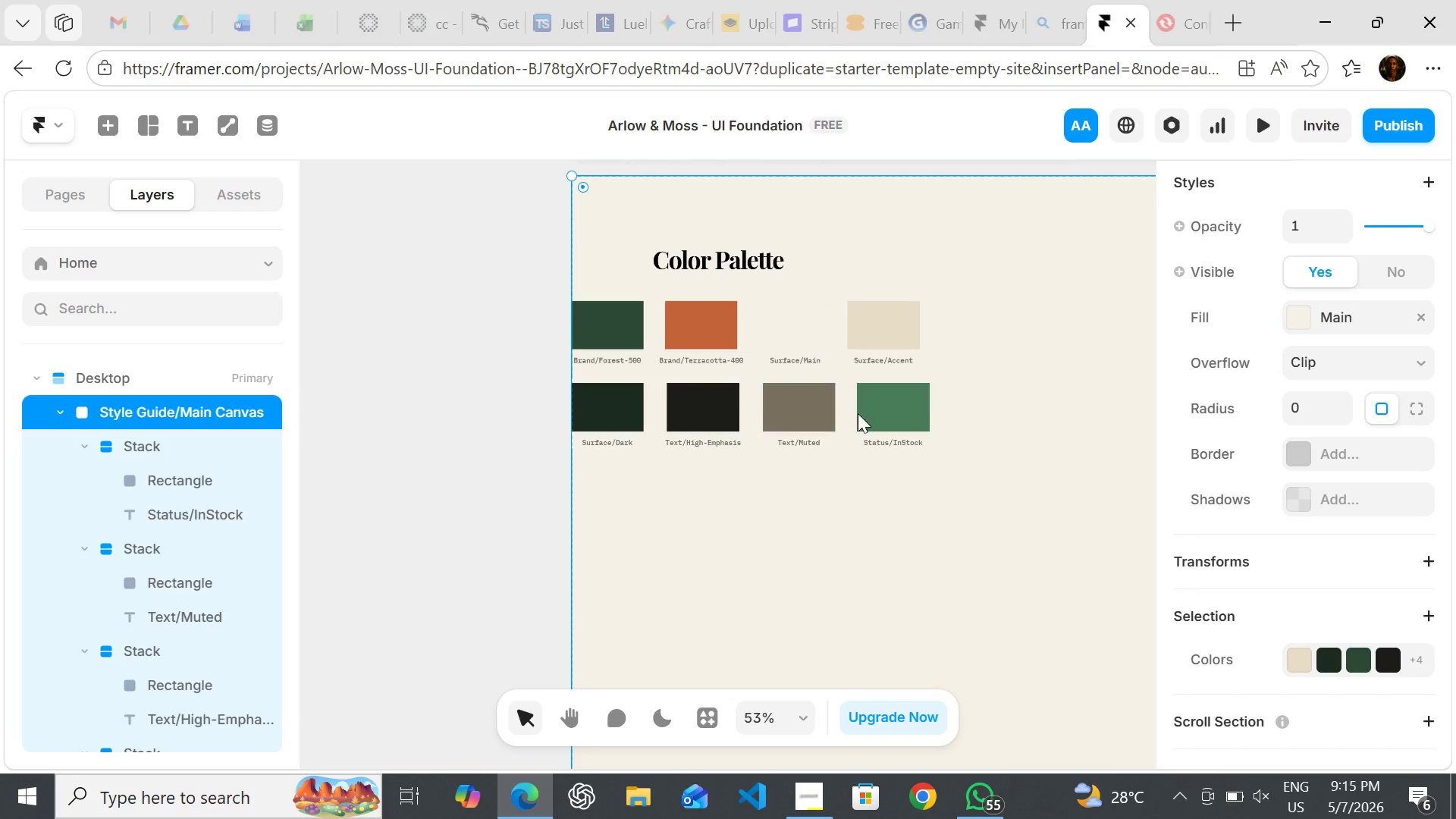 
wait(17.22)
 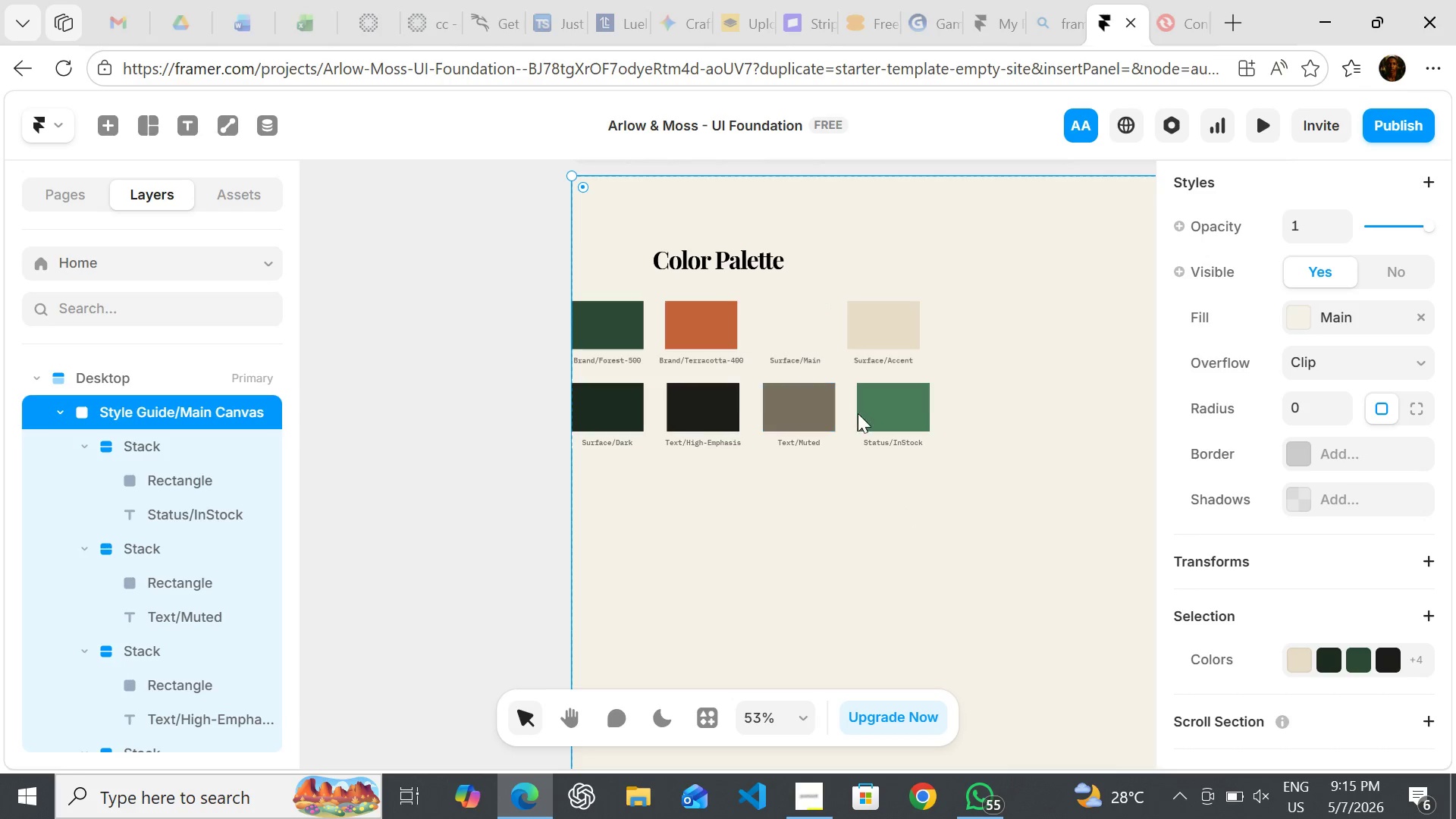 
hold_key(key=ShiftLeft, duration=1.52)
 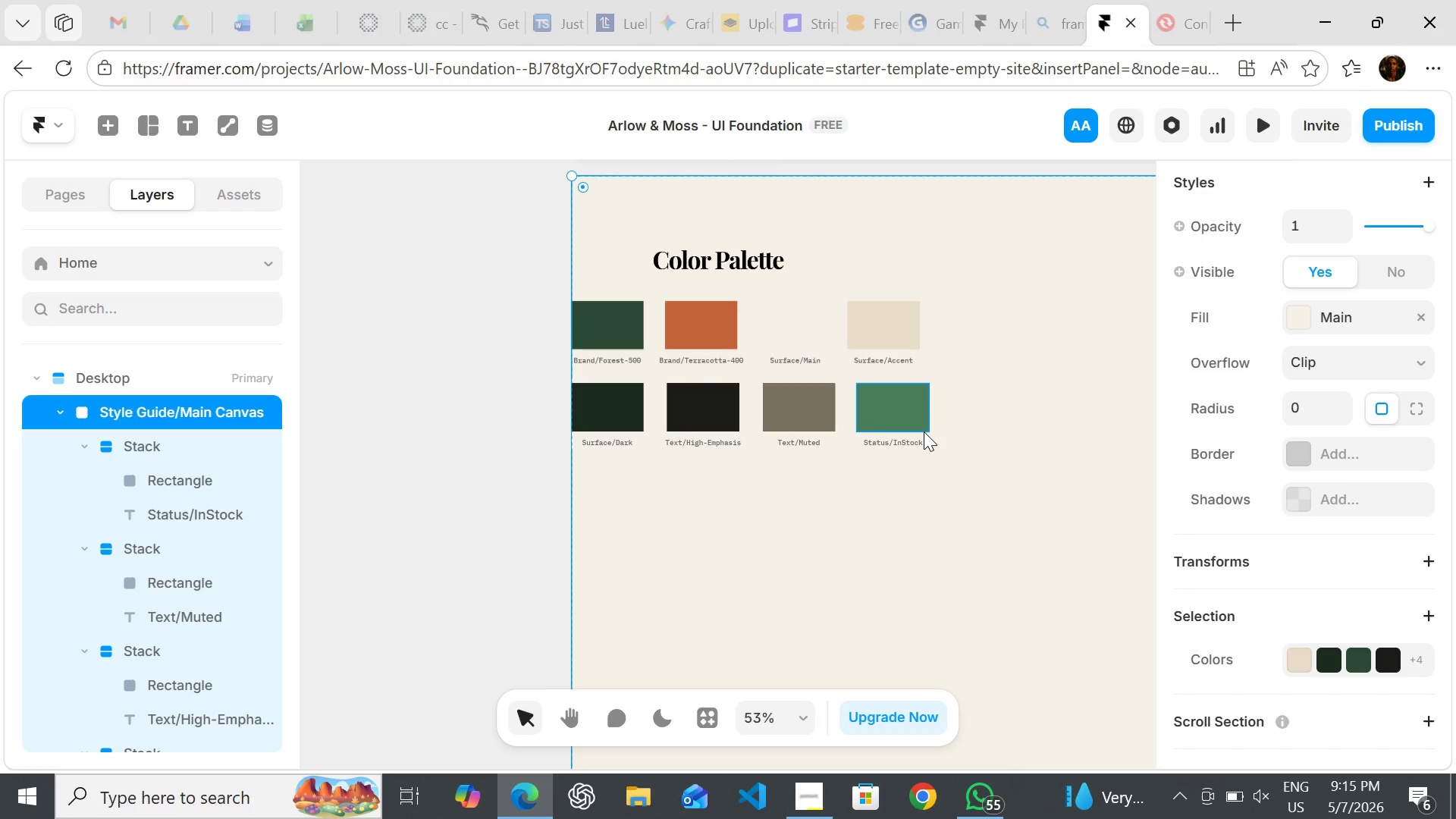 
key(Shift+ShiftLeft)
 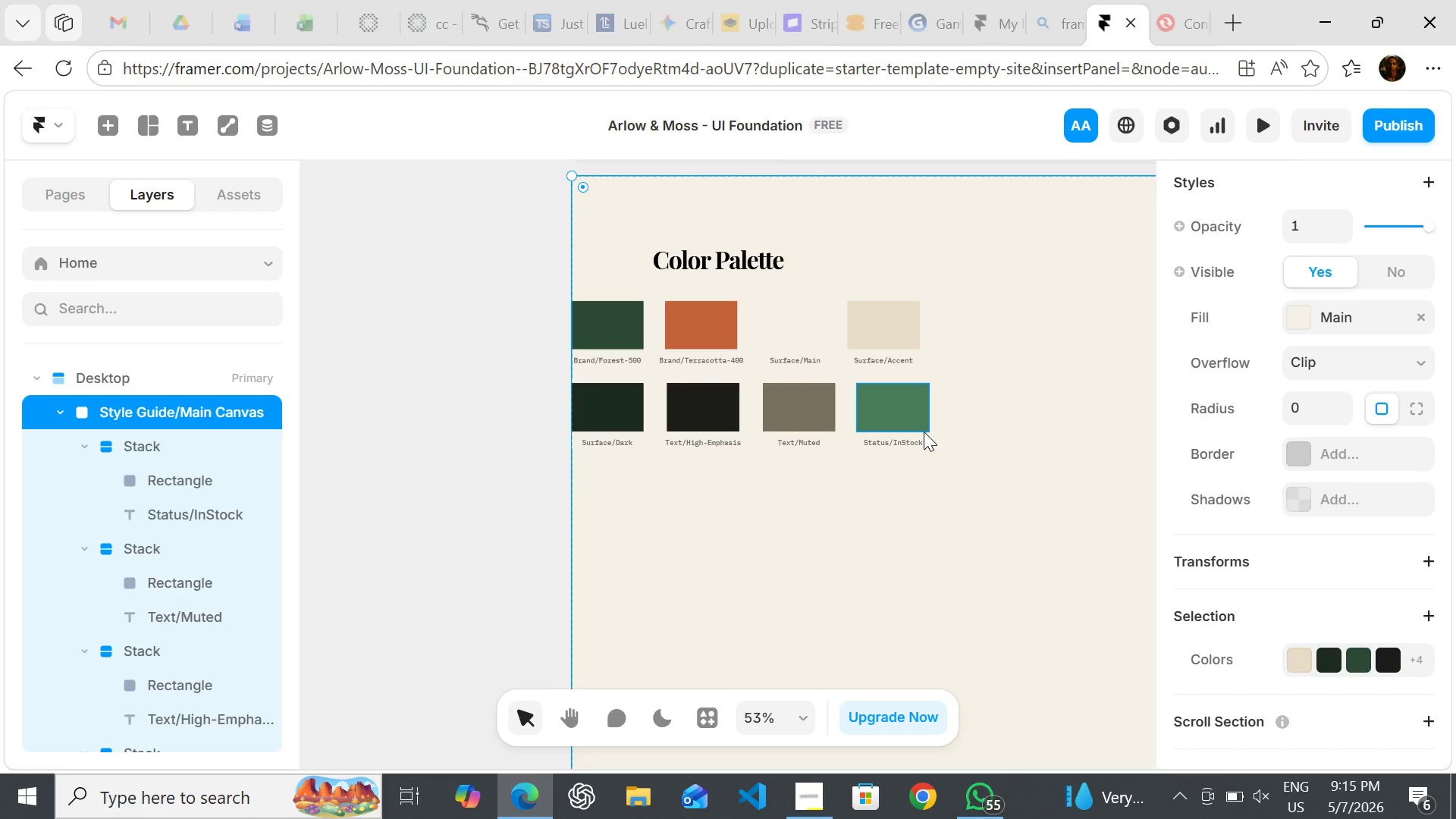 
key(Shift+ShiftLeft)
 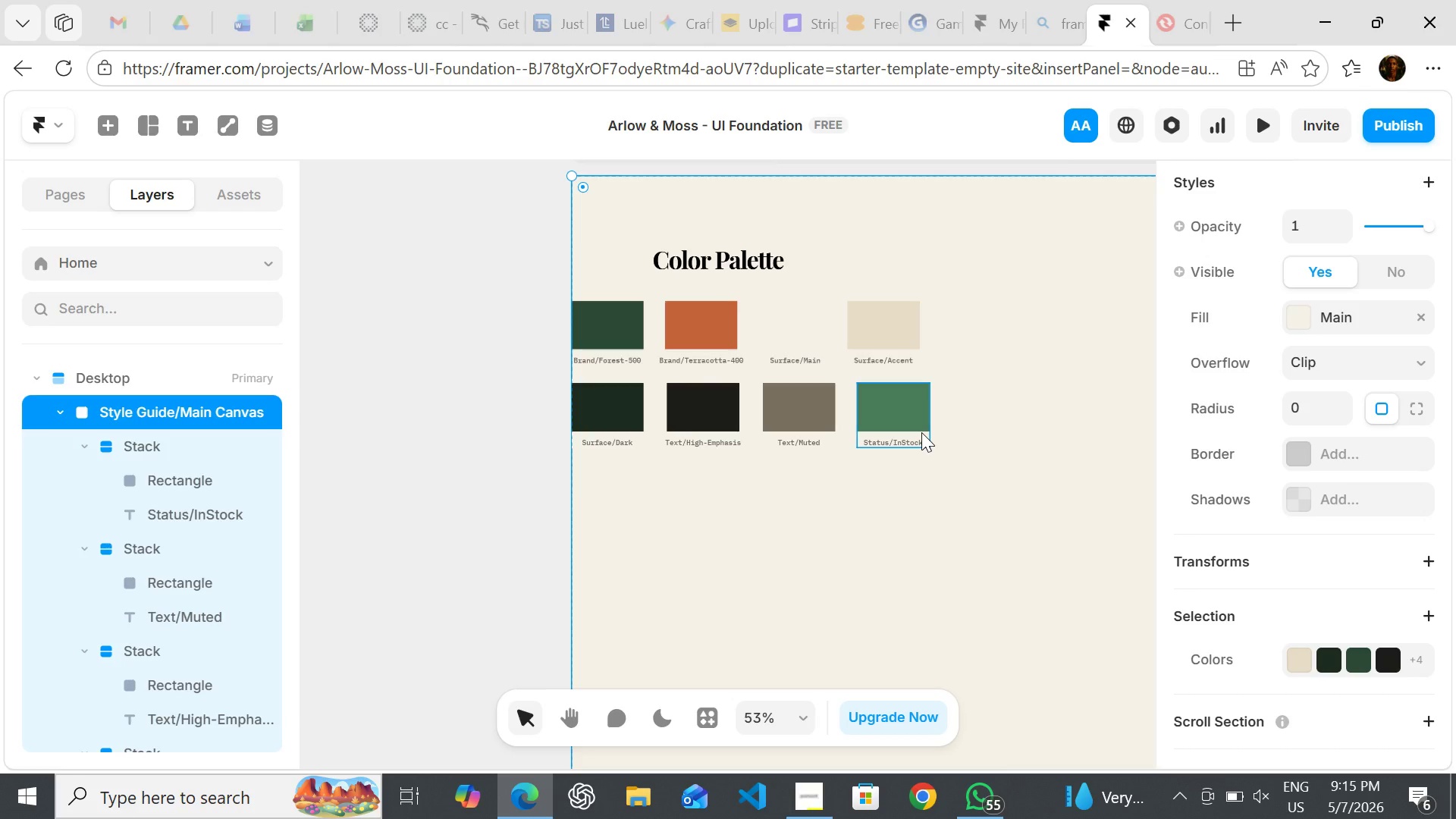 
left_click([921, 432])
 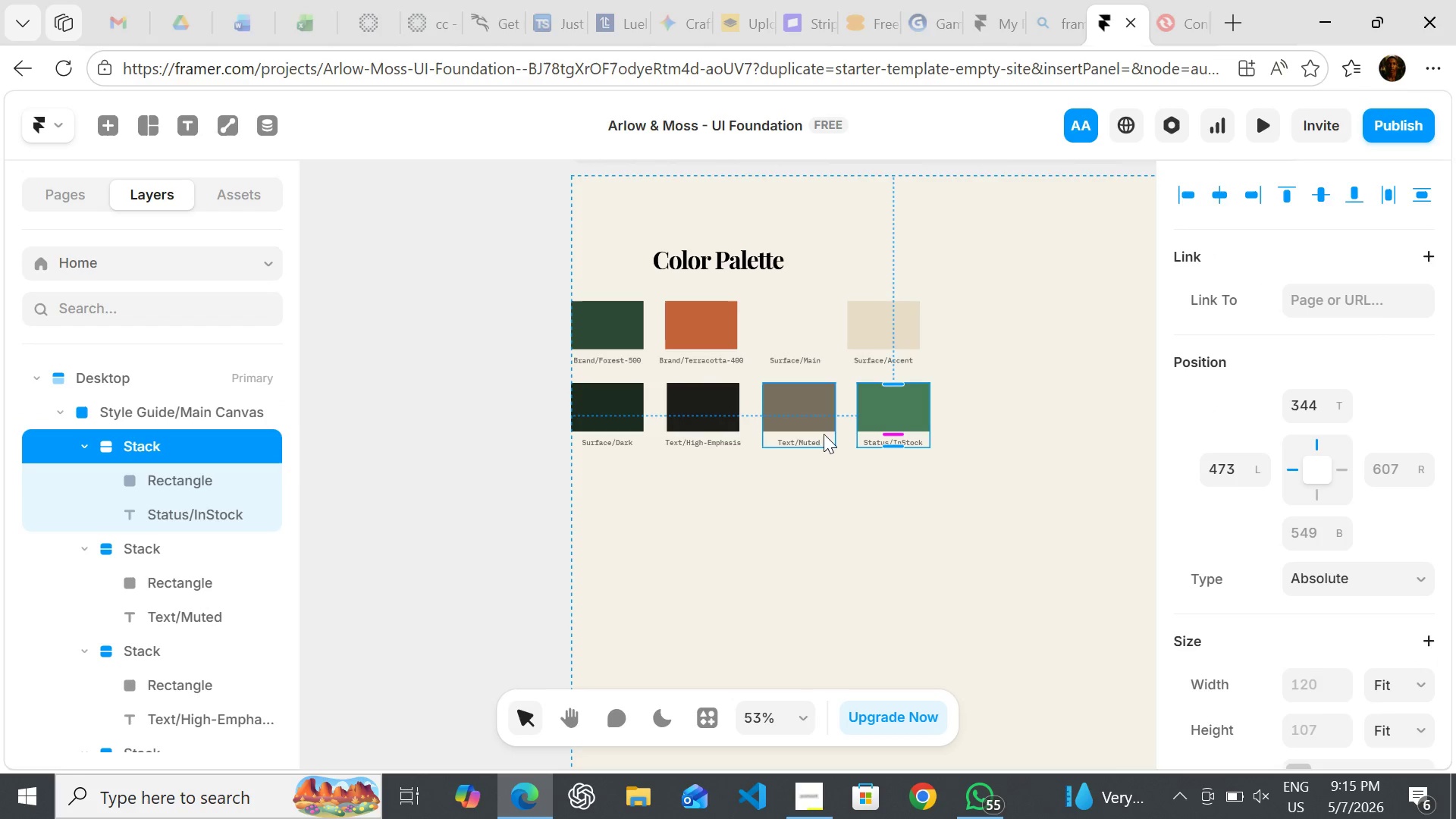 
wait(5.2)
 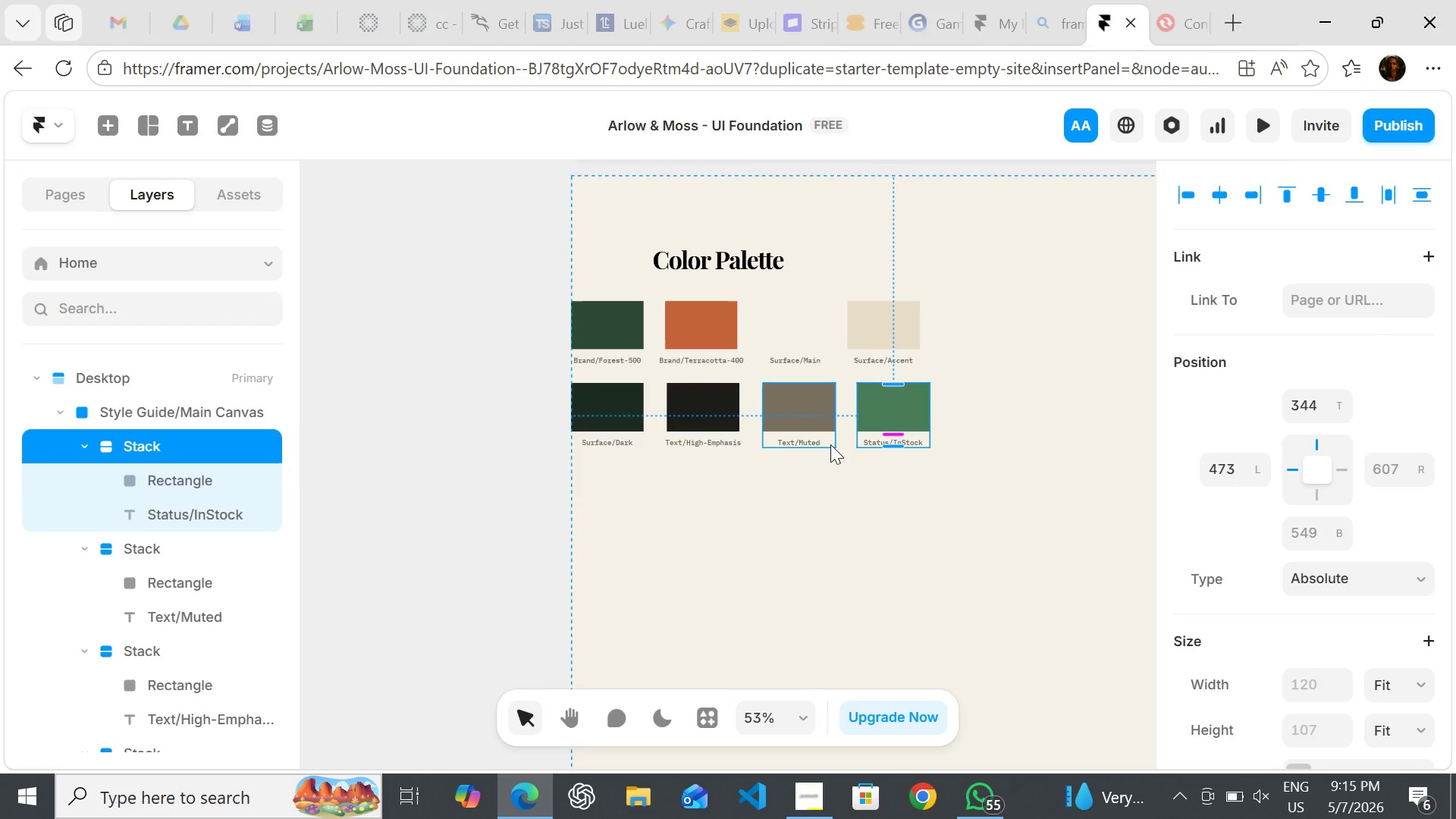 
left_click([832, 434])
 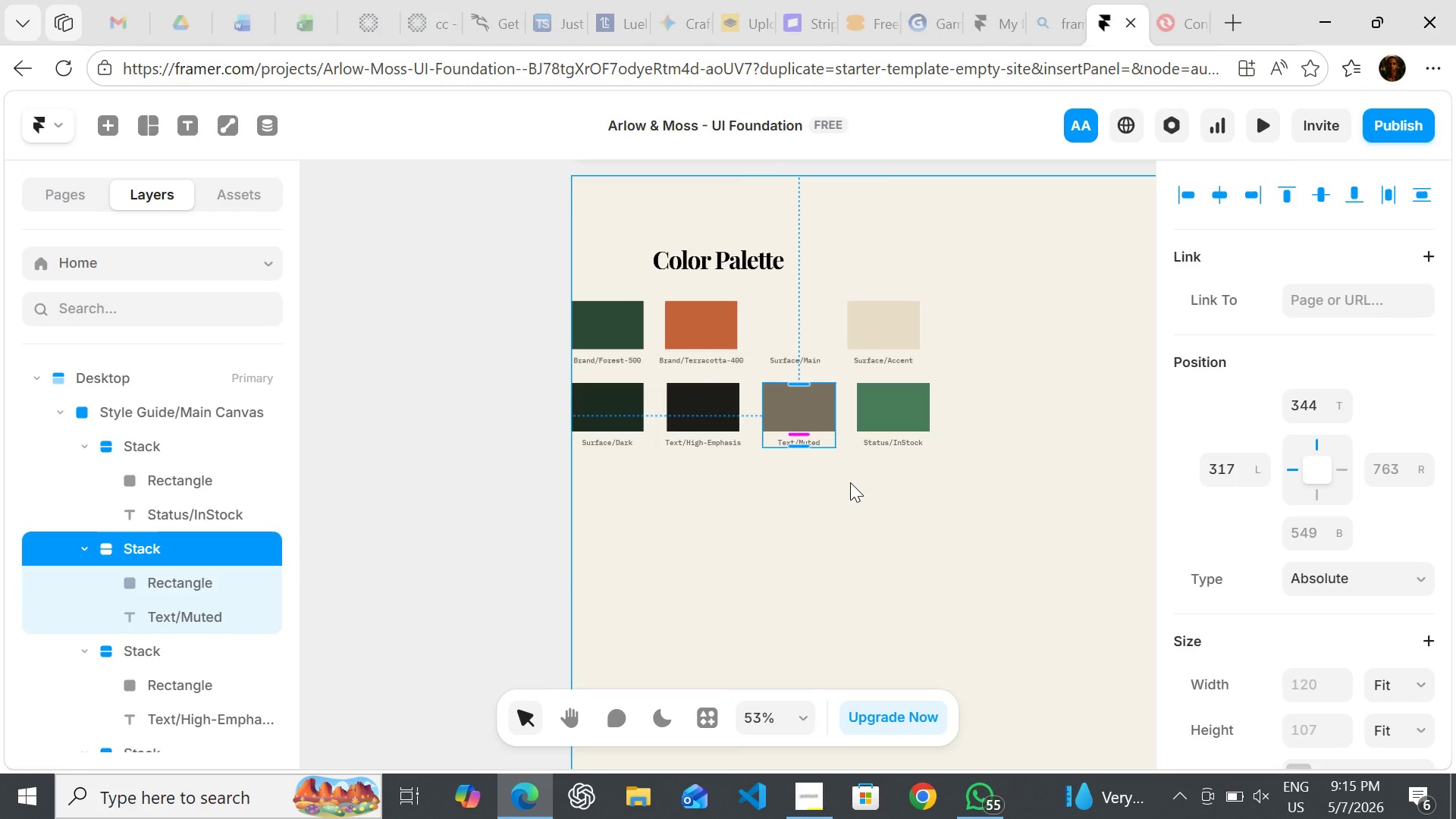 
left_click([850, 482])
 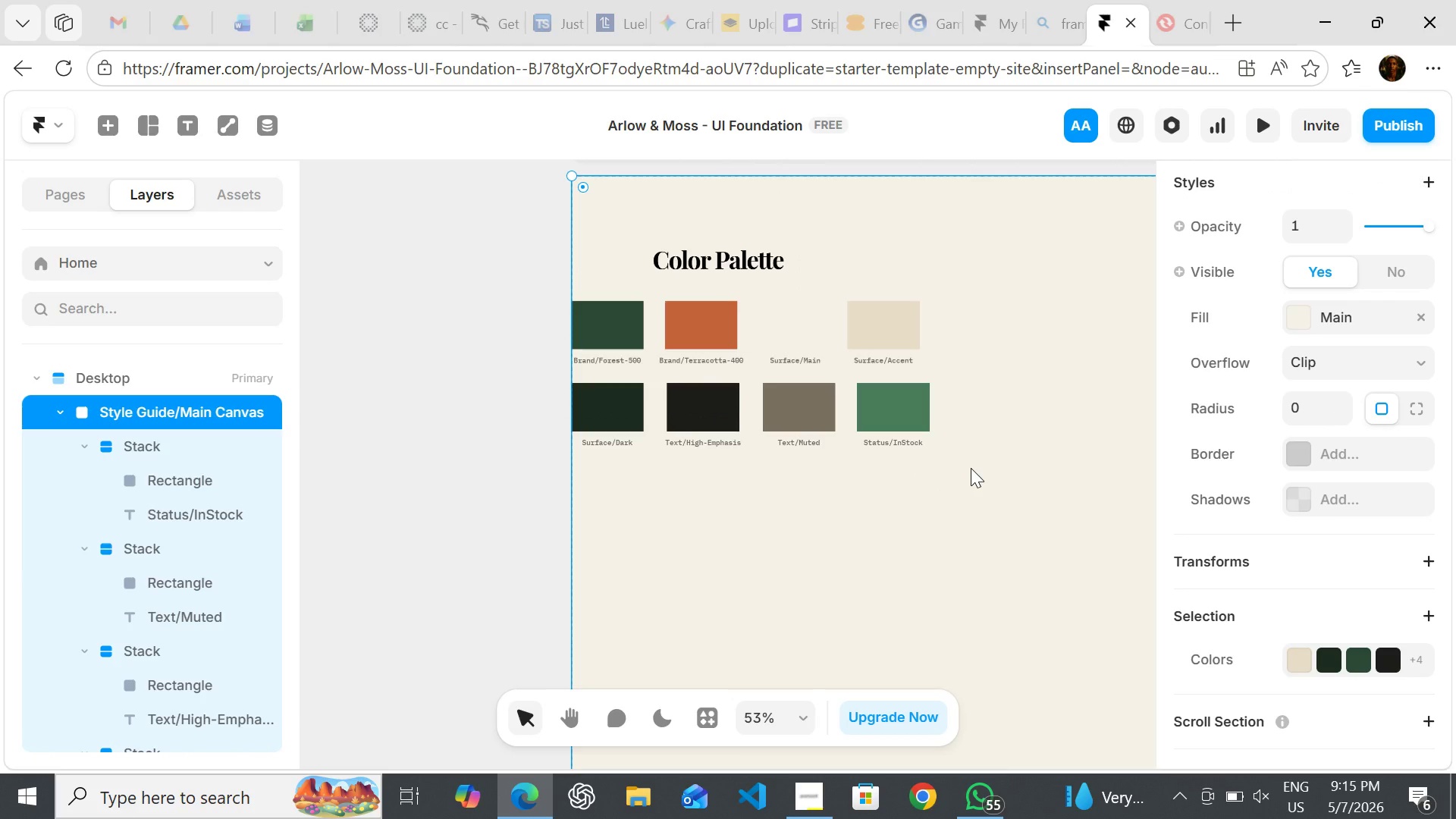 
left_click_drag(start_coordinate=[971, 468], to_coordinate=[1055, 501])
 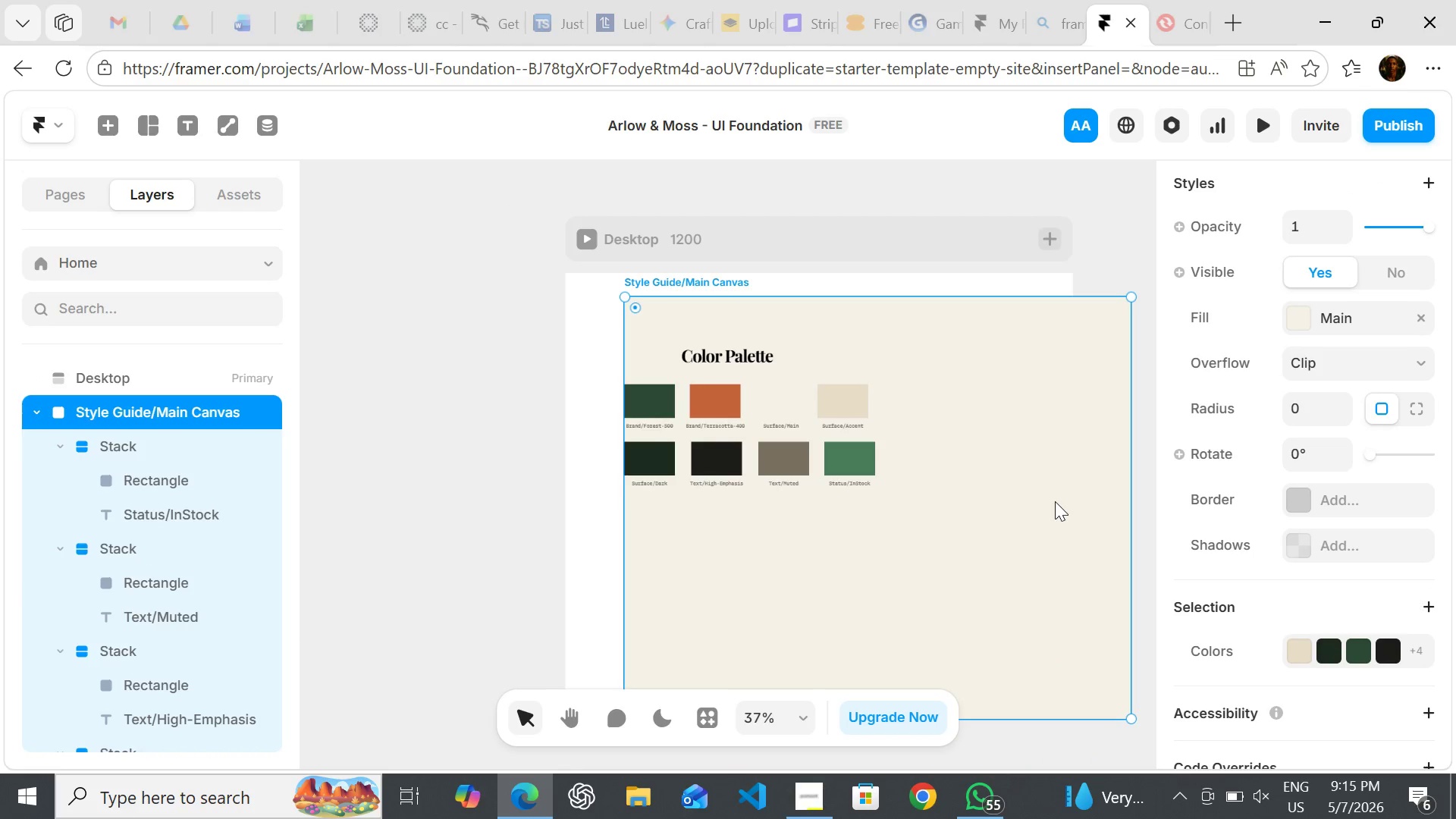 
left_click_drag(start_coordinate=[1055, 501], to_coordinate=[999, 482])
 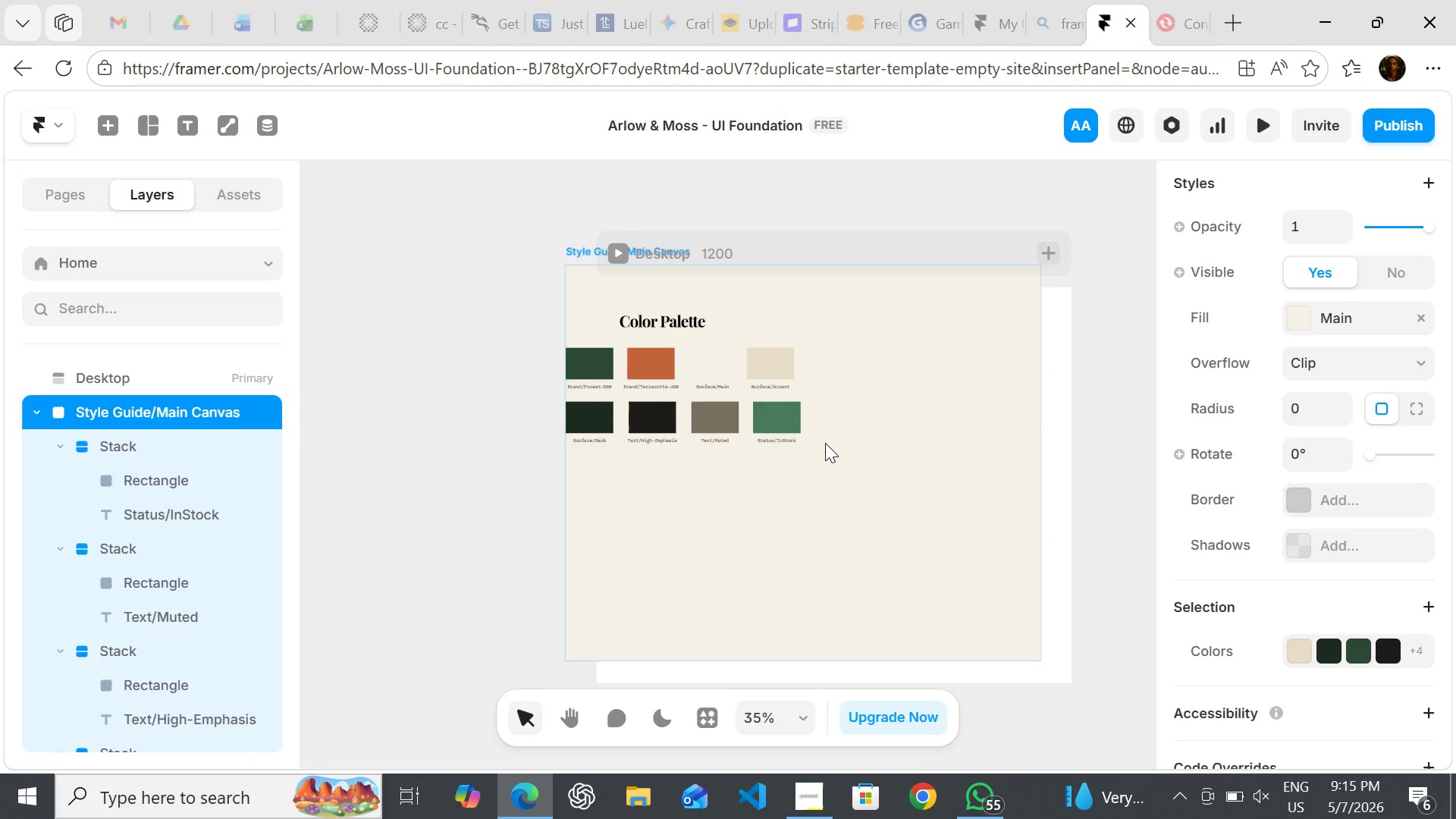 
wait(10.28)
 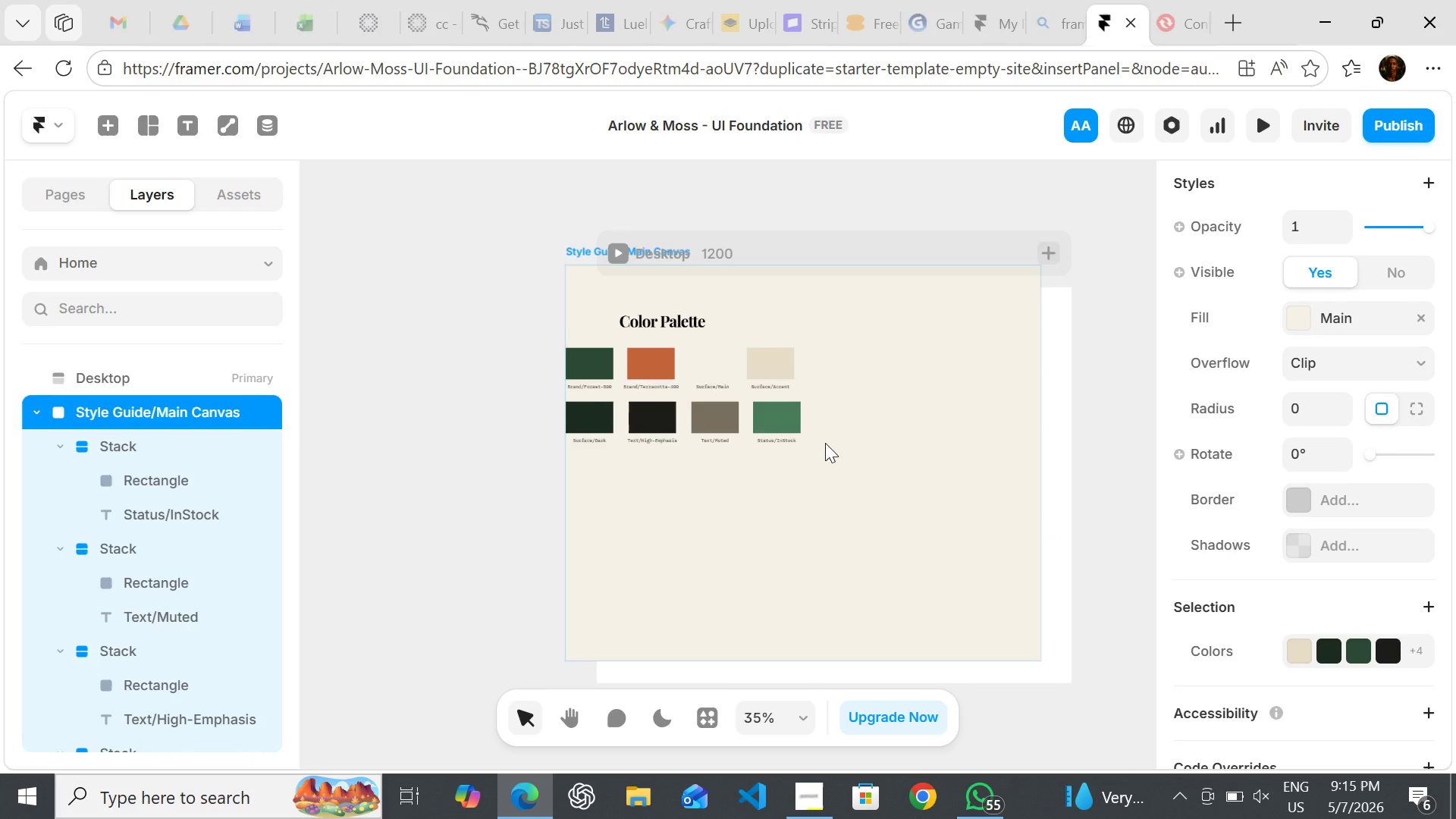 
left_click_drag(start_coordinate=[552, 498], to_coordinate=[859, 353])
 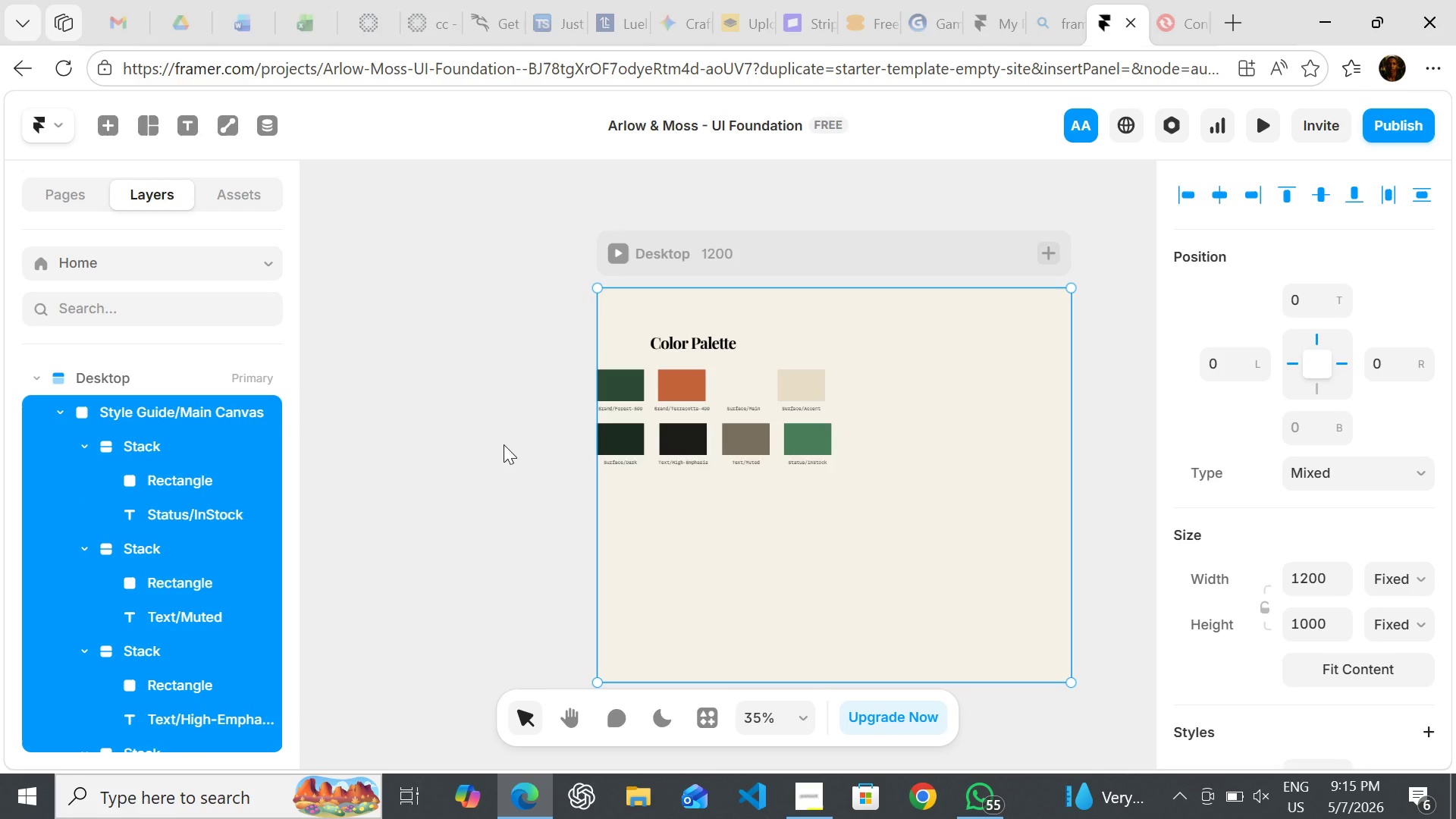 
left_click([504, 444])
 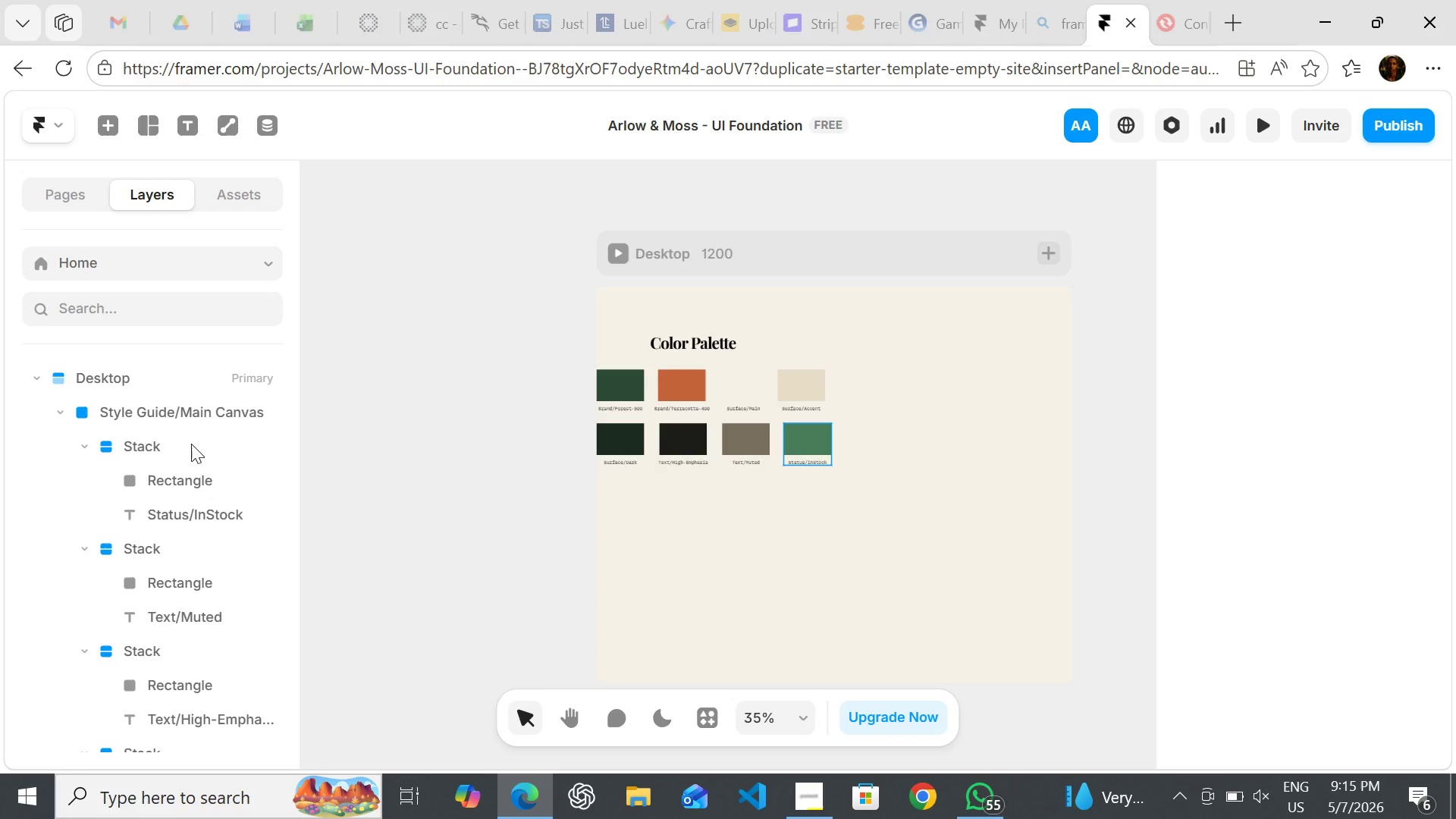 
wait(7.08)
 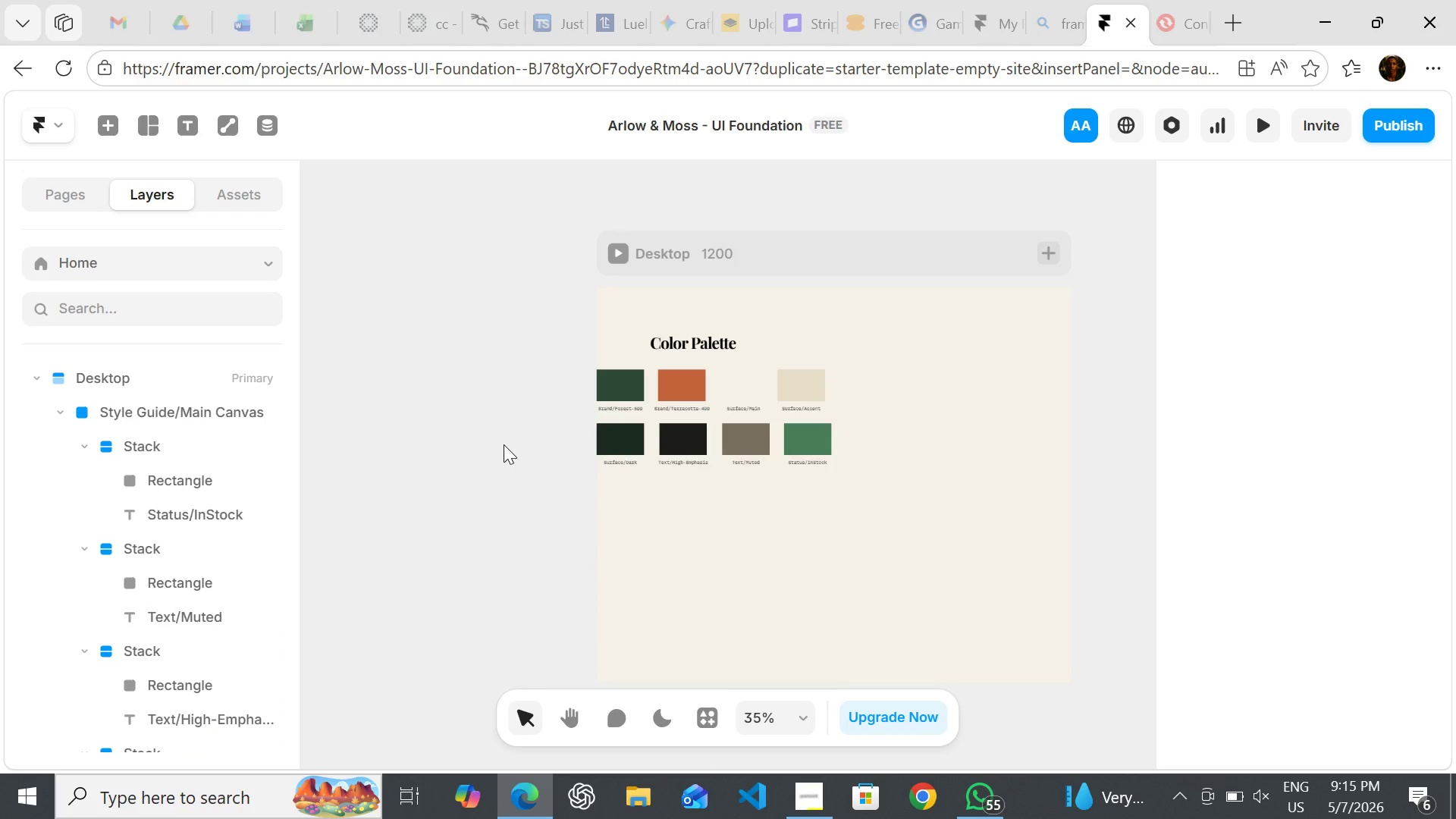 
hold_key(key=ShiftLeft, duration=1.52)
left_click([121, 447])
 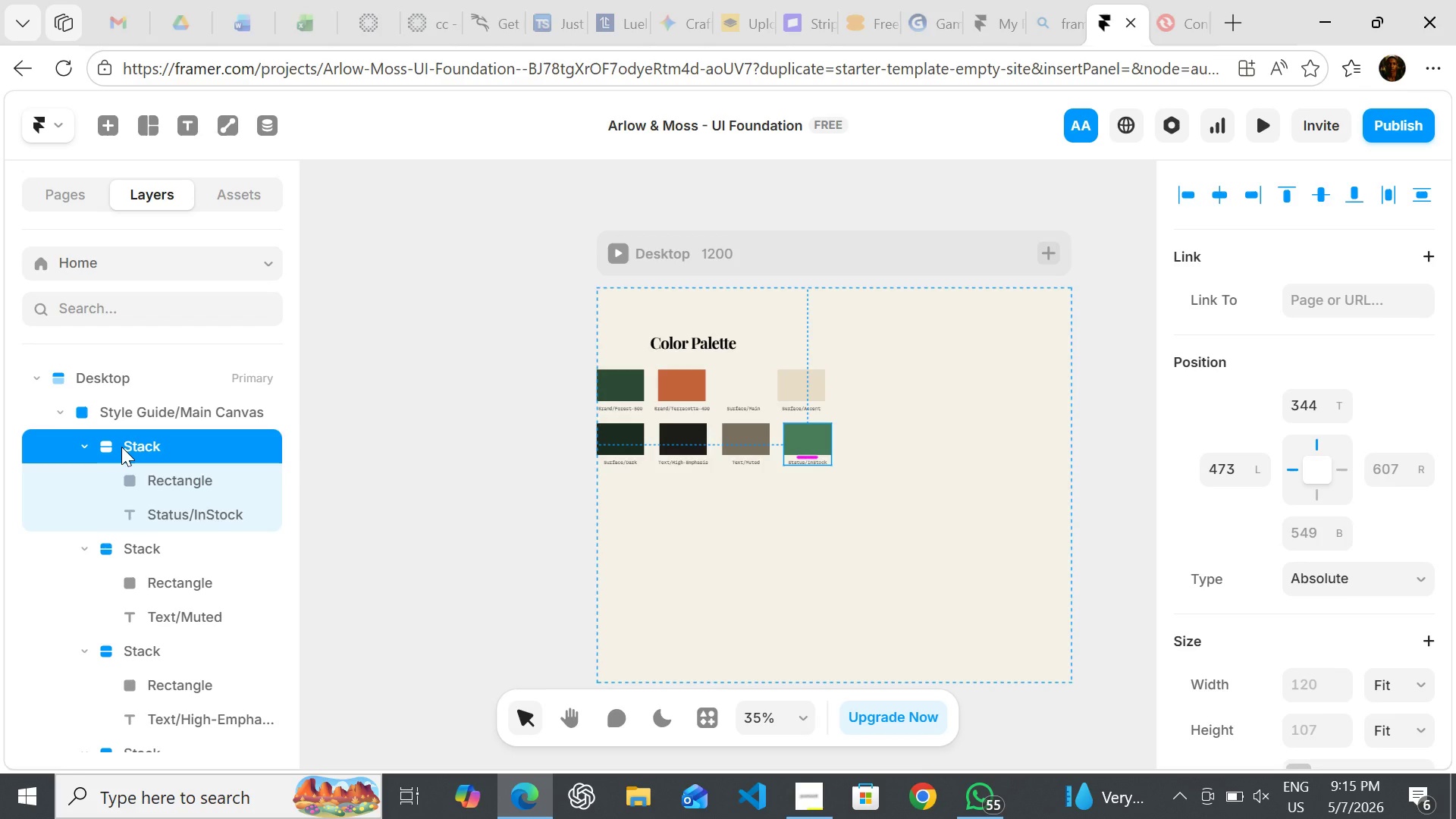 
hold_key(key=ShiftLeft, duration=1.5)
 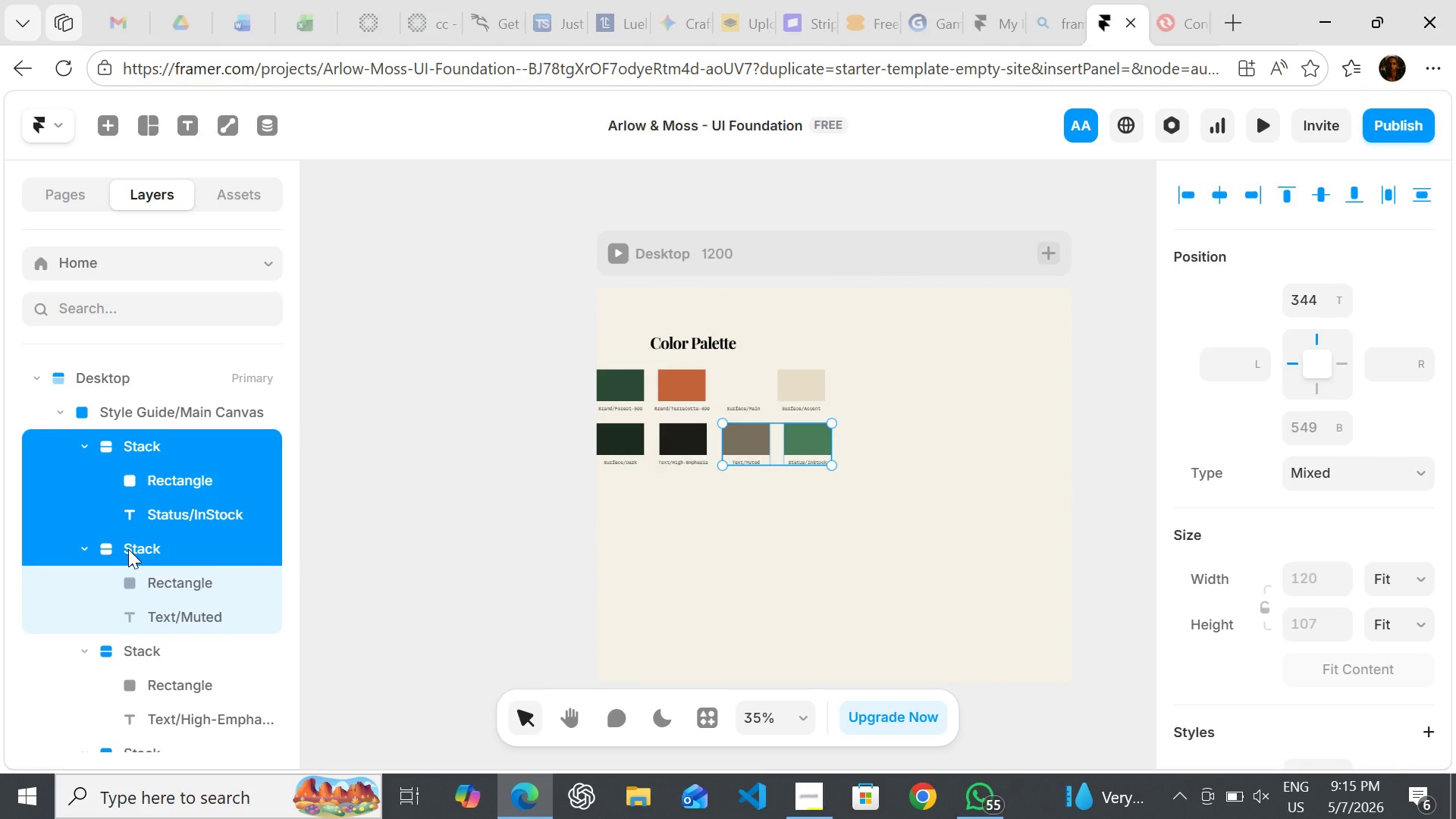 
hold_key(key=ShiftLeft, duration=1.51)
left_click([128, 549])
 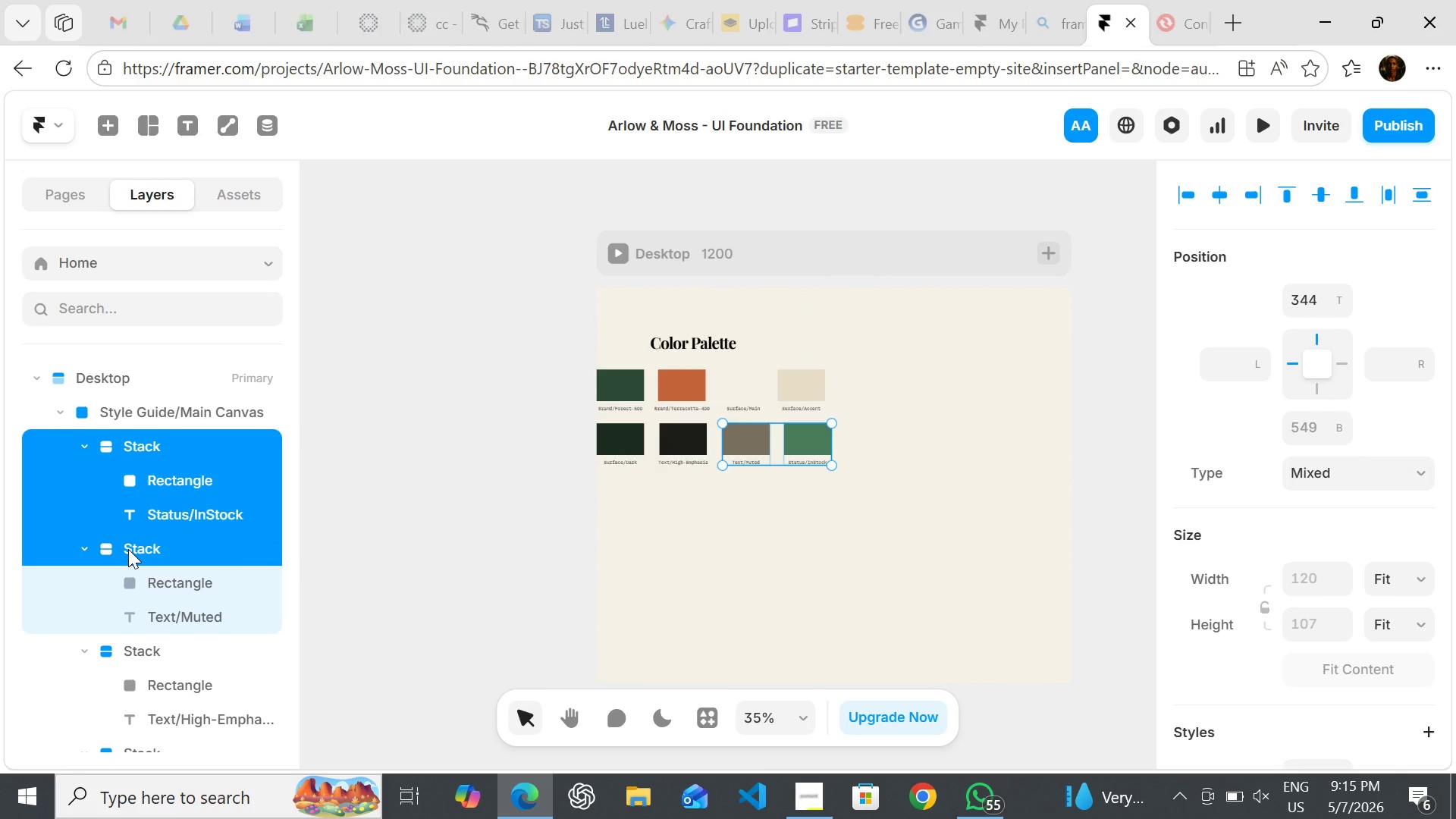 
hold_key(key=ShiftLeft, duration=1.5)
 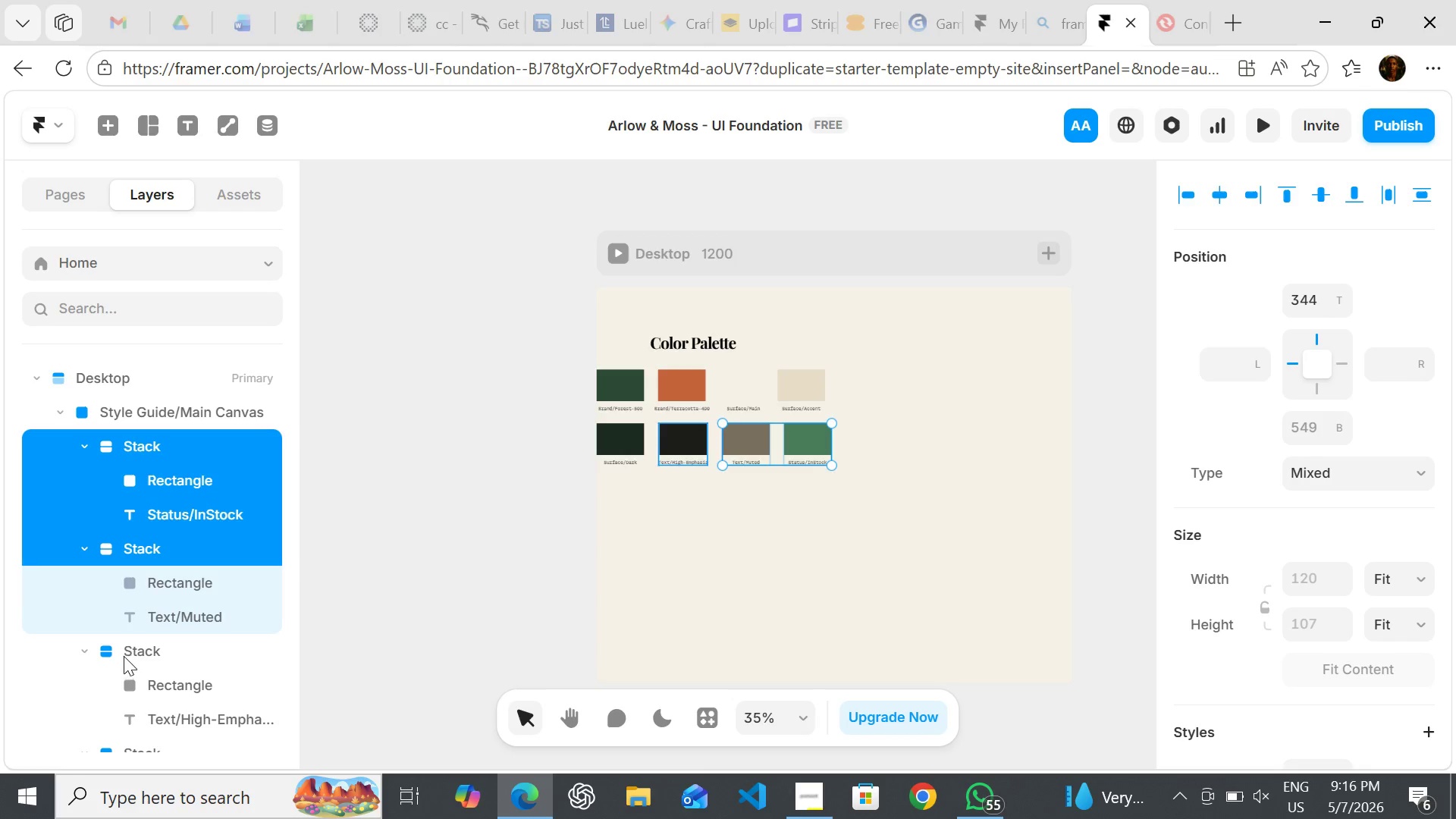 
hold_key(key=ShiftLeft, duration=1.5)
left_click([124, 648])
 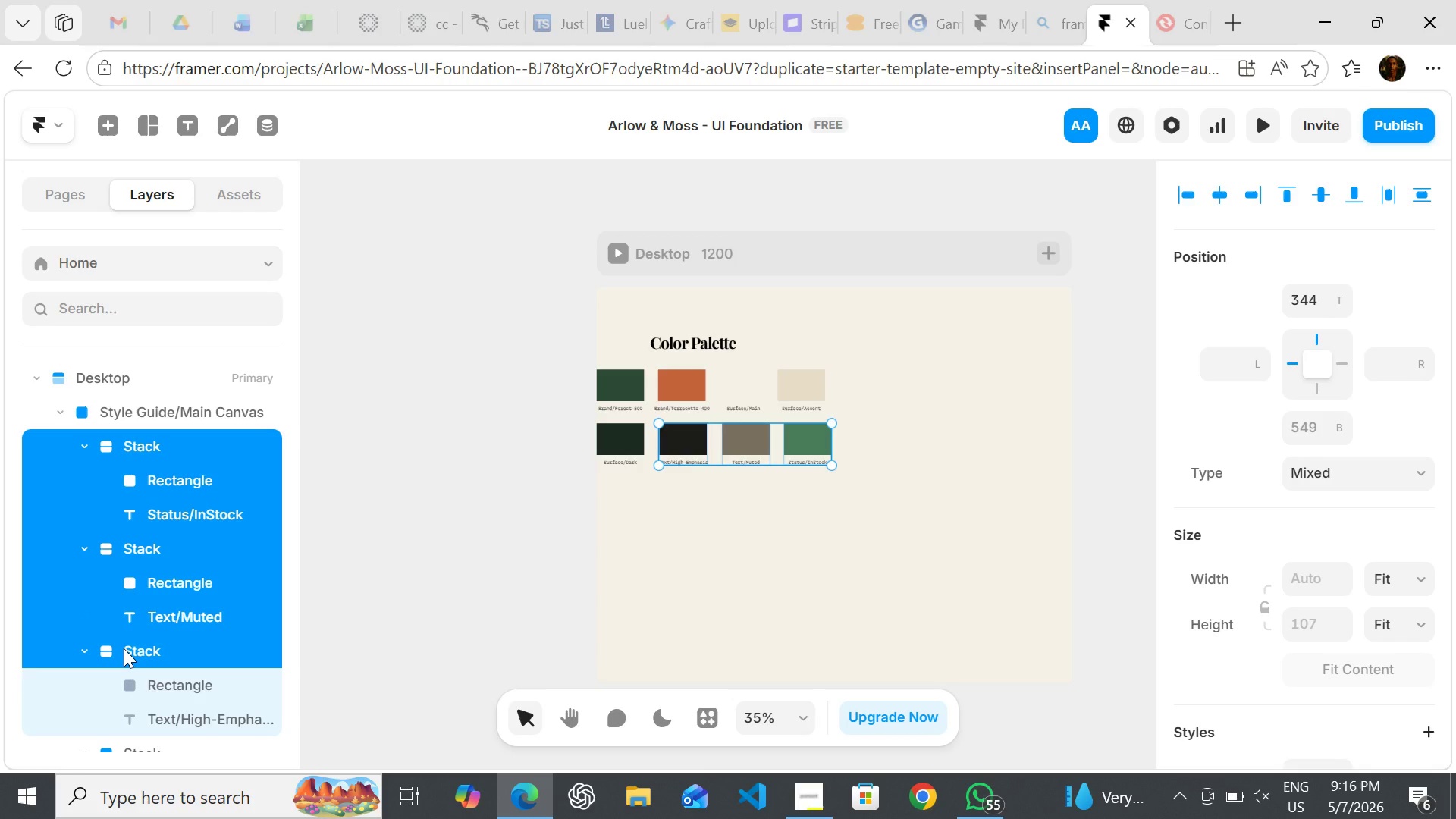 
hold_key(key=ShiftLeft, duration=0.36)
 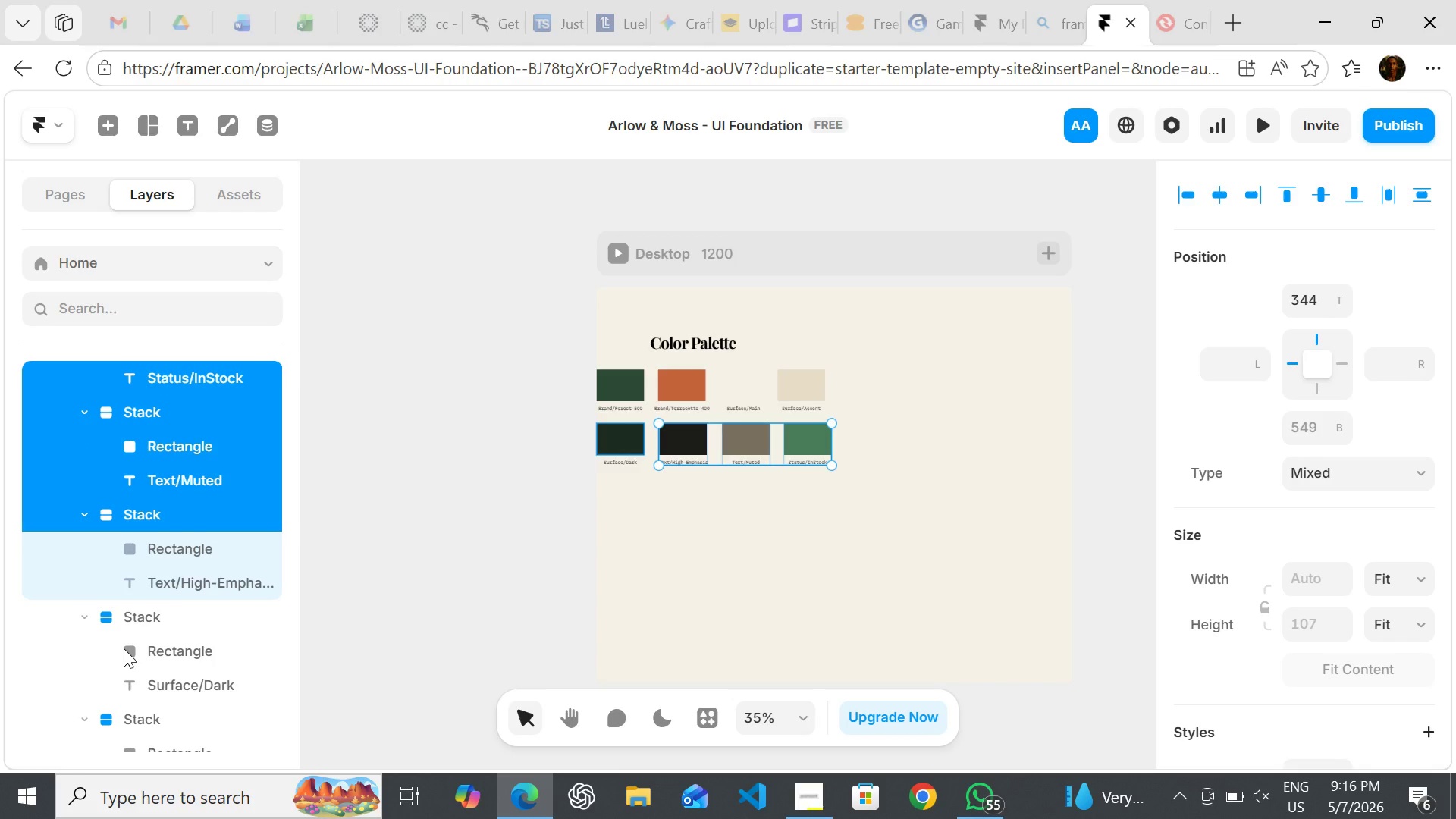 
hold_key(key=ShiftLeft, duration=1.5)
 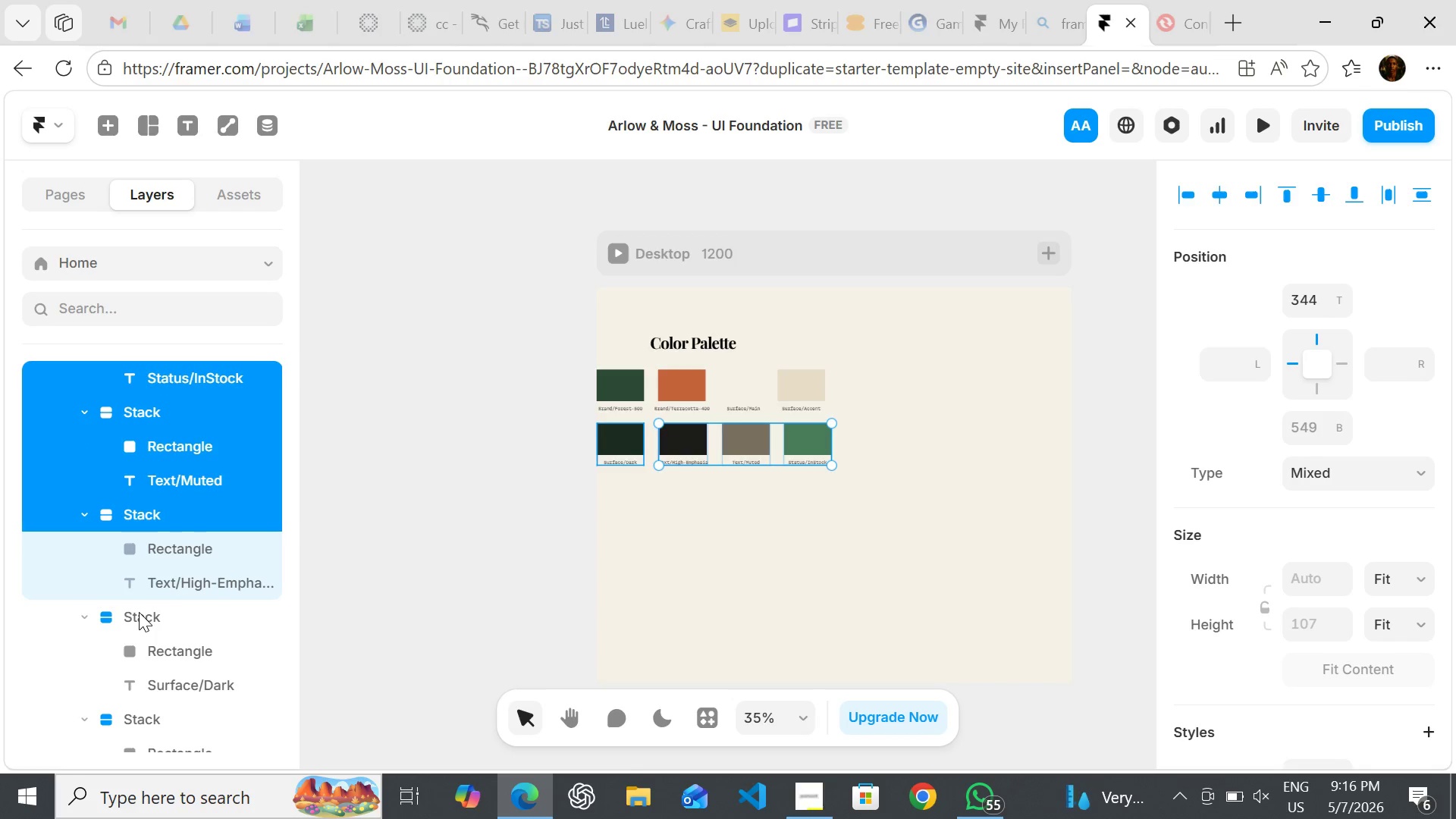 
hold_key(key=ShiftLeft, duration=1.53)
left_click([139, 612])
 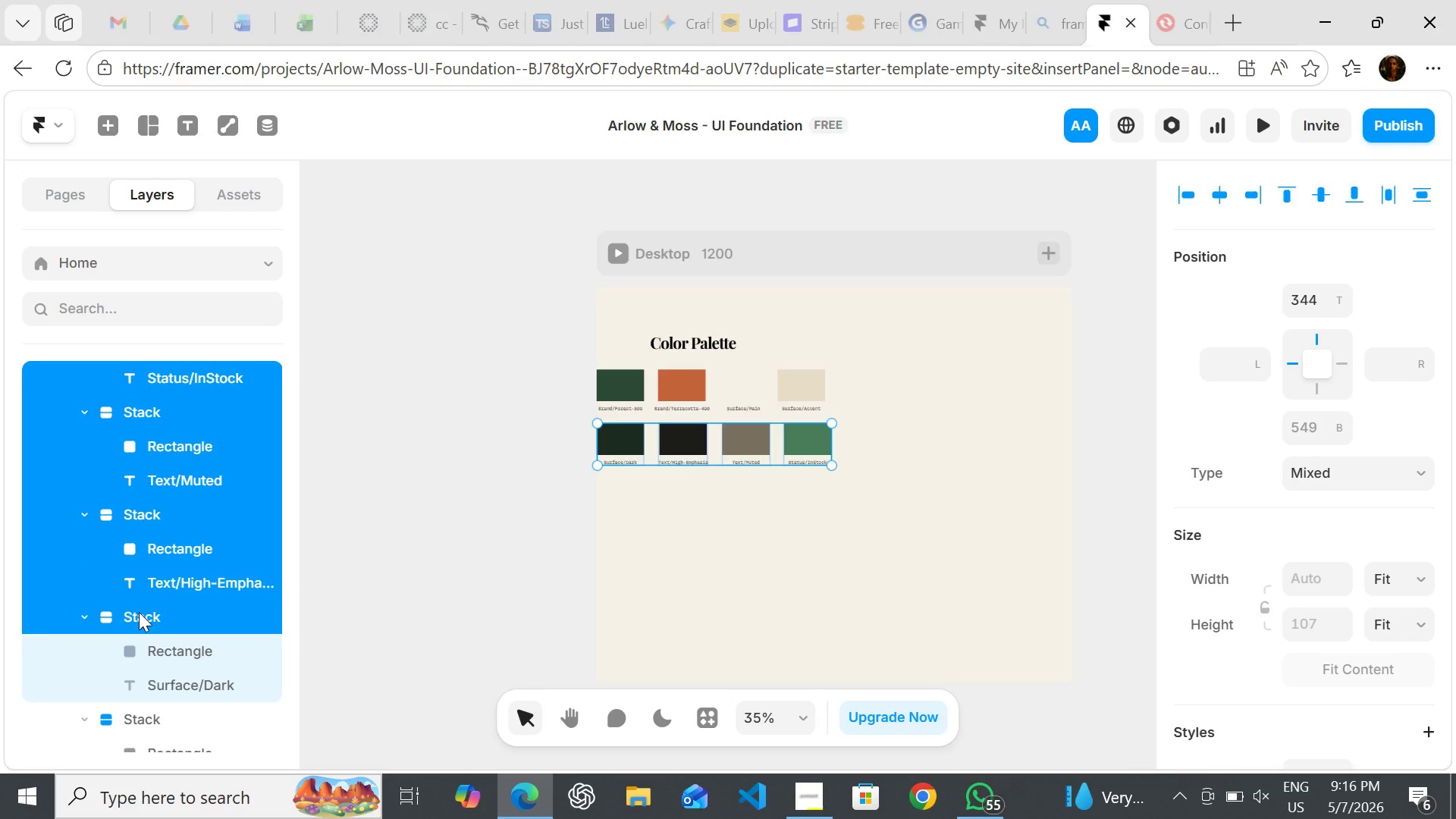 
hold_key(key=ShiftLeft, duration=1.16)
 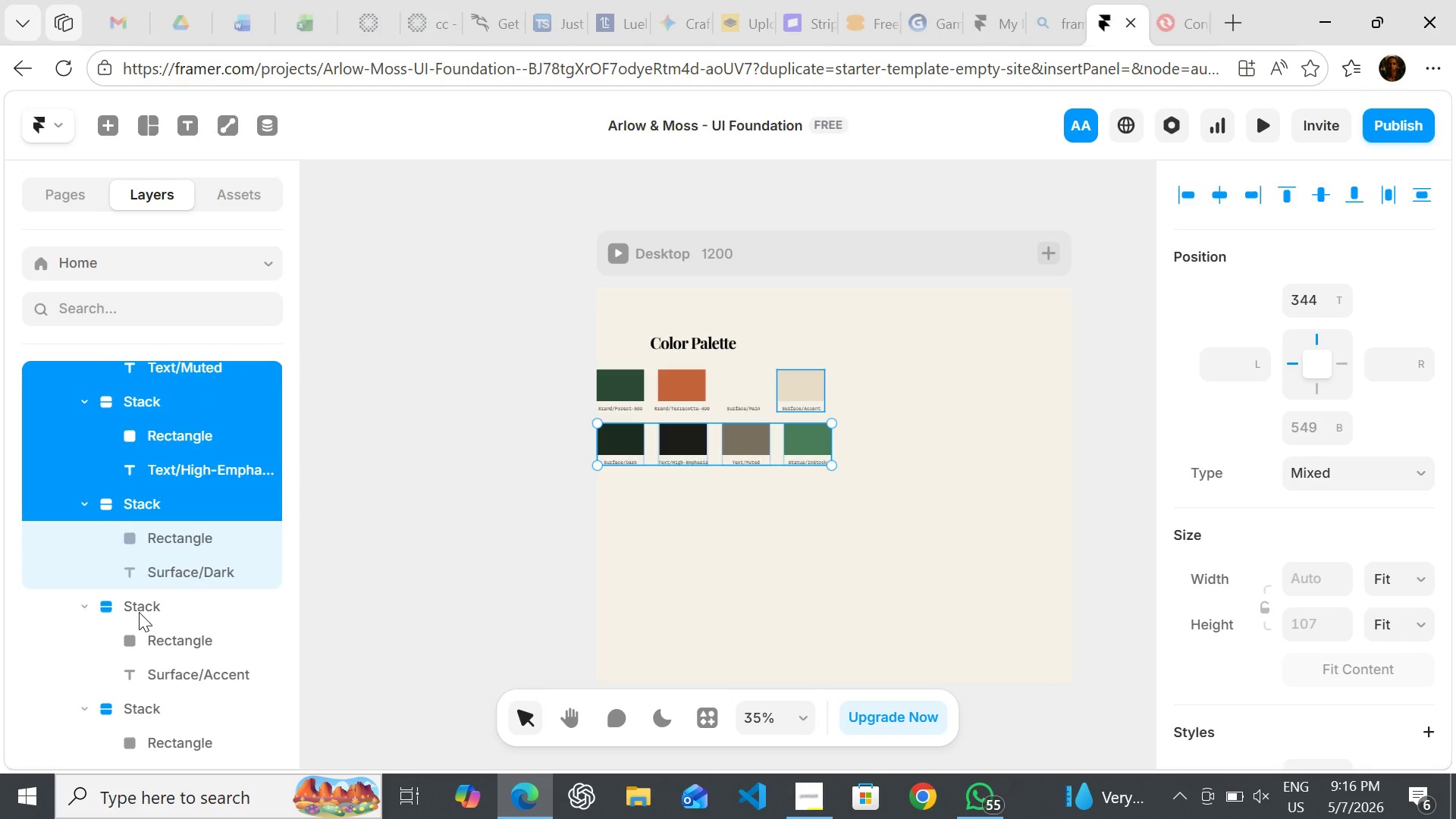 
hold_key(key=ShiftLeft, duration=1.53)
left_click([136, 605])
 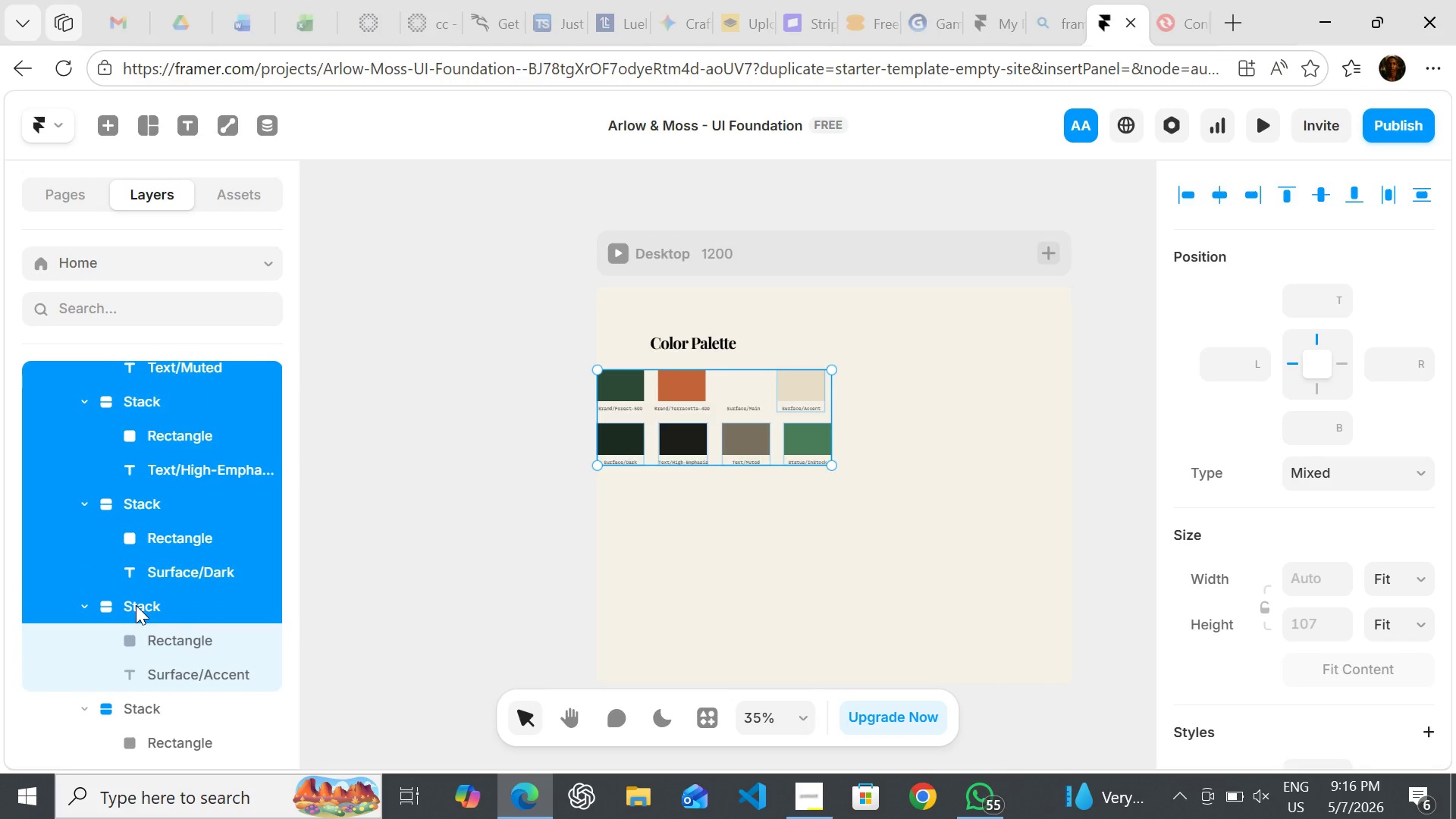 
hold_key(key=ShiftLeft, duration=0.5)
 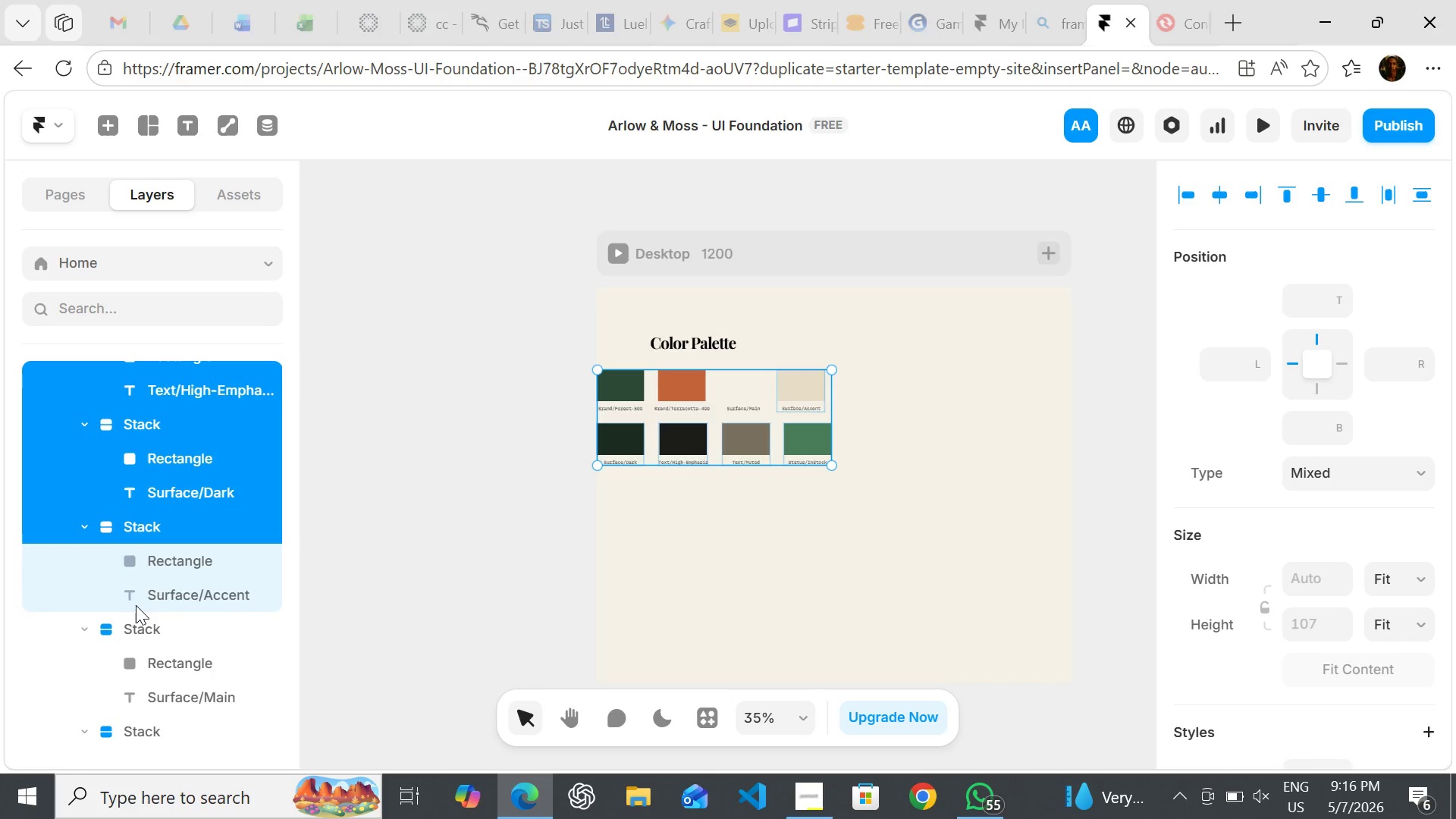 
hold_key(key=ShiftLeft, duration=1.17)
left_click([135, 629])
 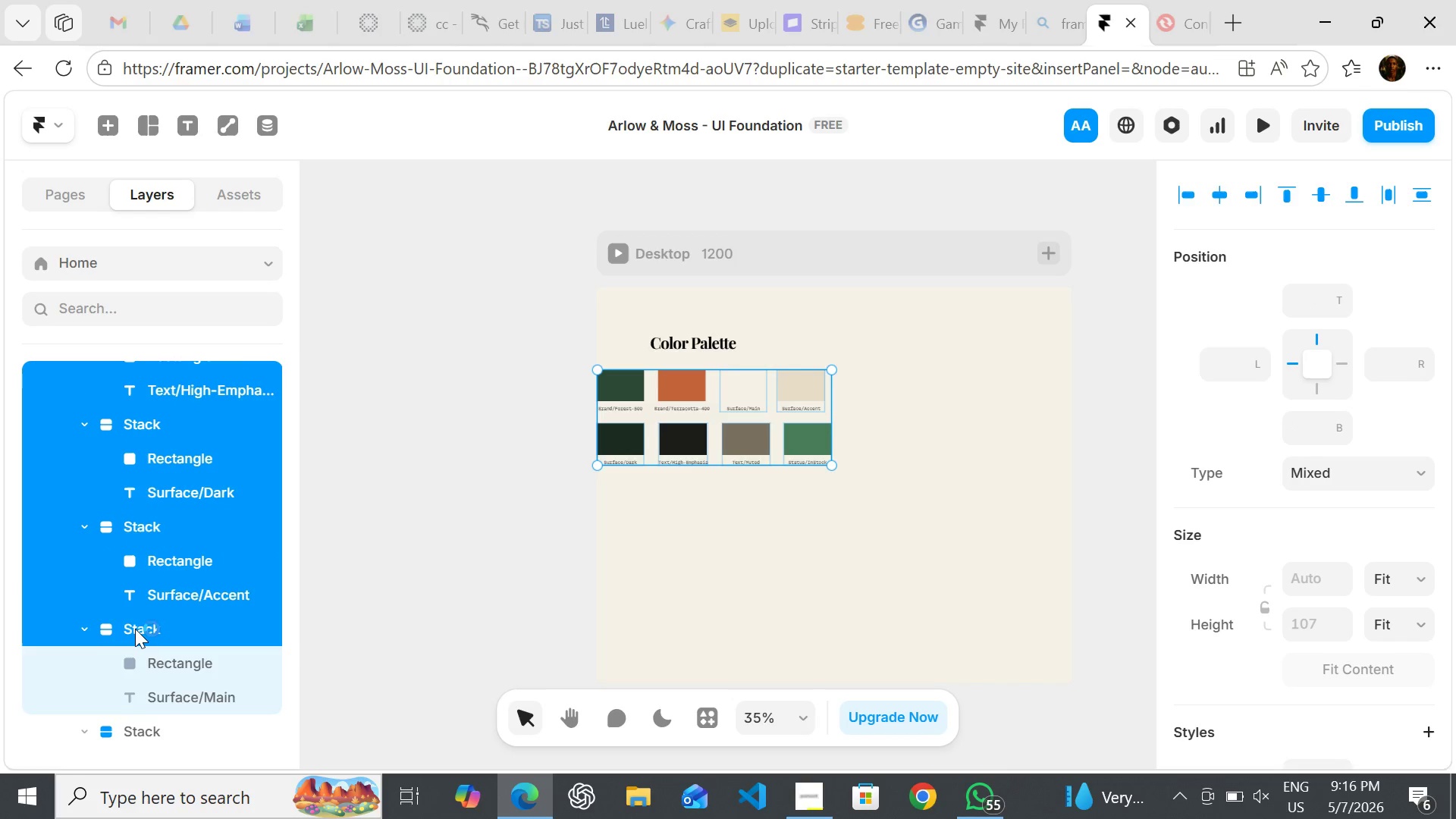 
hold_key(key=ShiftLeft, duration=2.55)
left_click([131, 605])
 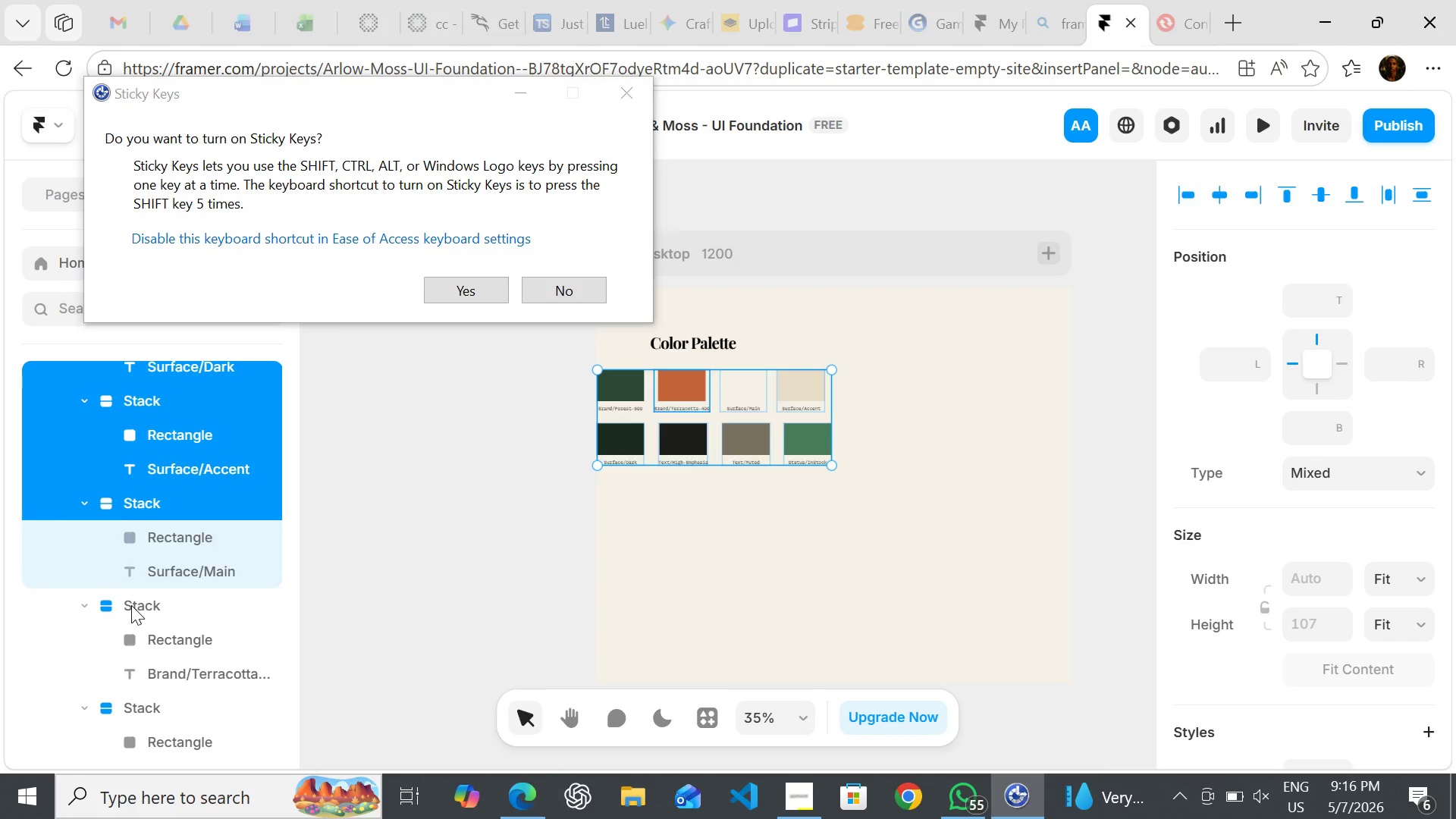 
key(Shift+ShiftLeft)
 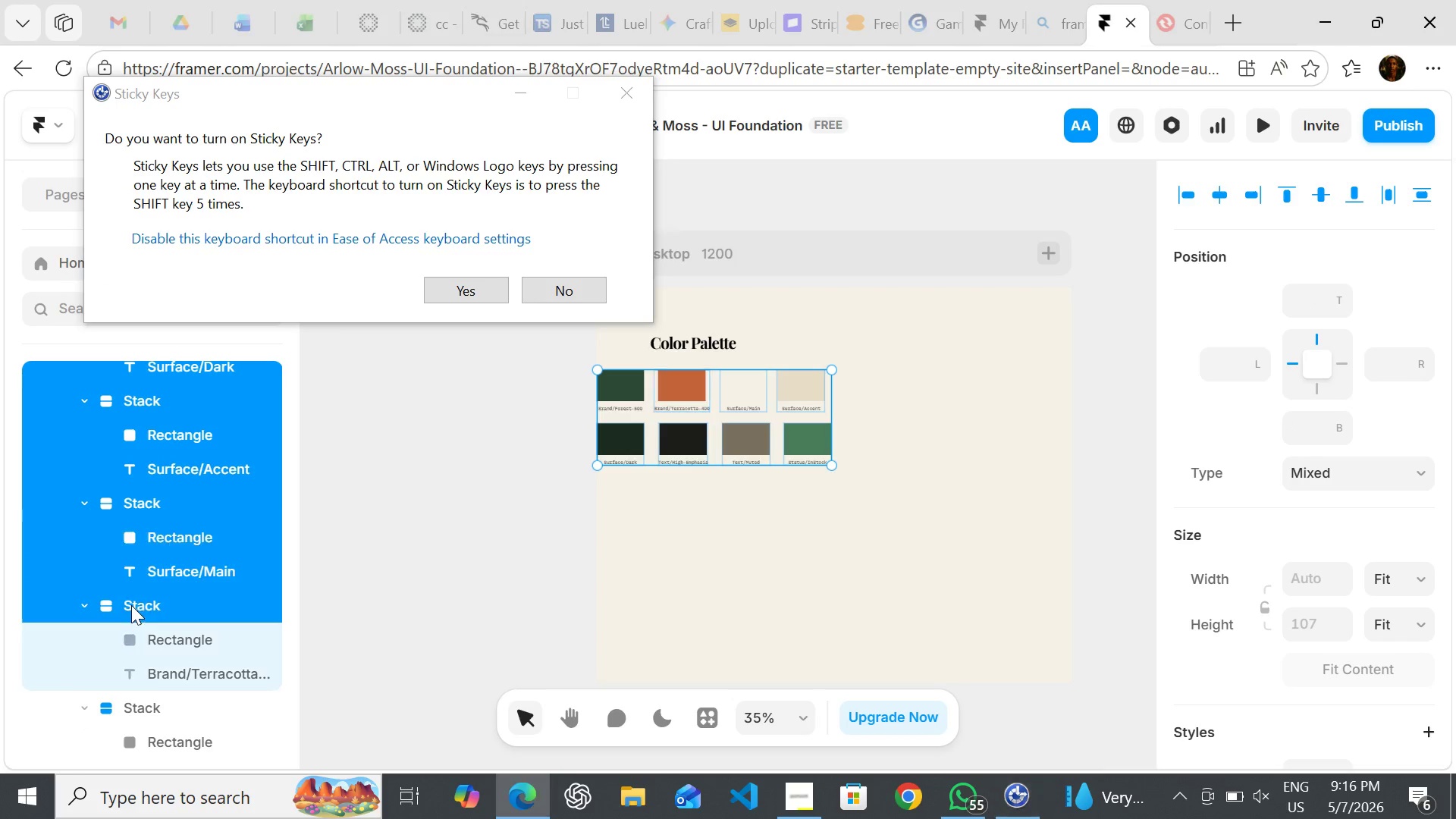 
key(Shift+ShiftLeft)
 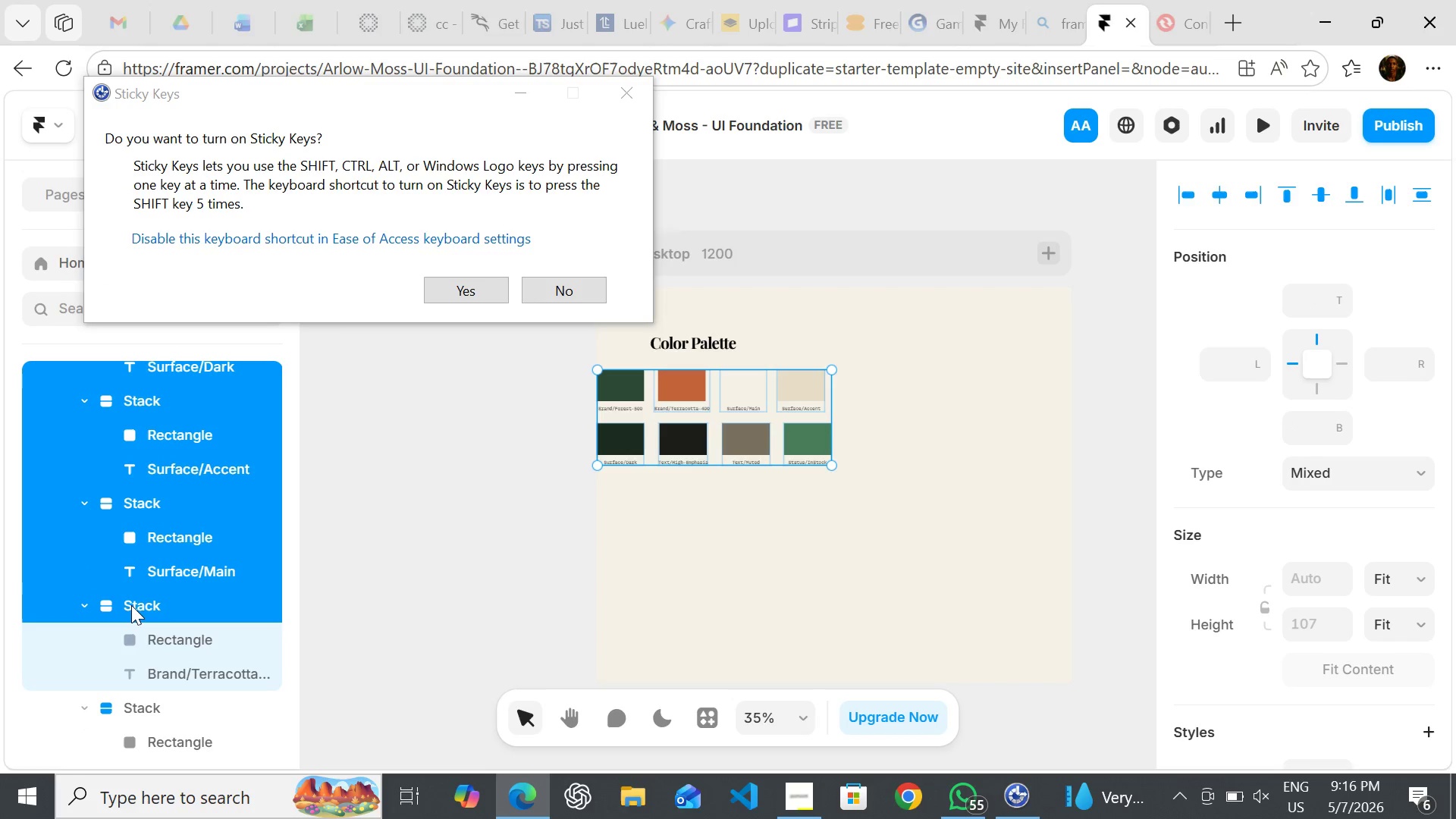 
key(Shift+ShiftLeft)
 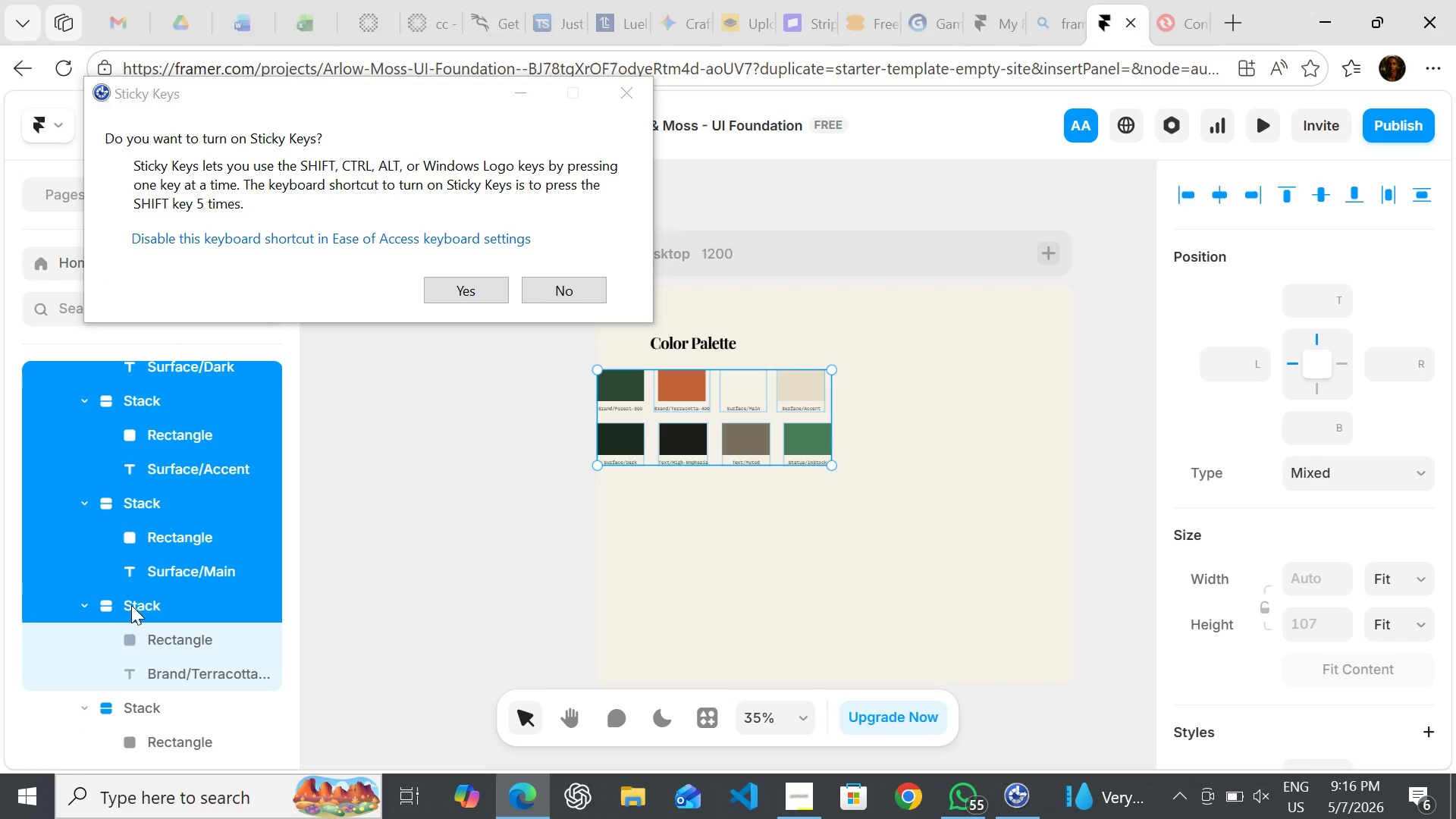 
key(Shift+ShiftLeft)
 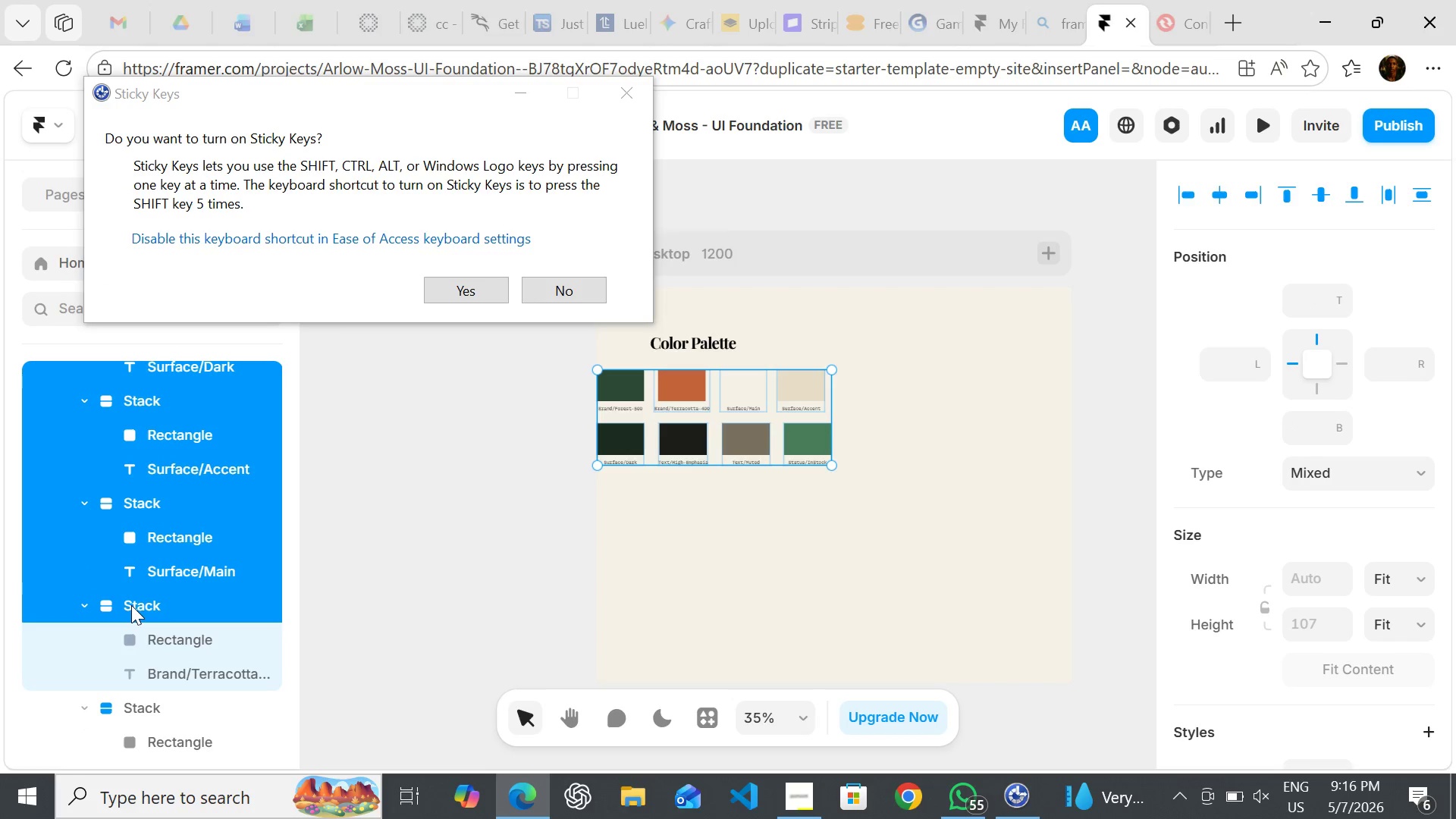 
key(Shift+ShiftLeft)
 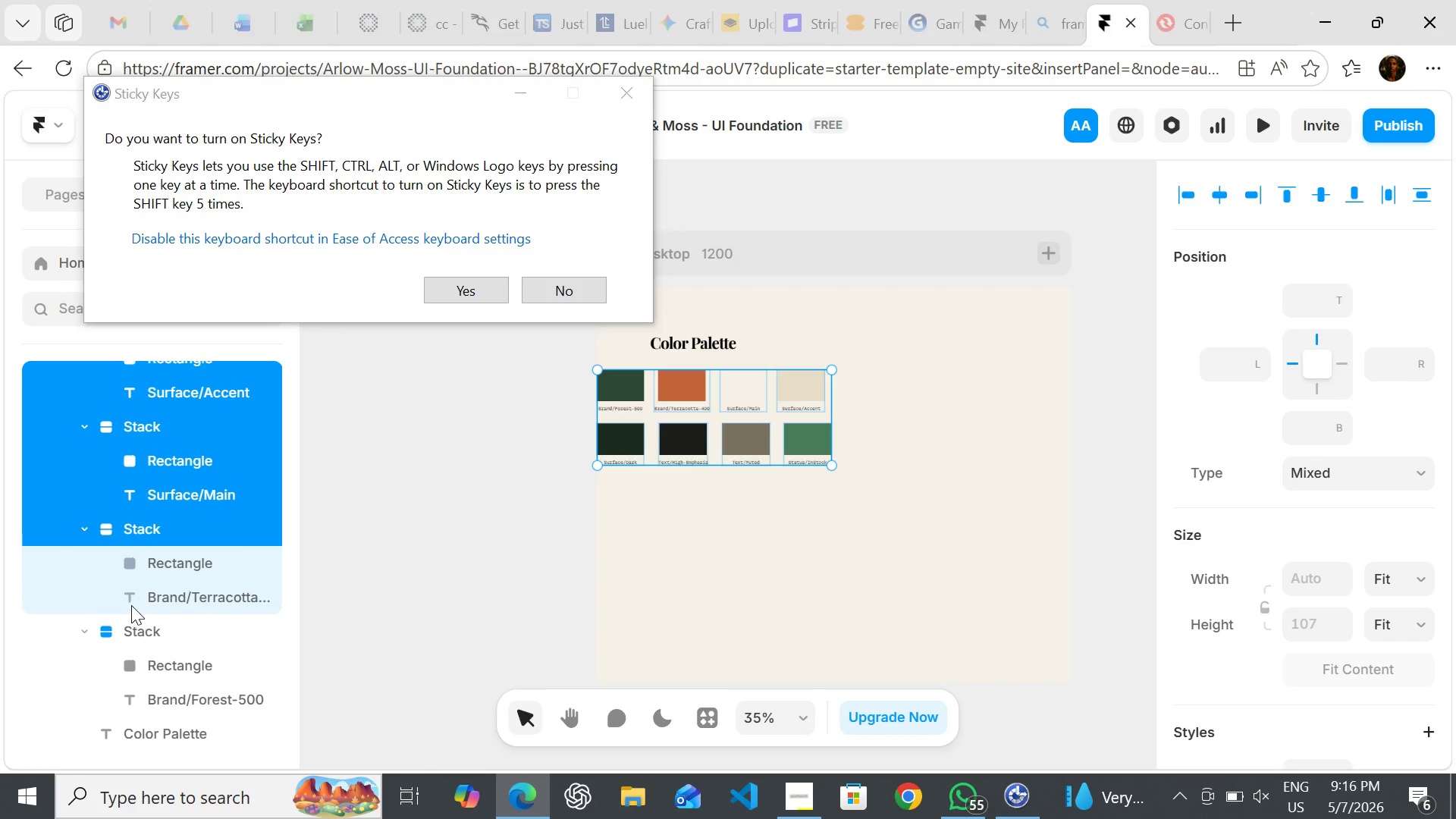 
hold_key(key=ShiftLeft, duration=1.53)
left_click([131, 635])
 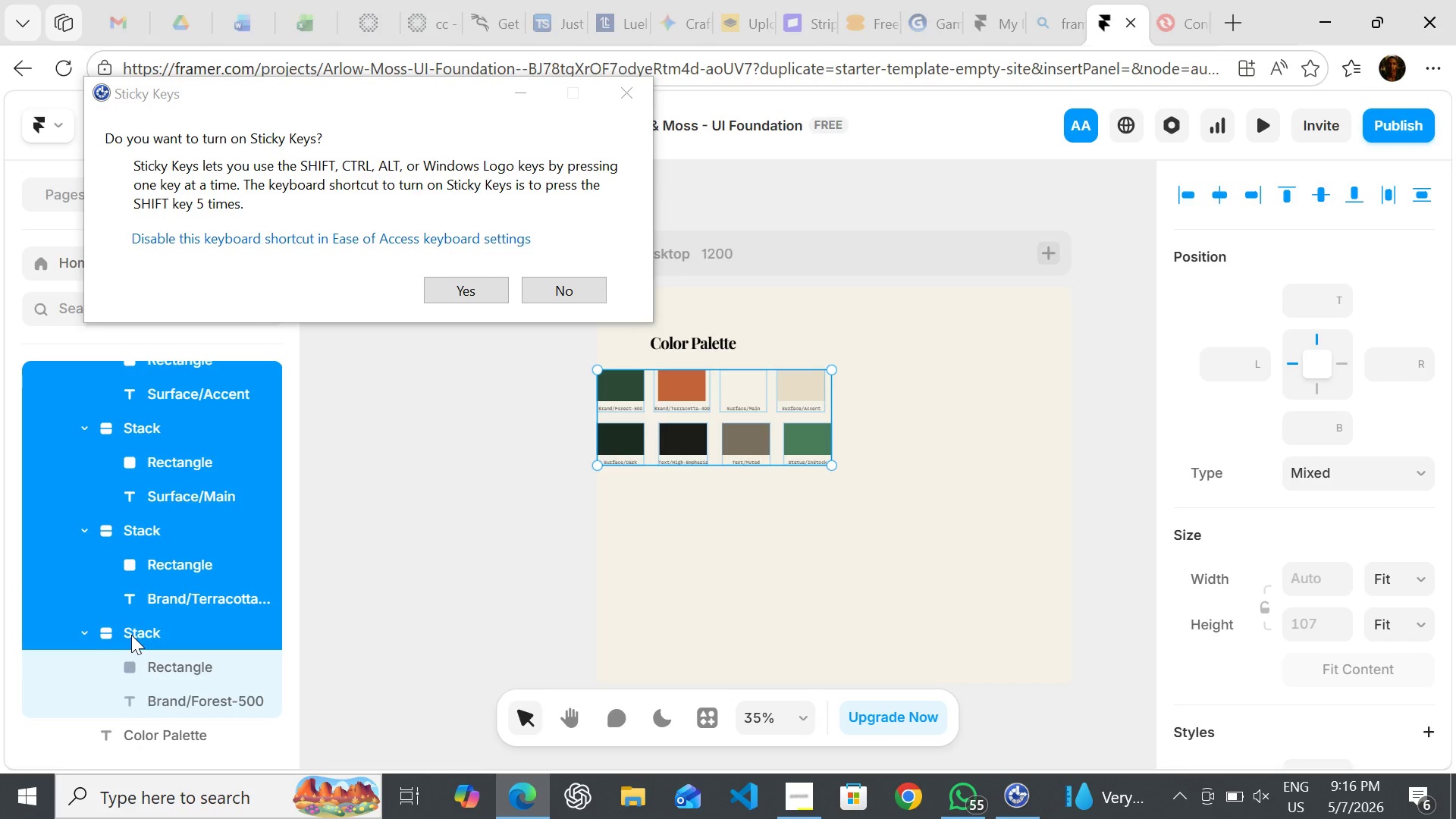 
key(Shift+ShiftLeft)
 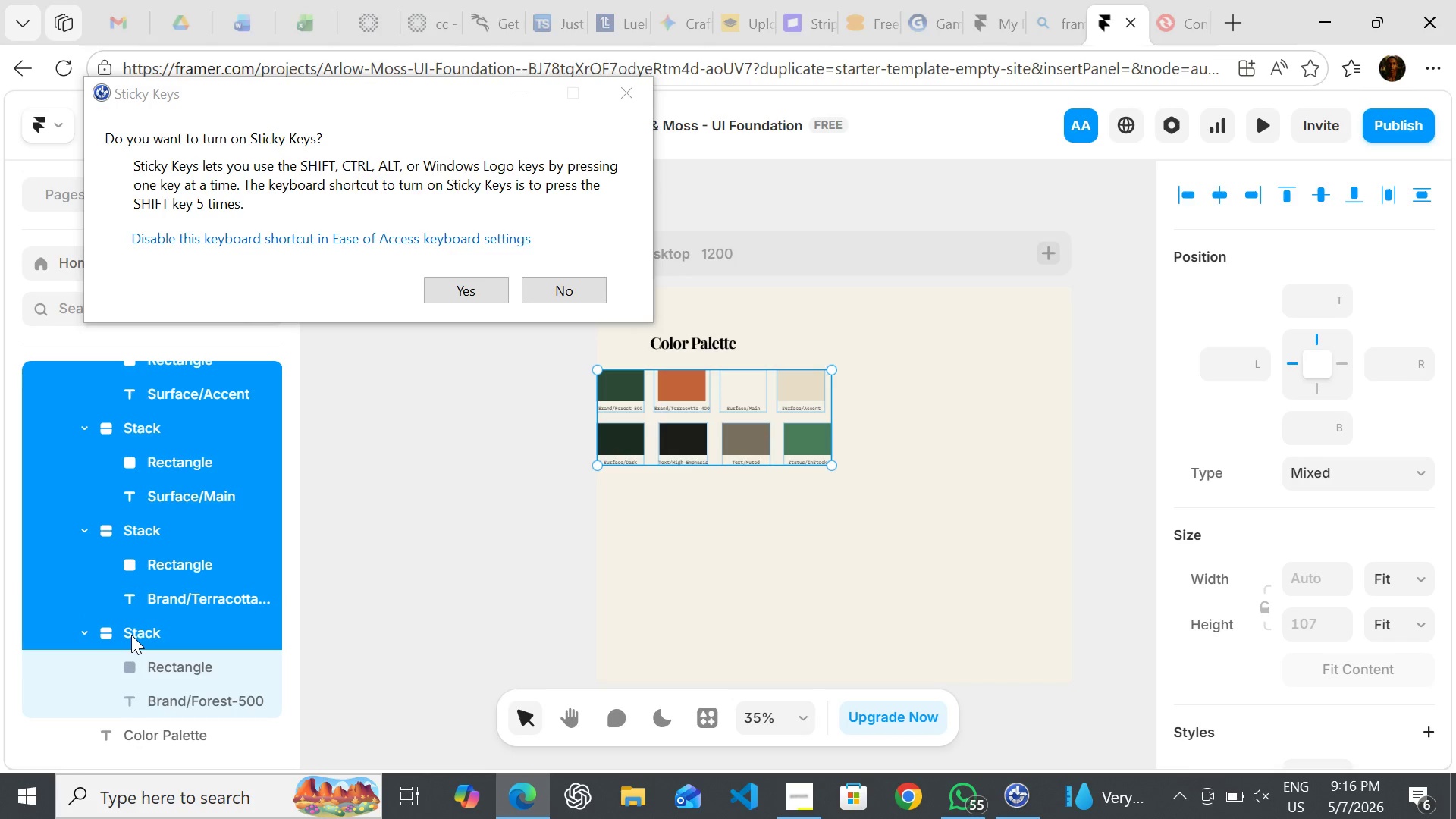 
key(Shift+ShiftLeft)
 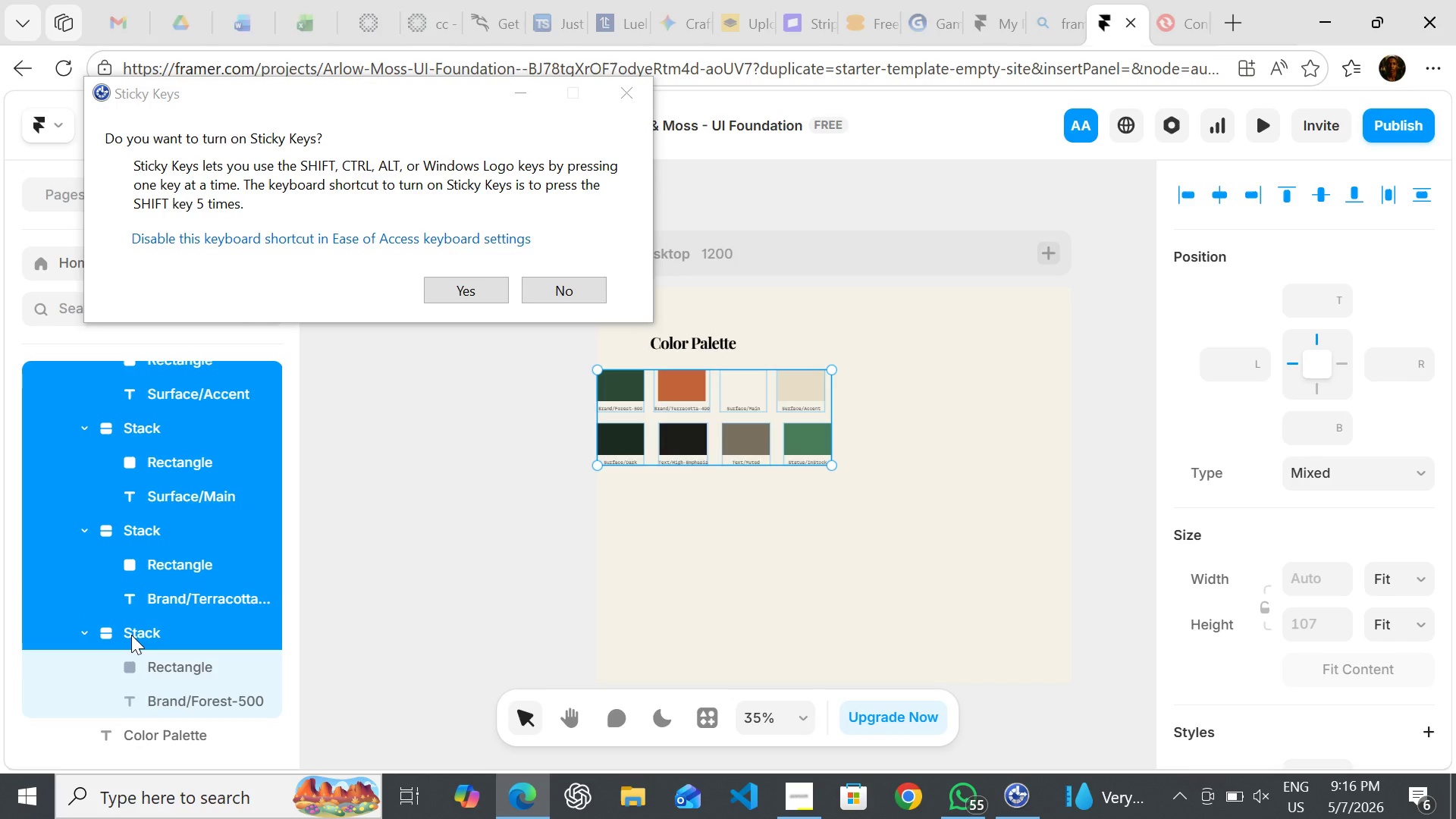 
key(Shift+ShiftLeft)
 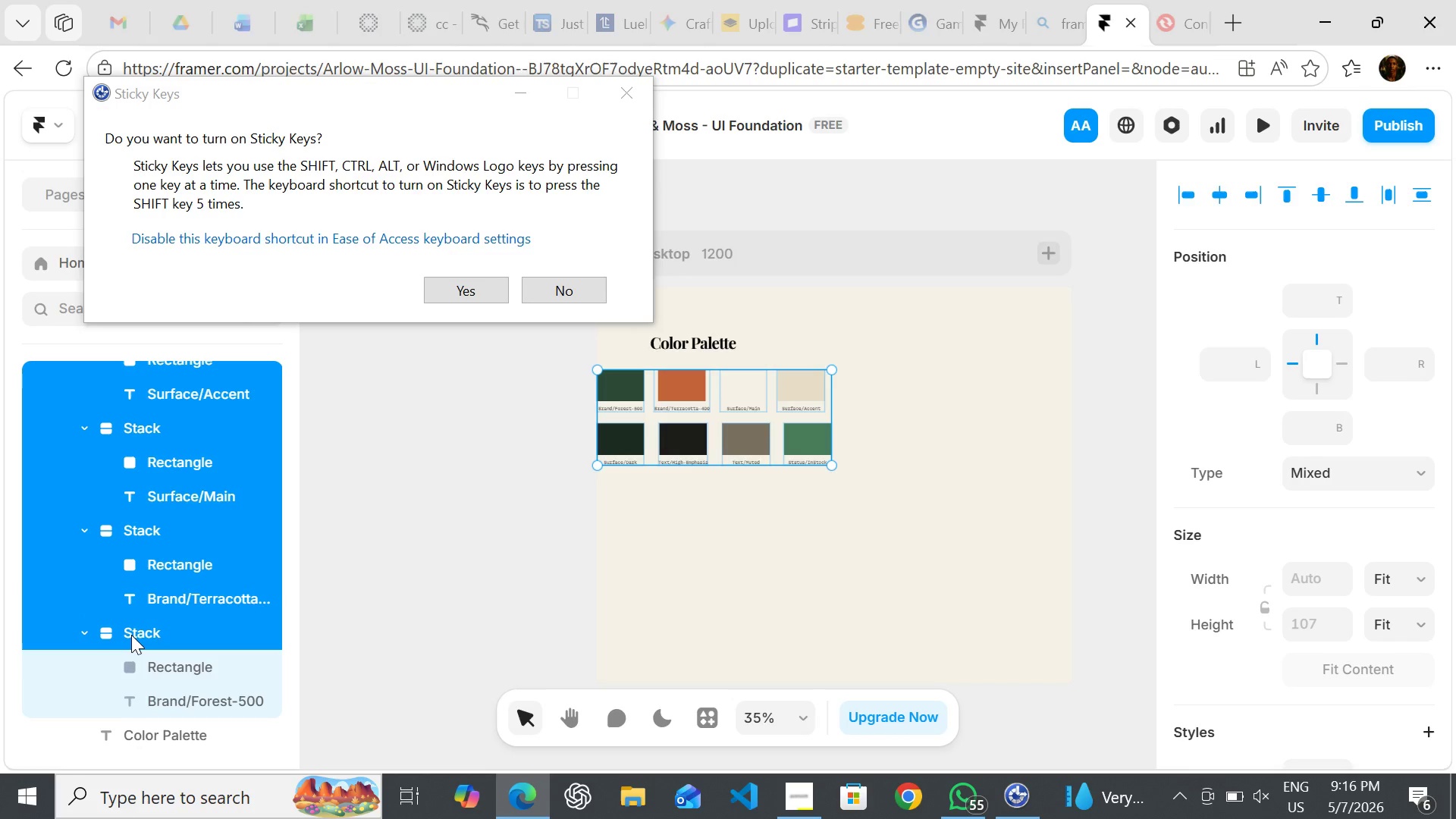 
key(Shift+ShiftLeft)
 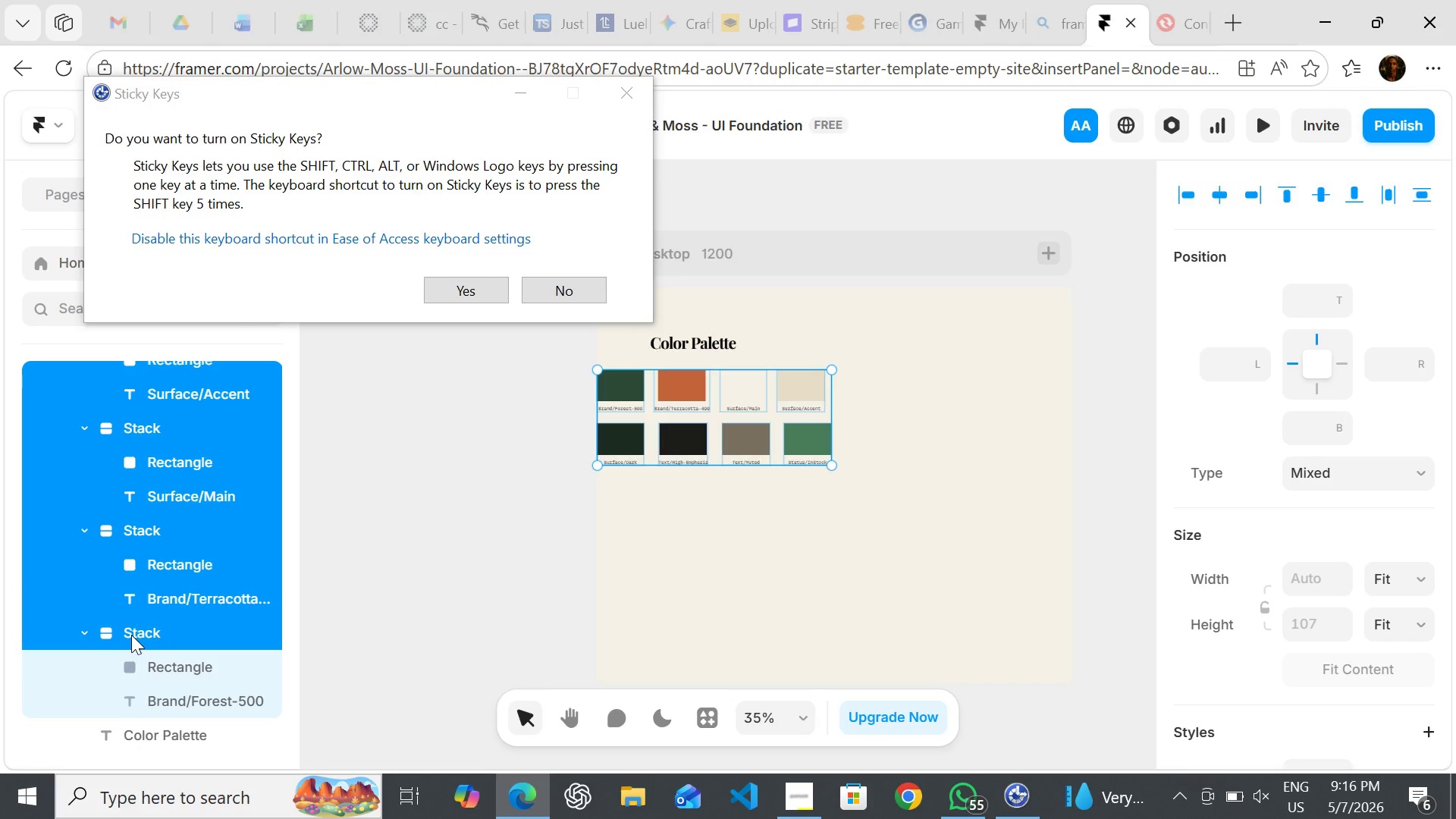 
key(Shift+ShiftLeft)
 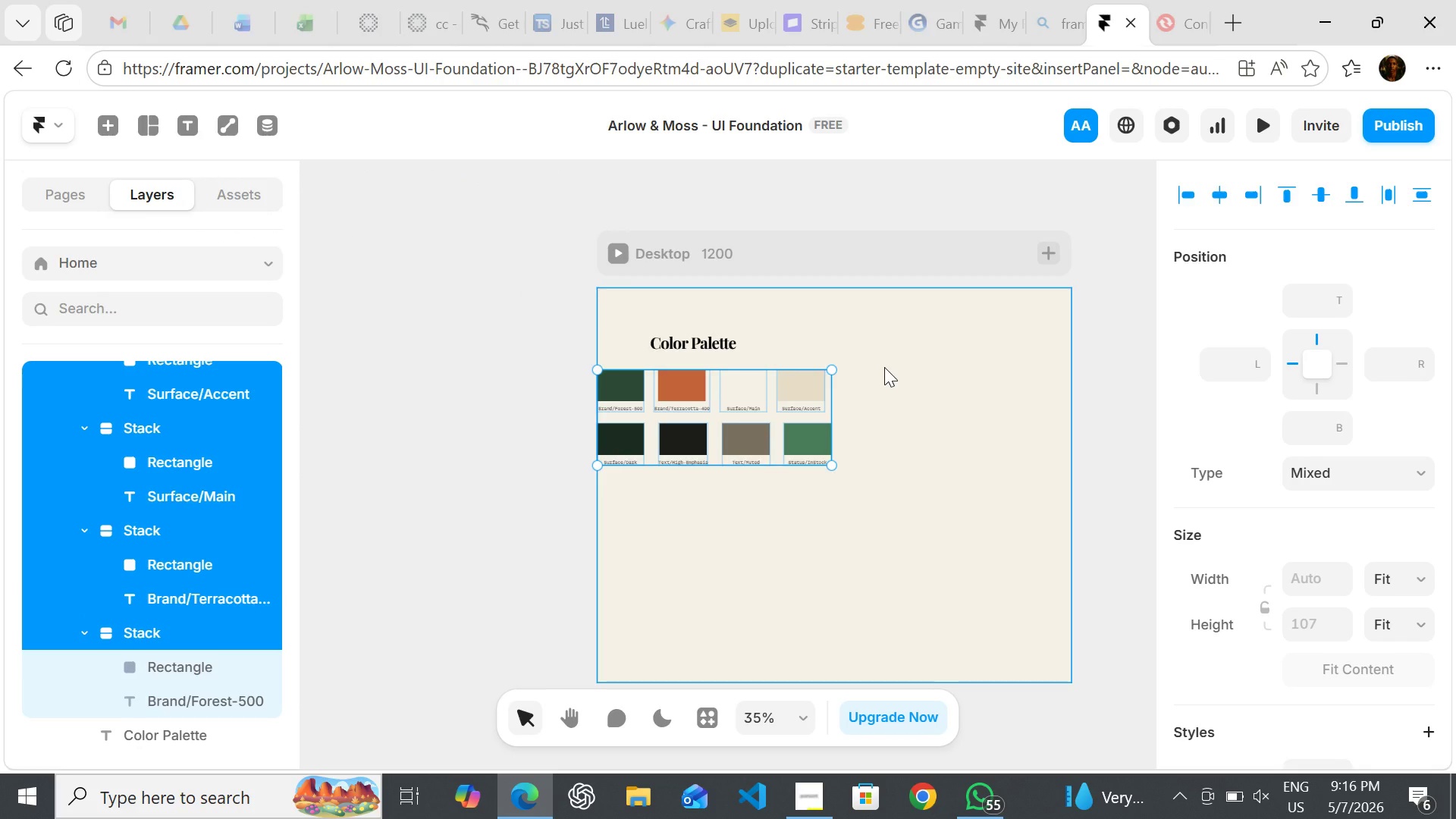 
wait(12.16)
 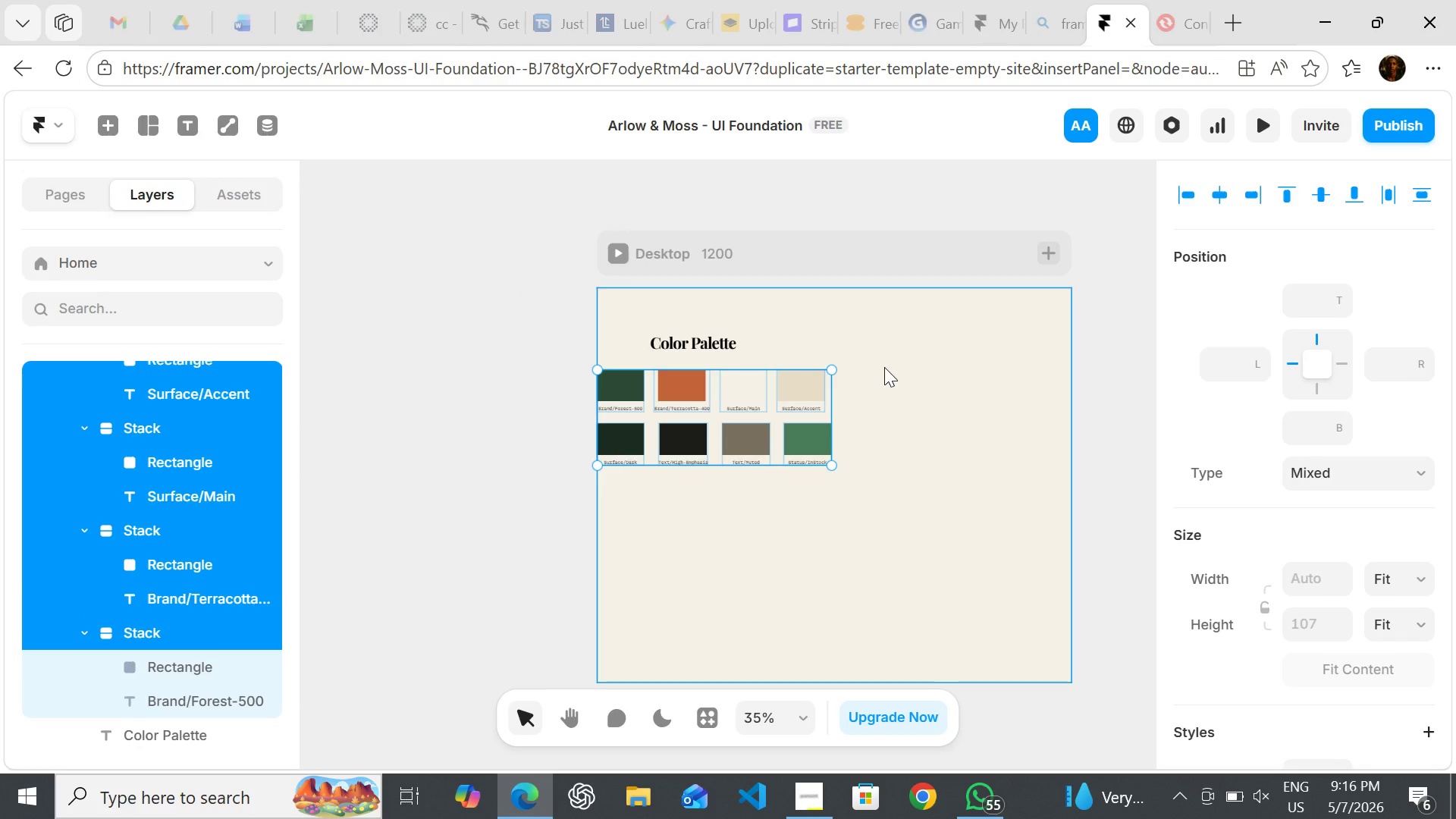 
hold_key(key=ShiftLeft, duration=0.62)
 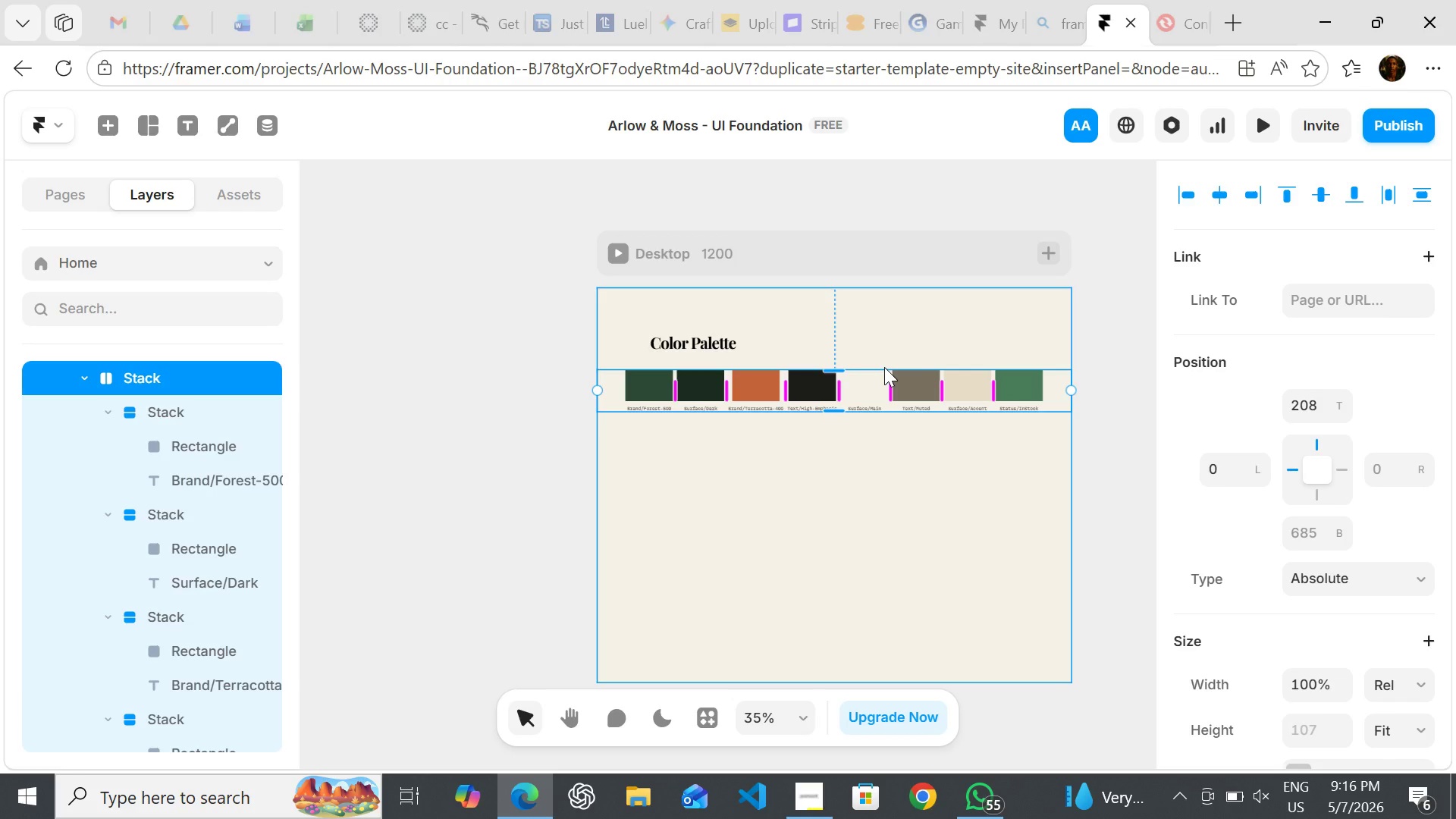 
hold_key(key=A, duration=0.48)
 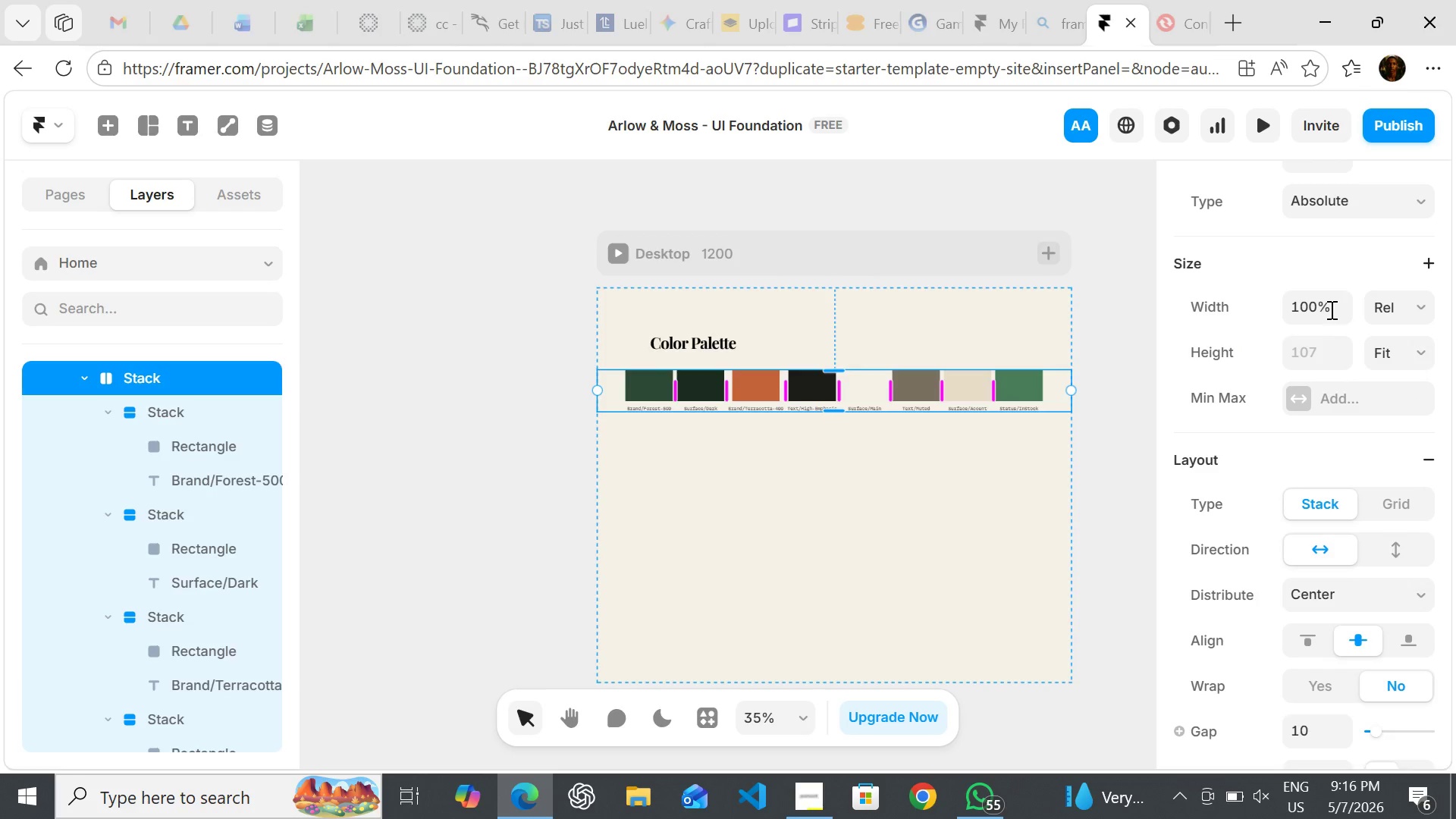 
wait(5.83)
 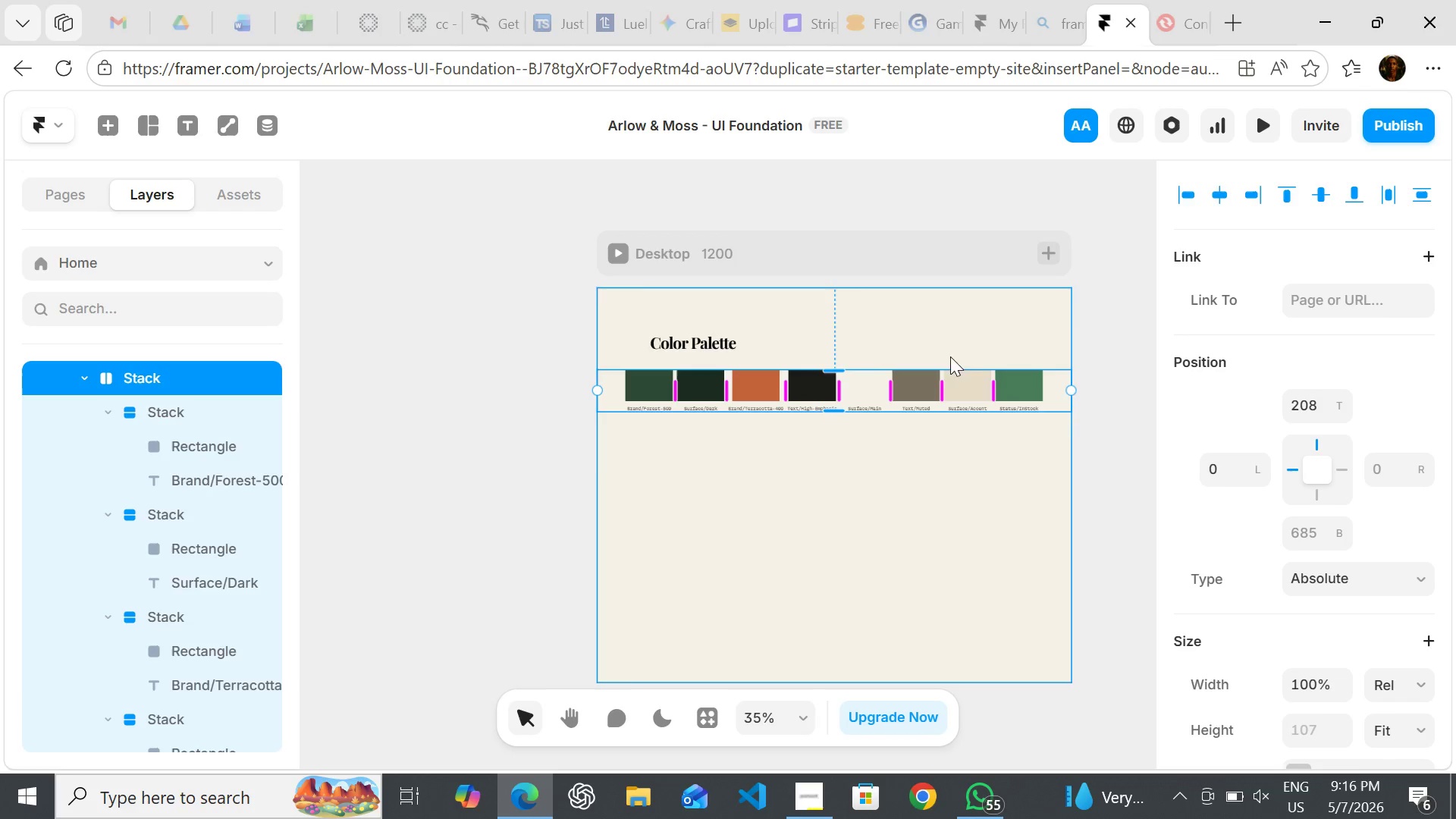 
left_click([1400, 306])
 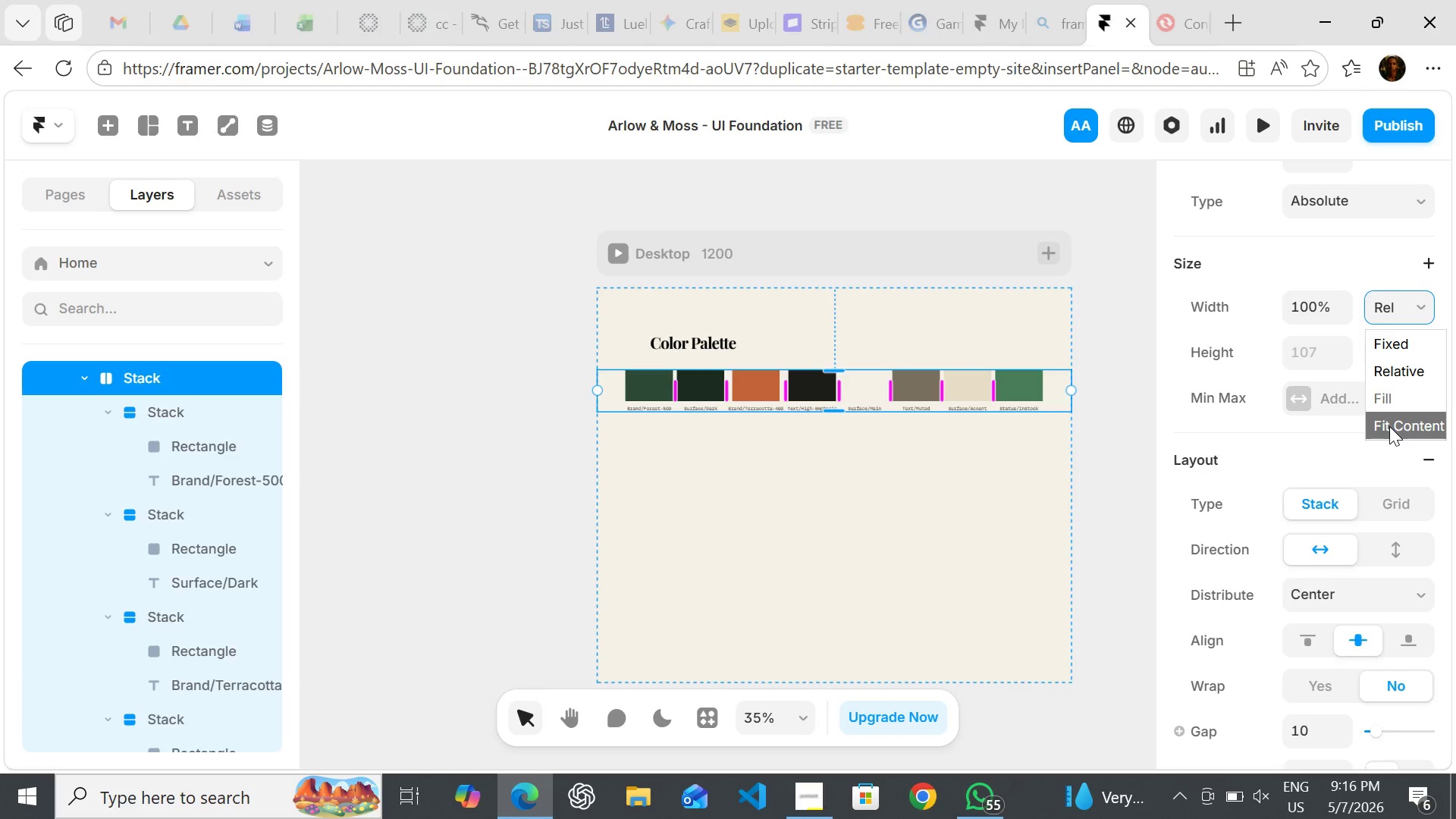 
left_click([1389, 426])
 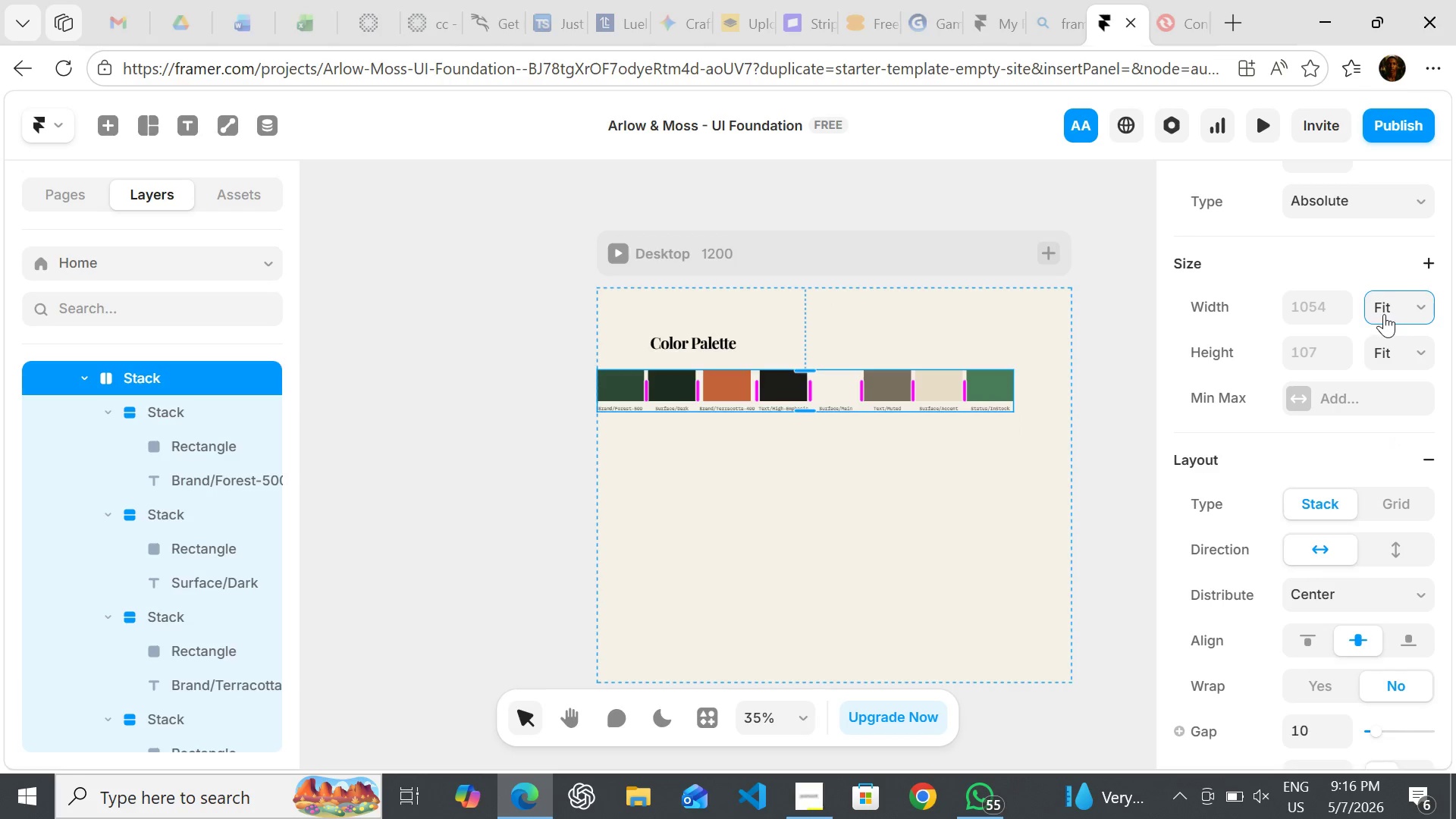 
left_click([1386, 306])
 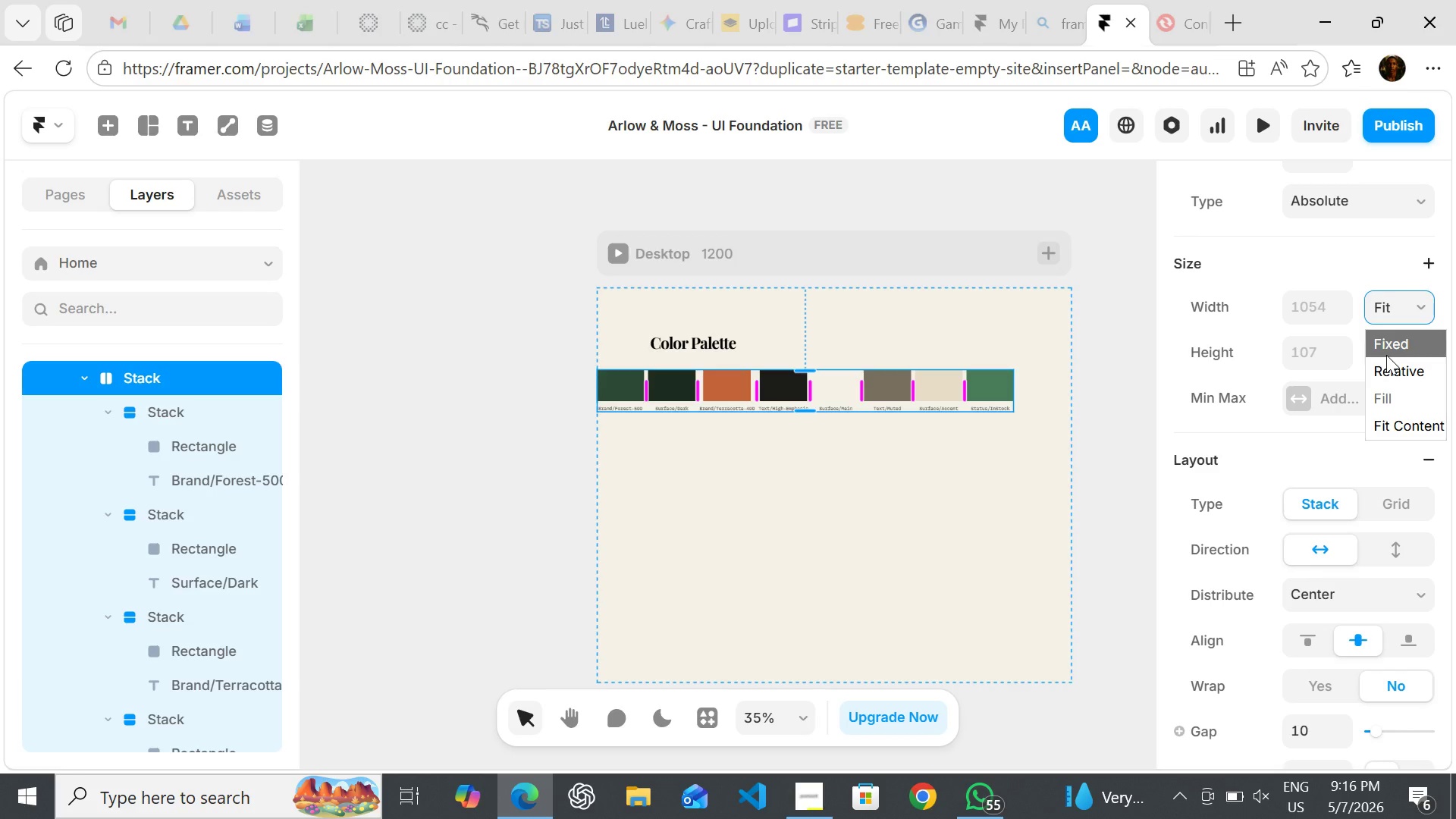 
wait(14.69)
 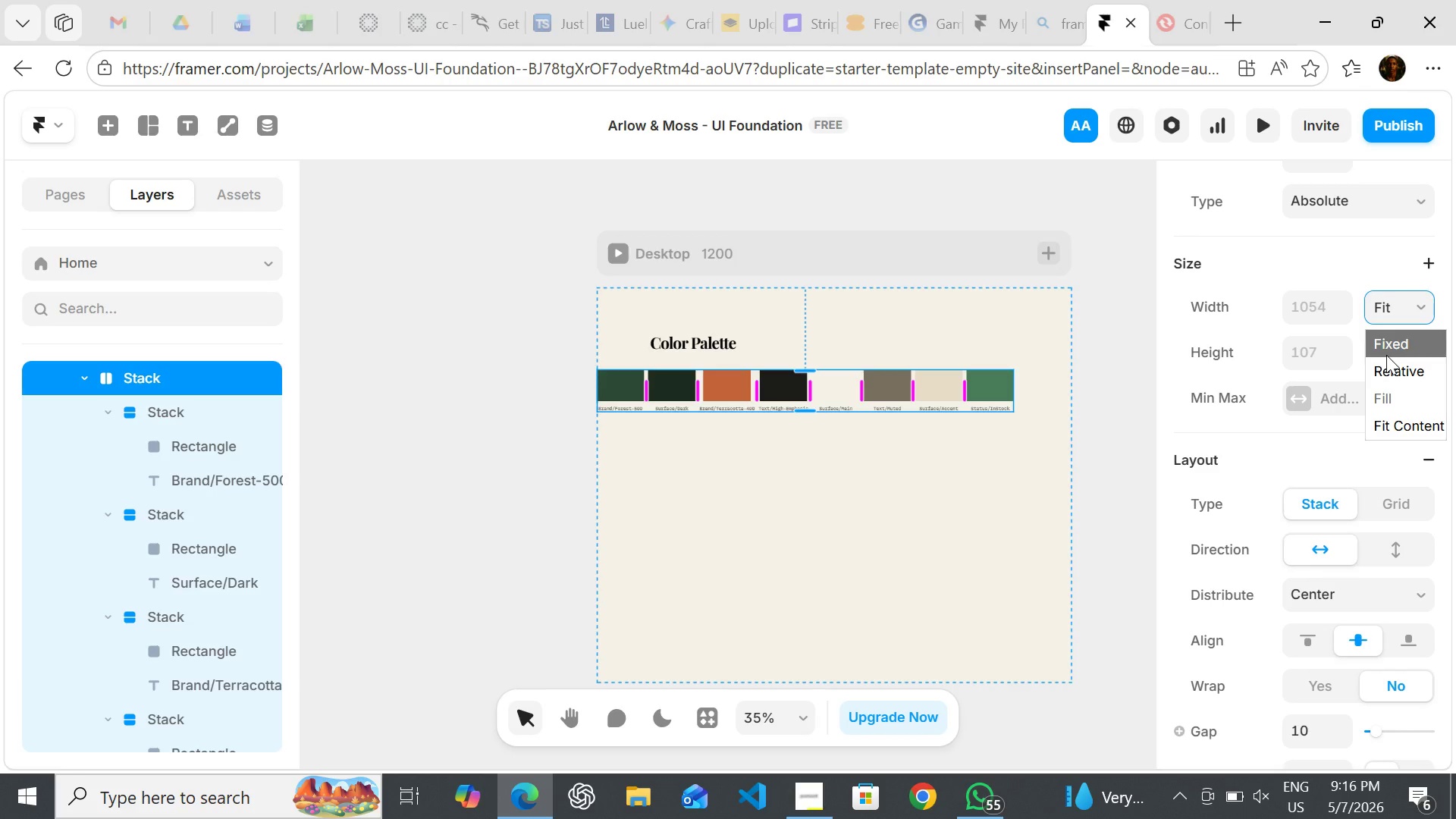 
hold_key(key=ControlLeft, duration=0.84)
 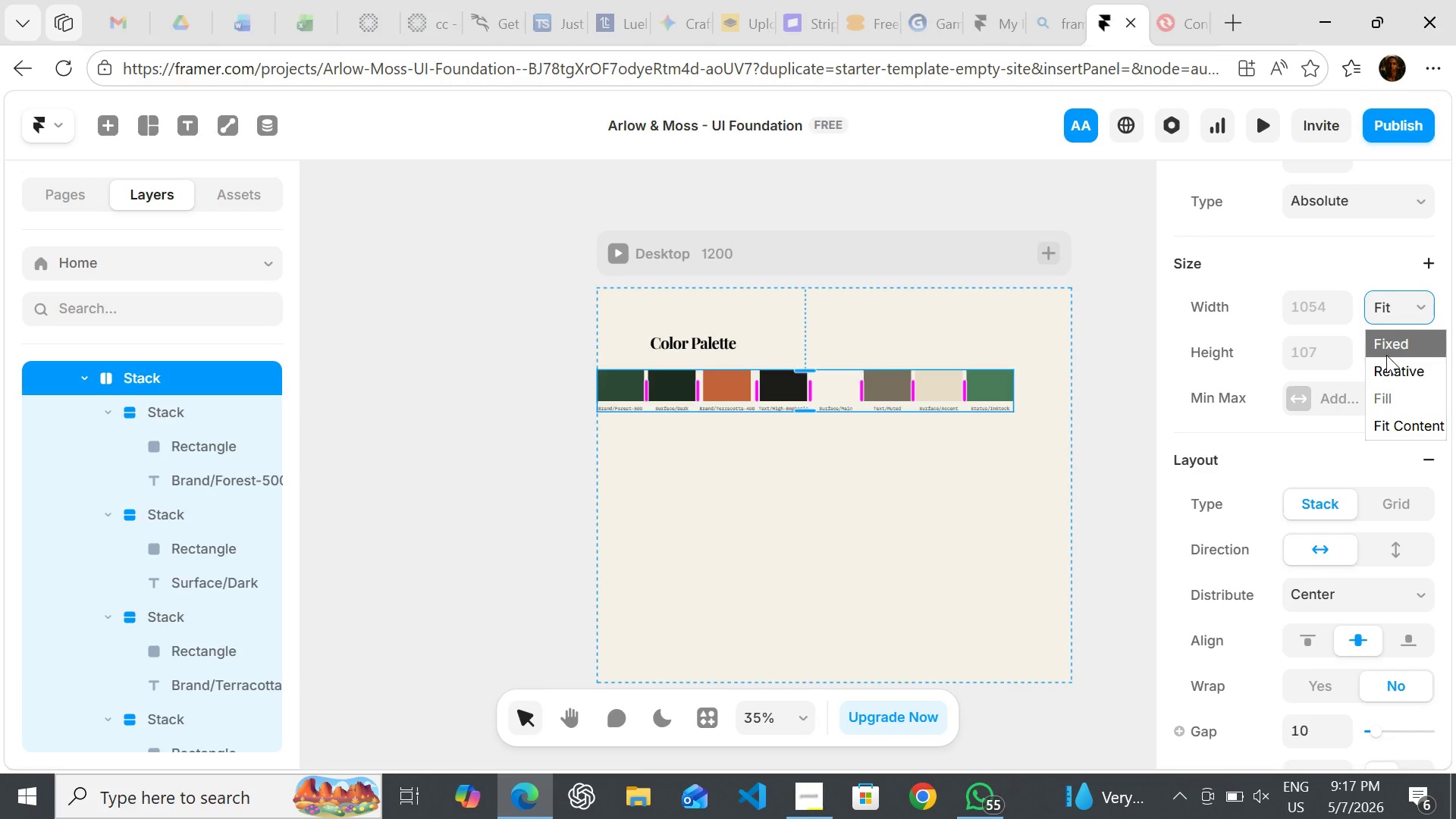 
hold_key(key=Z, duration=0.44)
 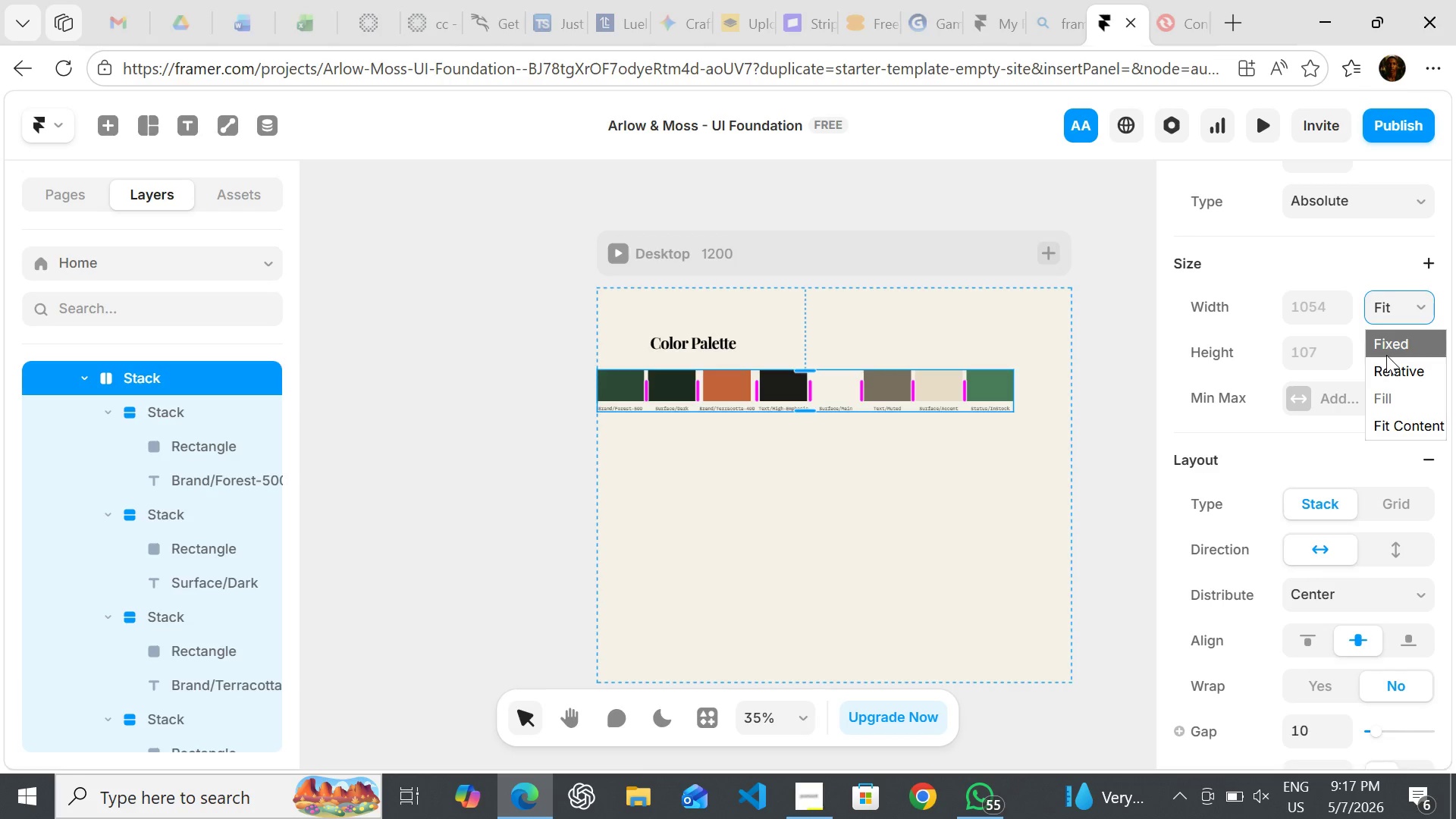 
hold_key(key=ControlLeft, duration=0.38)
 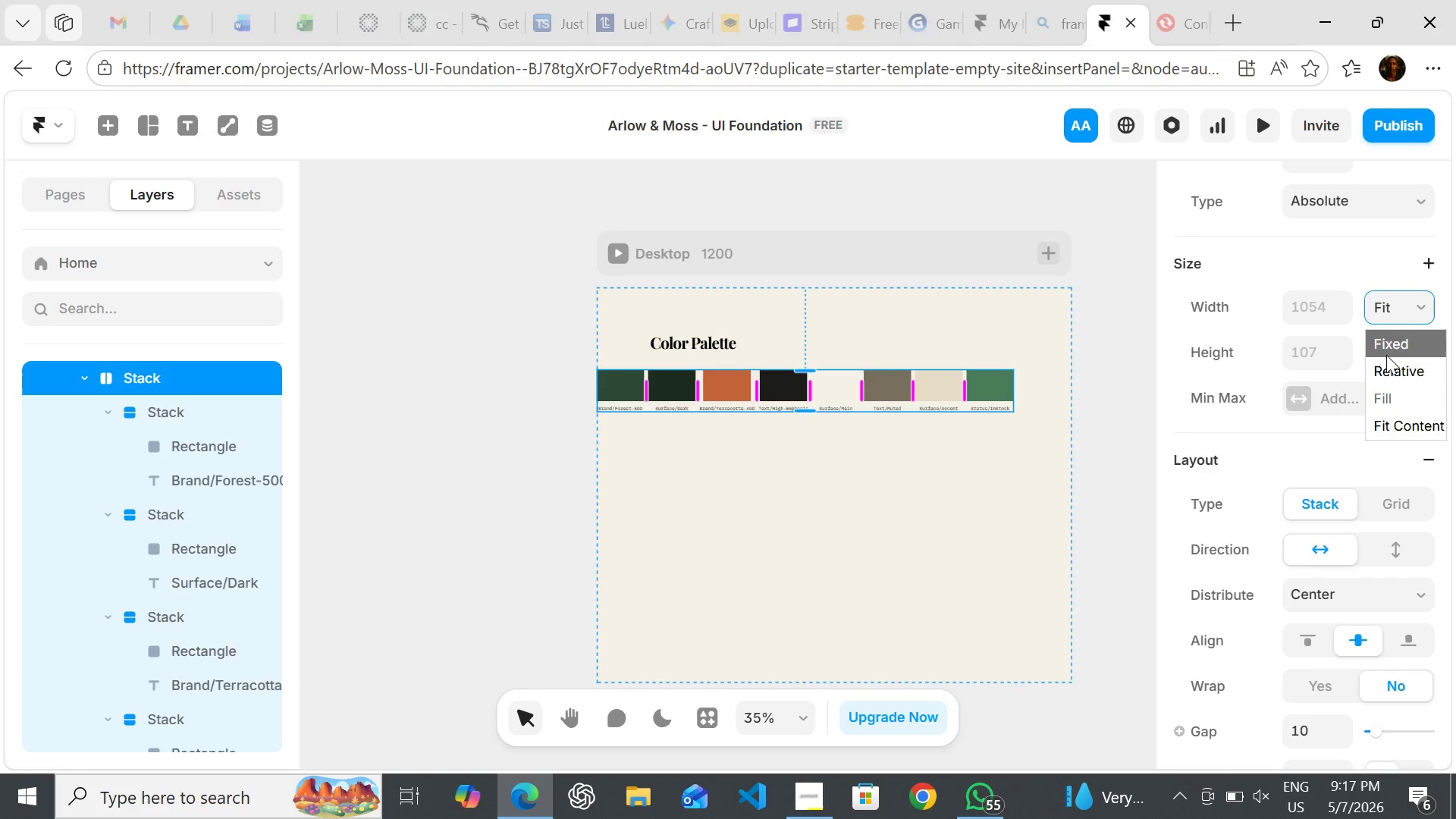 
hold_key(key=Z, duration=0.31)
 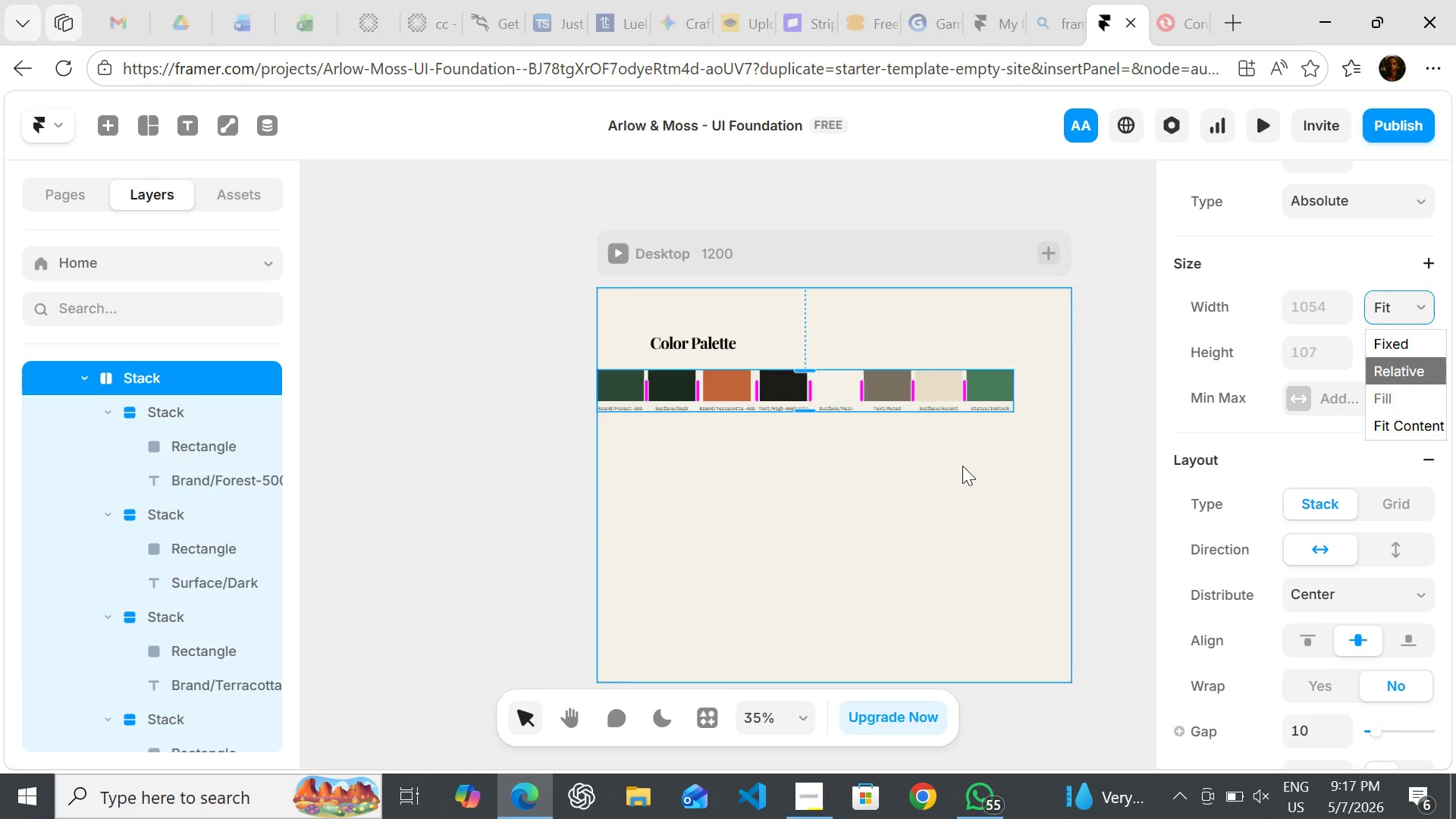 
left_click([959, 466])
 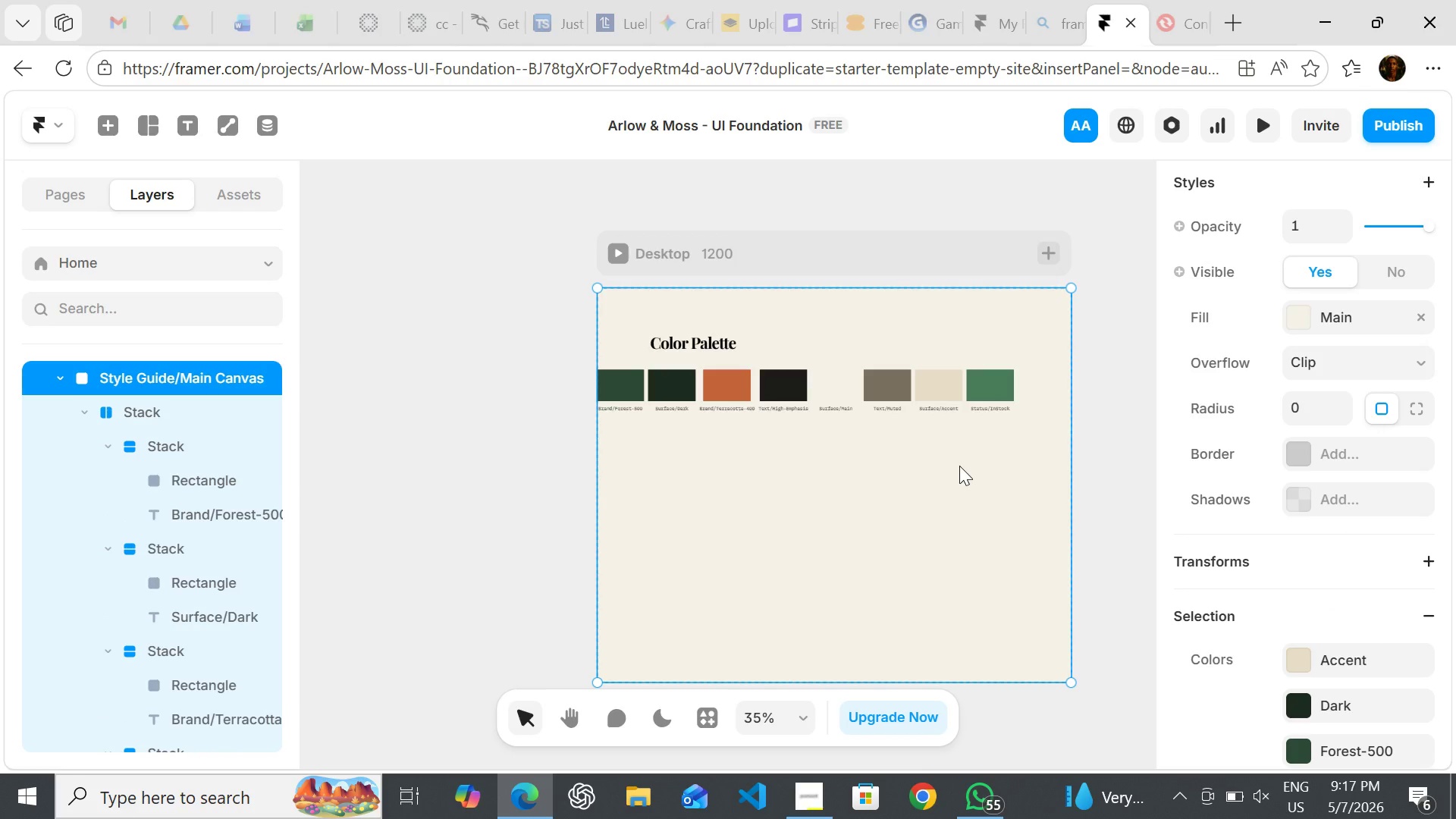 
hold_key(key=ControlLeft, duration=0.56)
 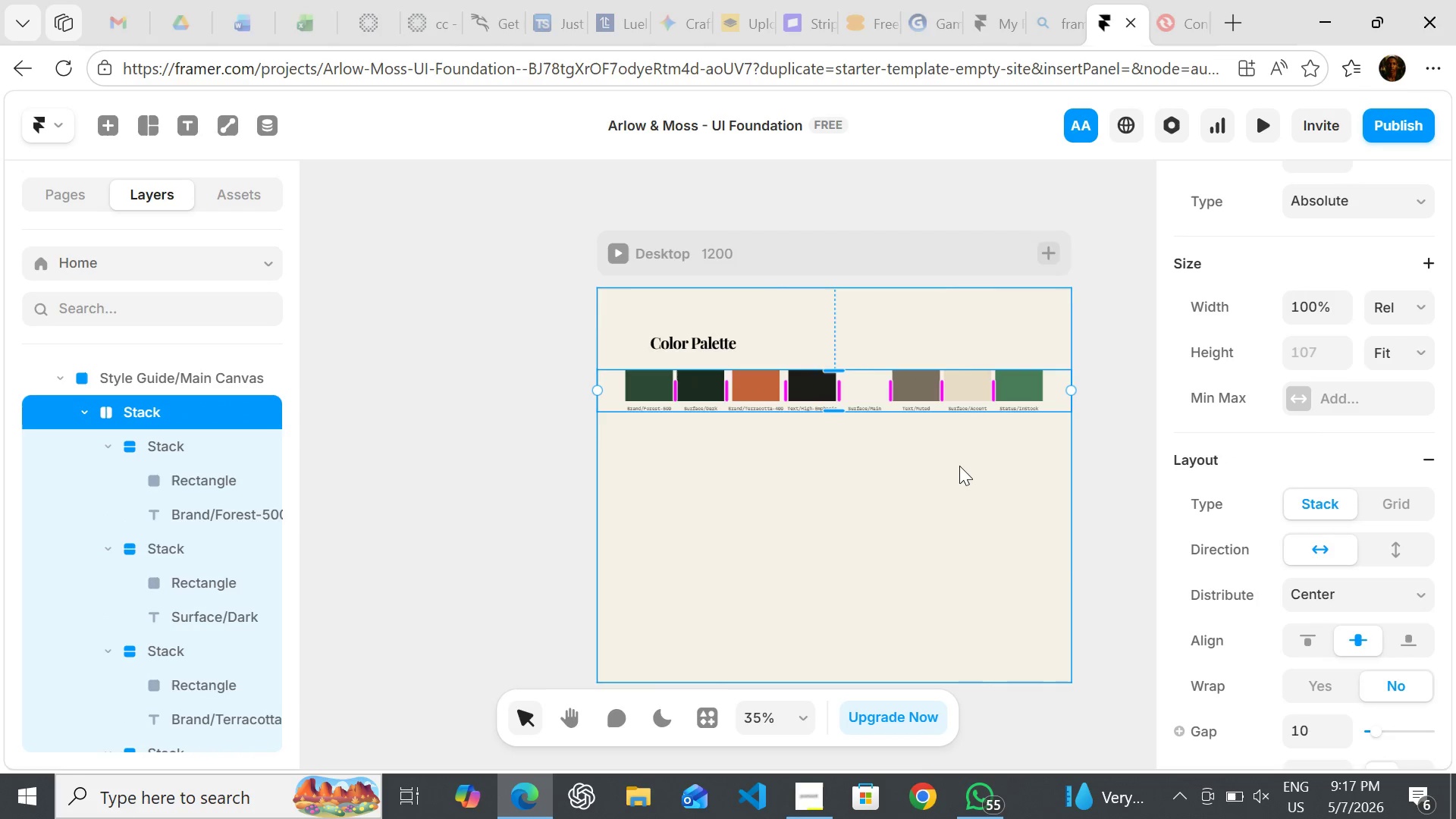 
hold_key(key=Z, duration=0.41)
 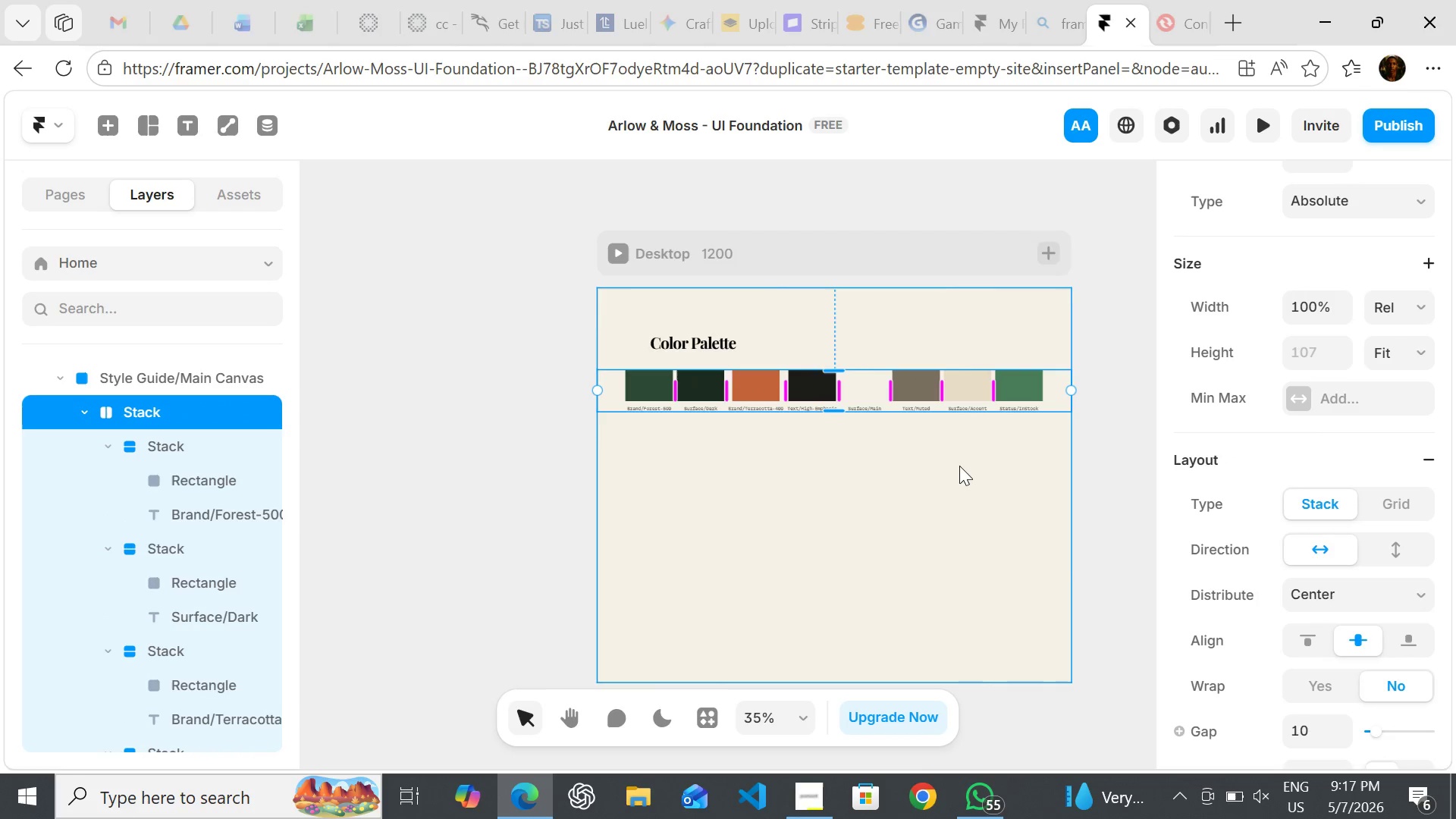 
hold_key(key=ControlLeft, duration=0.83)
 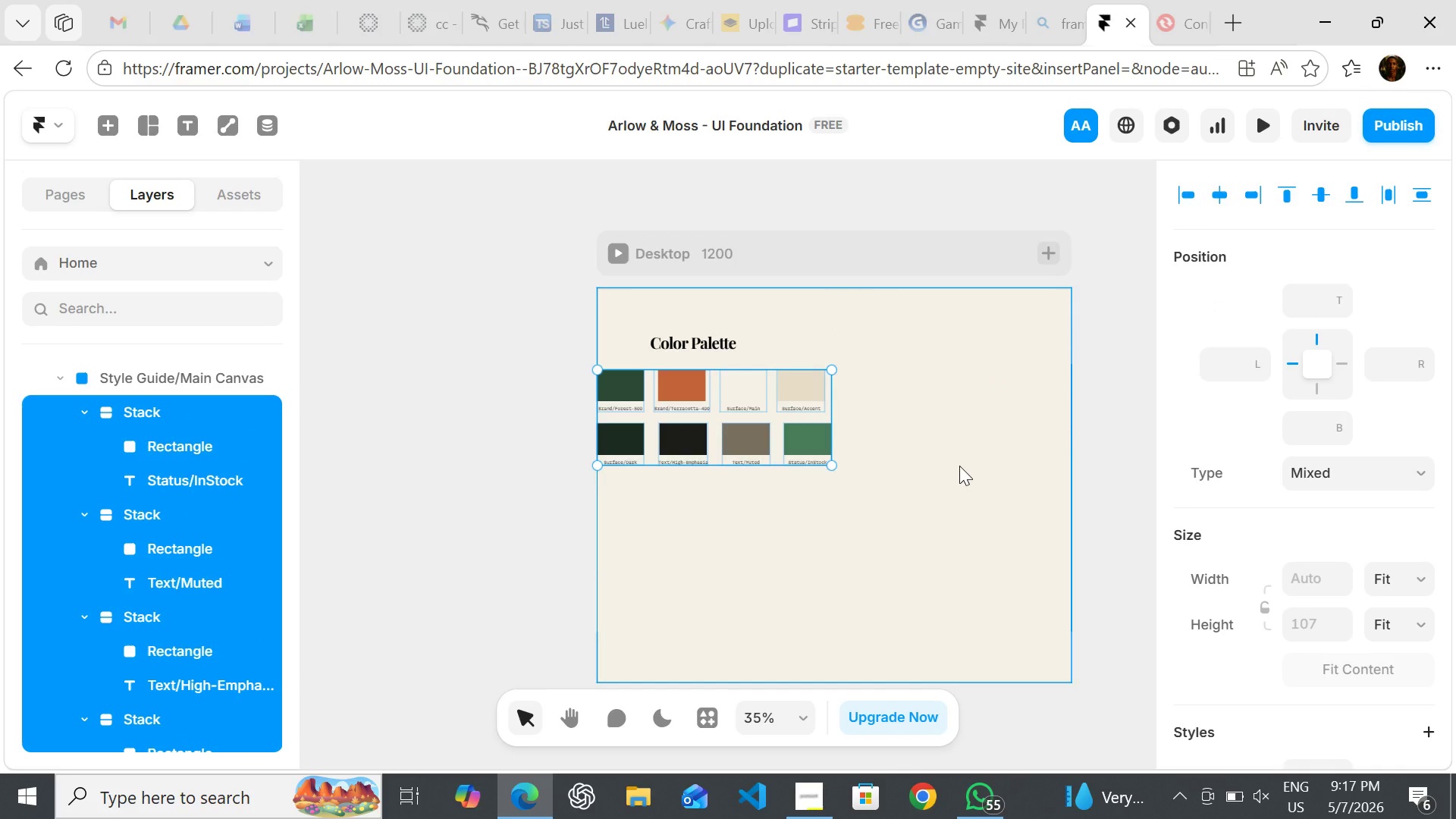 
hold_key(key=Z, duration=0.45)
 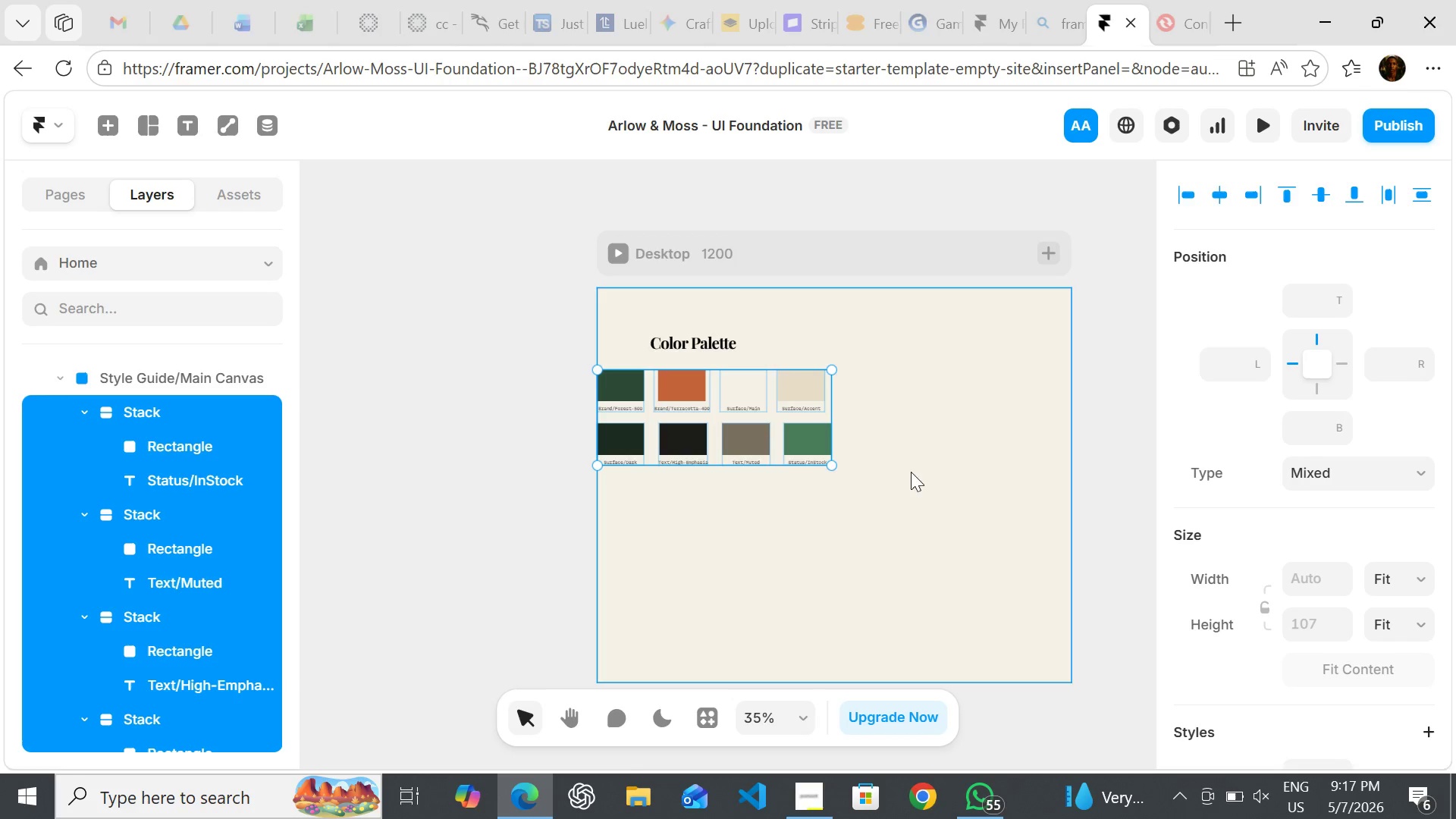 
wait(6.89)
 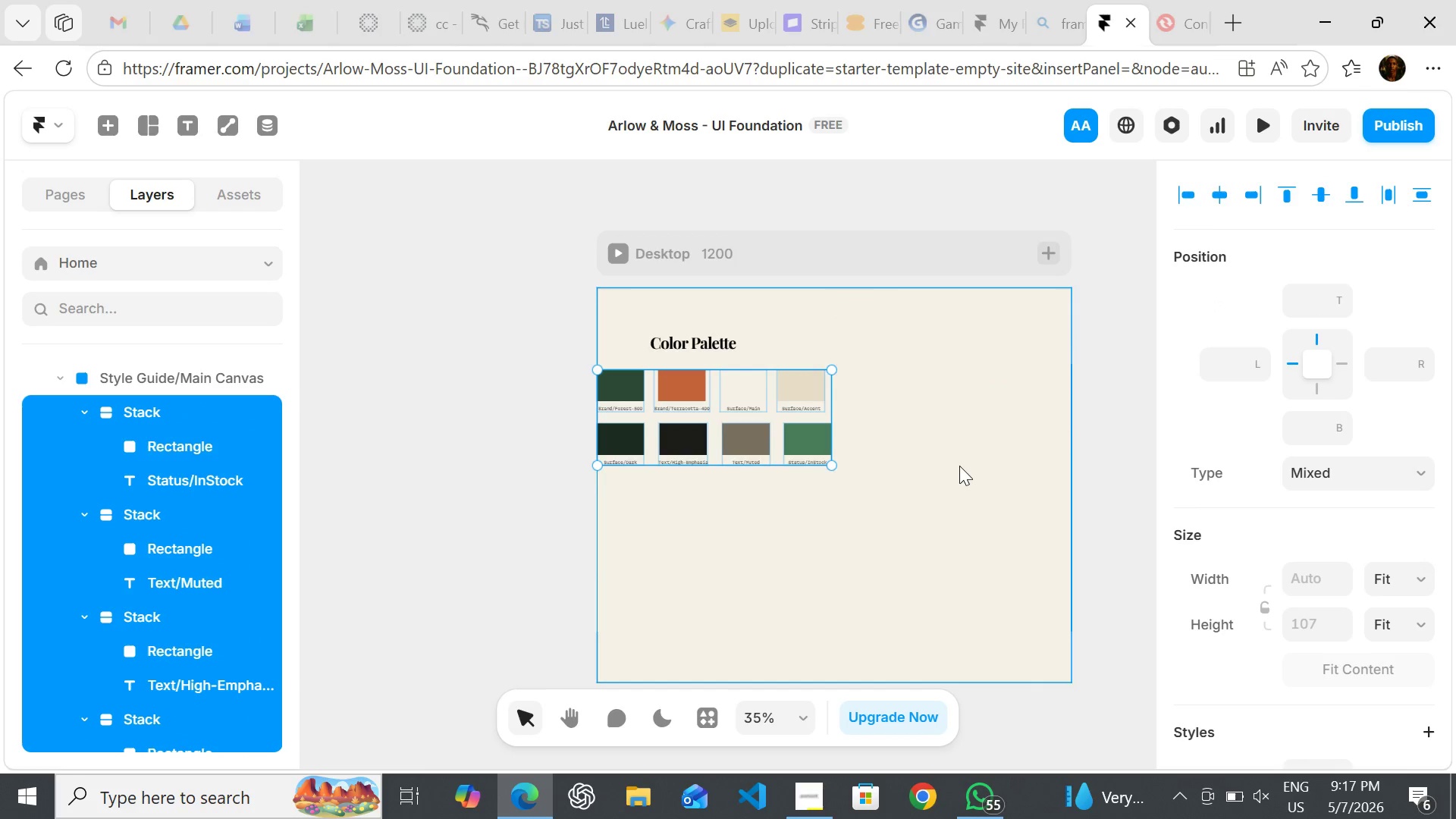 
left_click([1086, 479])
 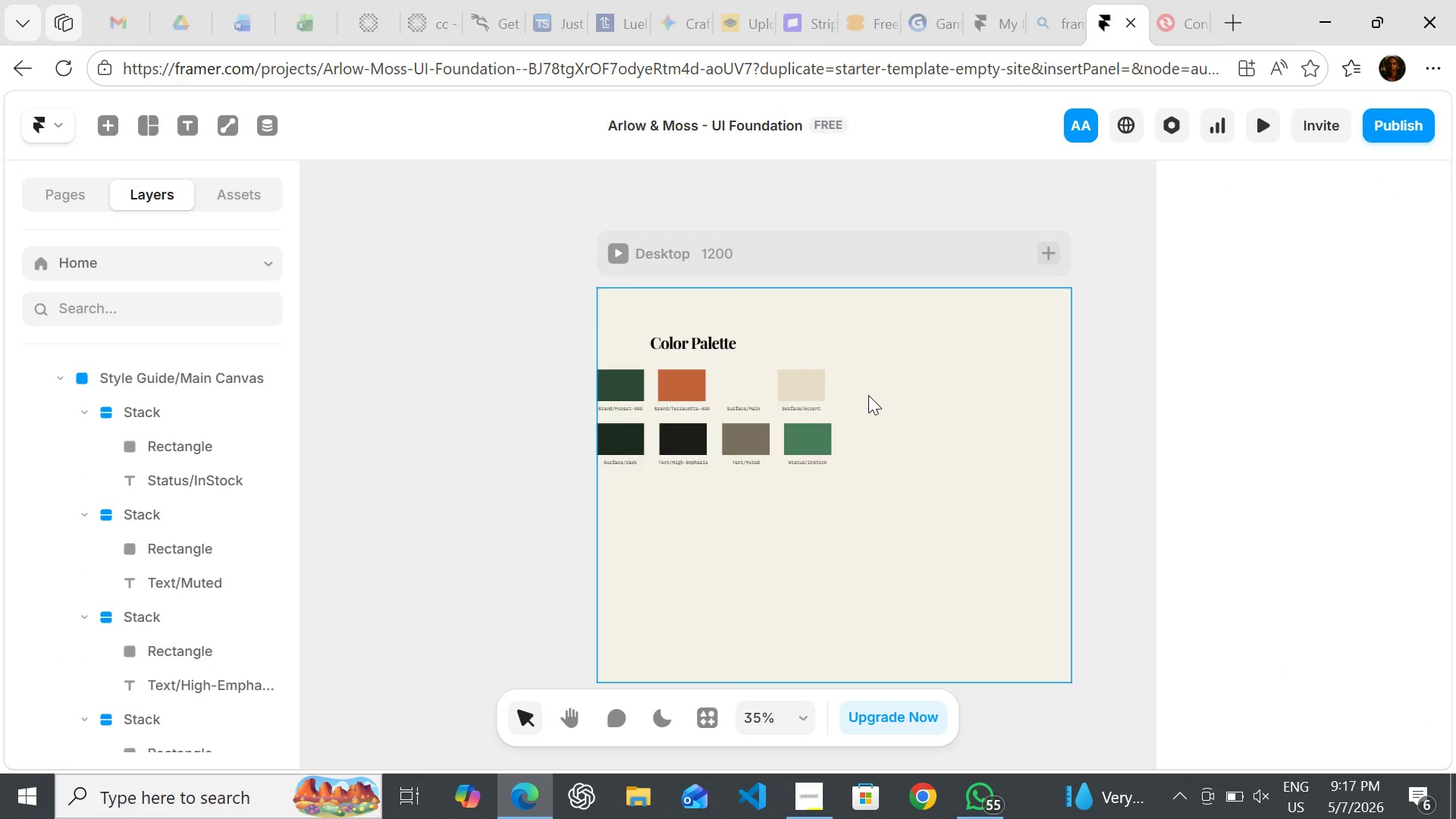 
hold_key(key=ShiftLeft, duration=0.64)
 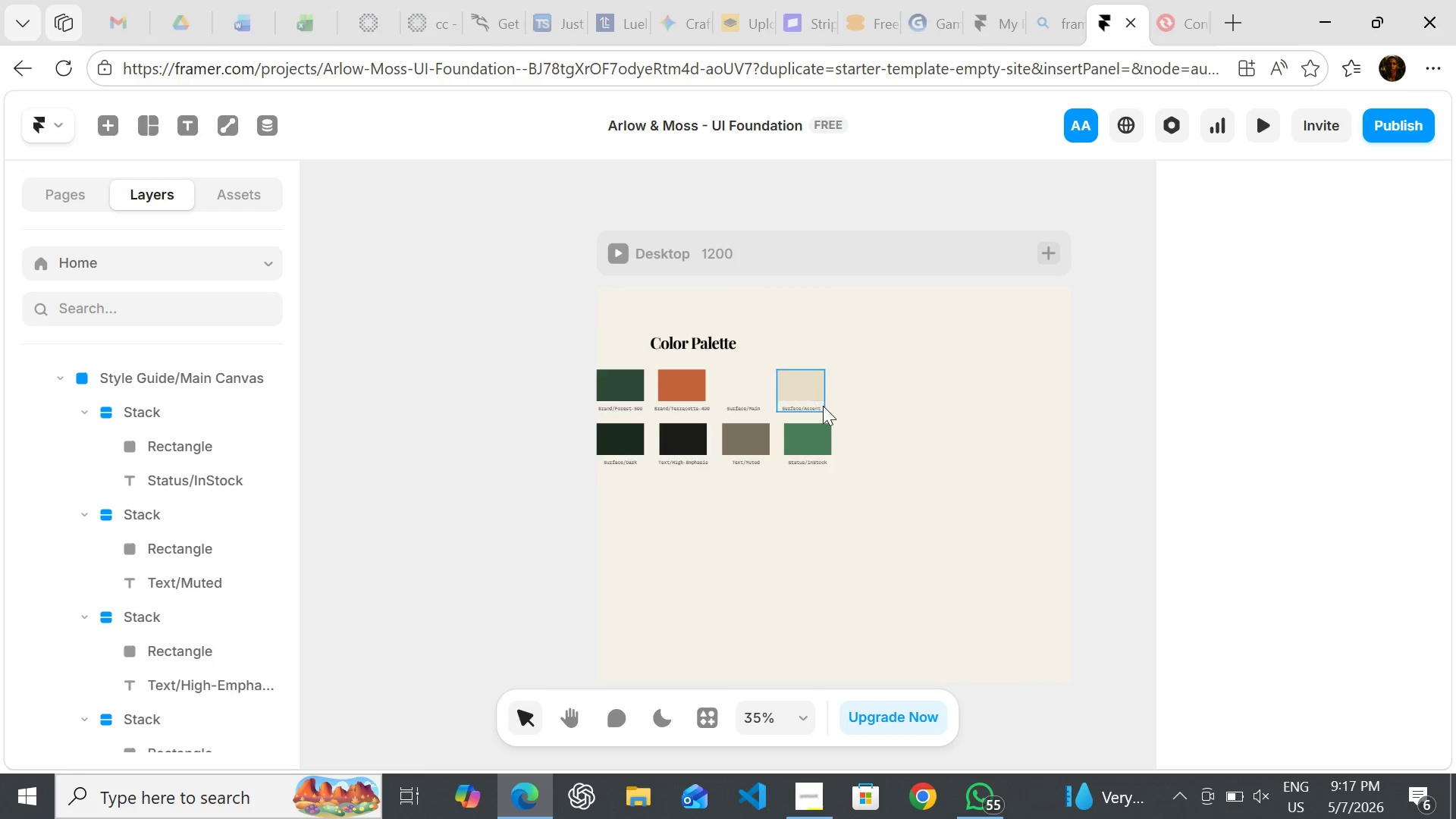 
left_click([823, 406])
 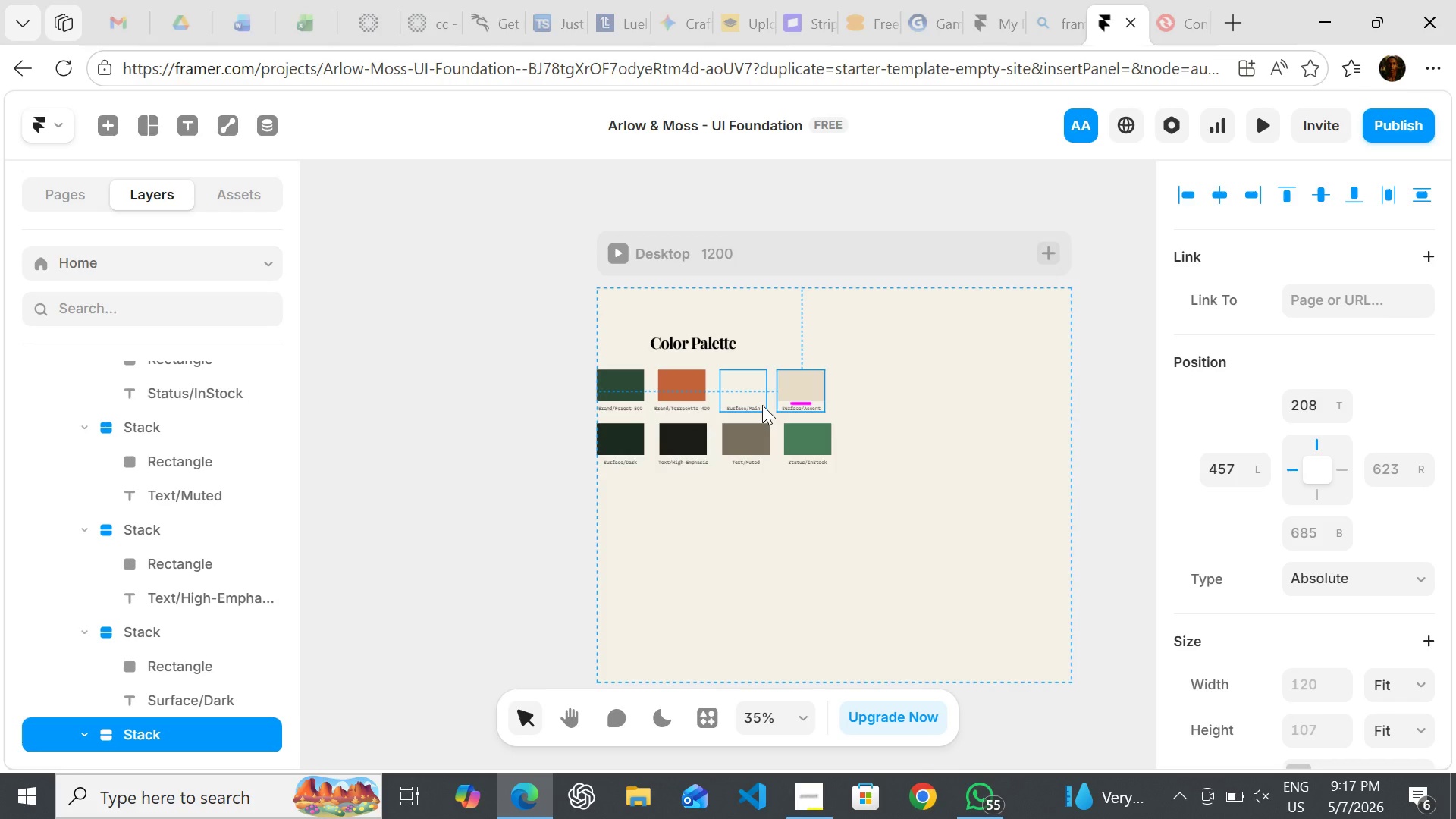 
left_click([762, 405])
 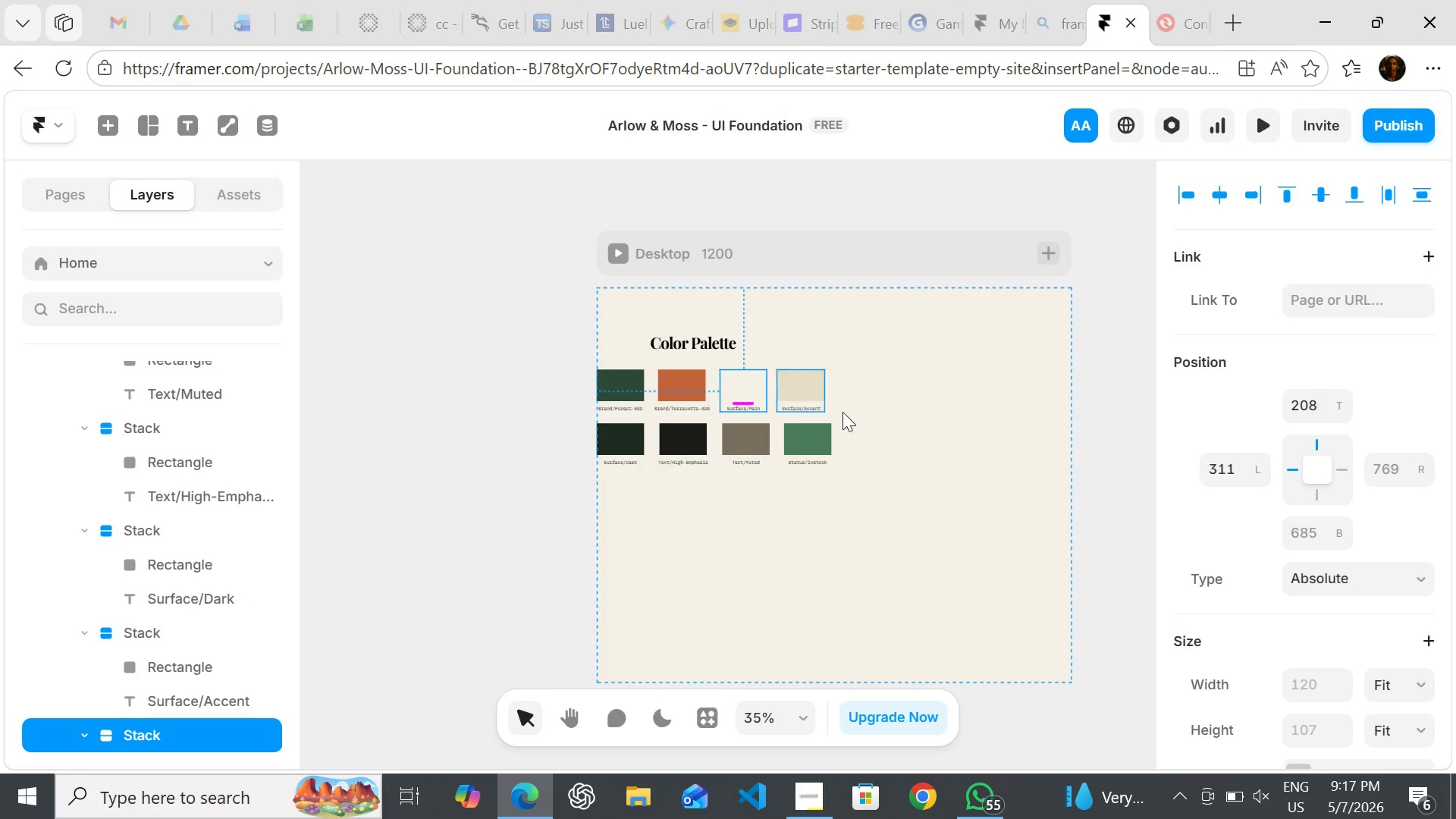 
hold_key(key=ShiftLeft, duration=1.53)
 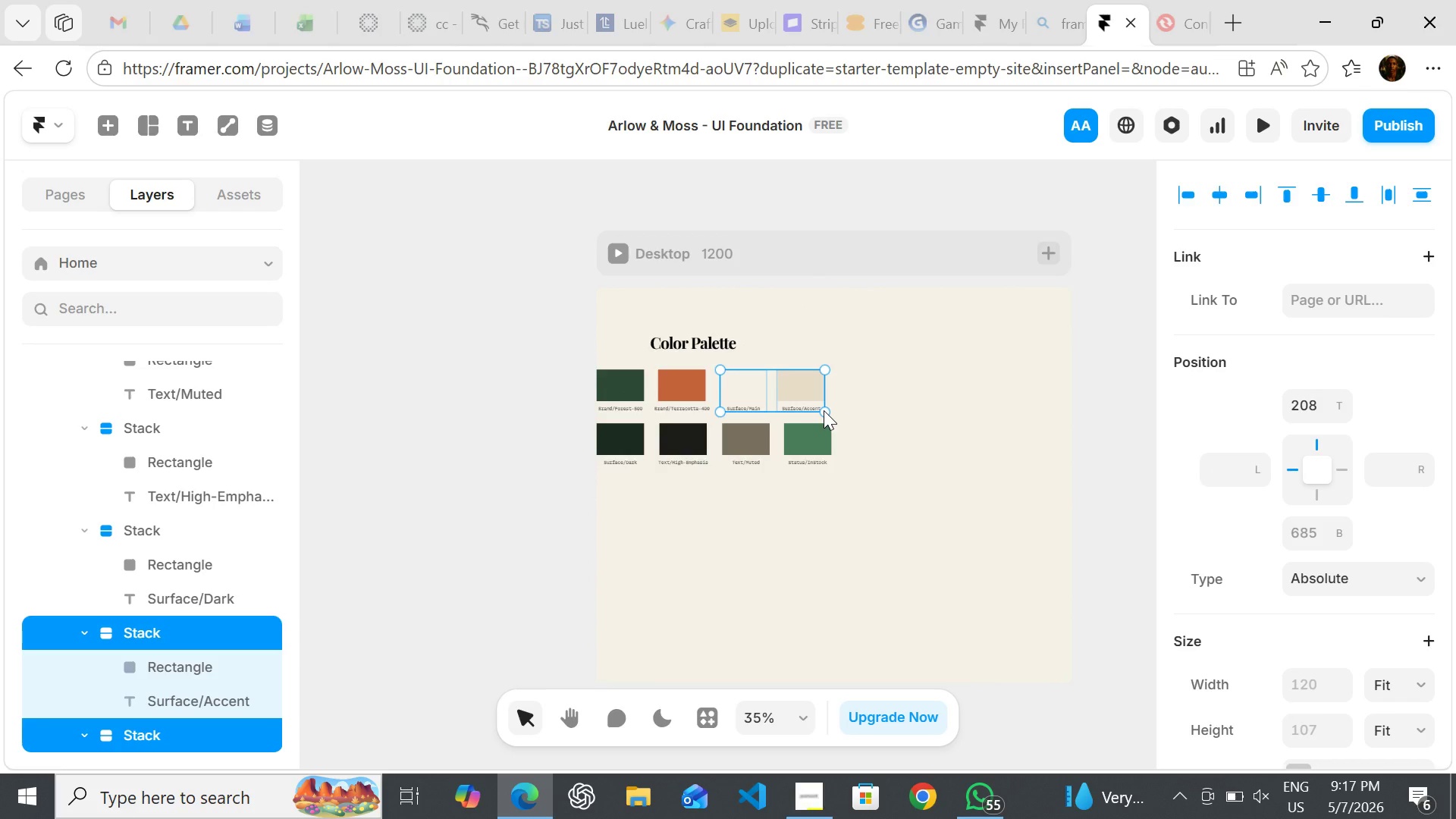 
hold_key(key=ShiftLeft, duration=1.5)
left_click([824, 410])
 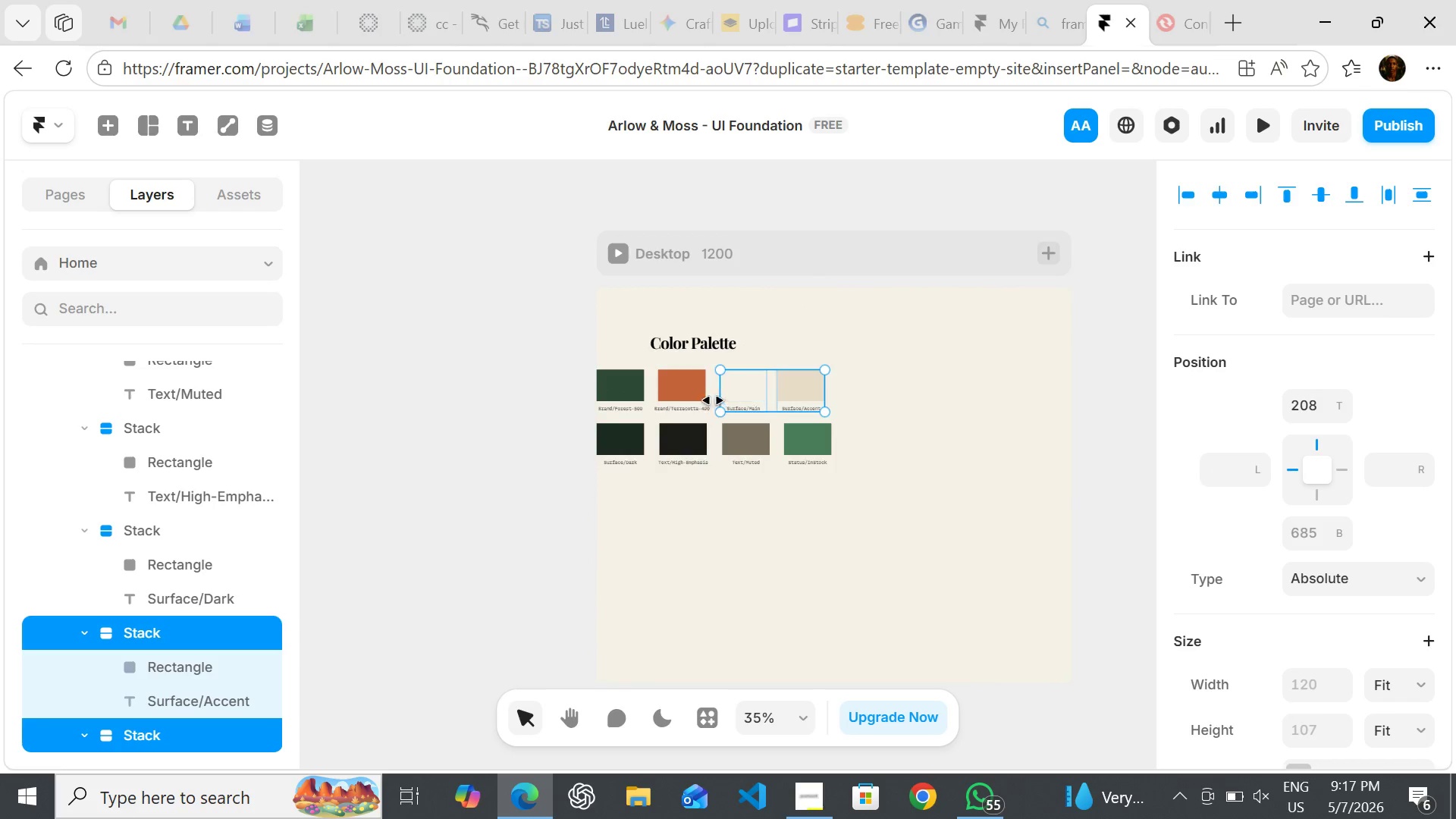 
hold_key(key=ShiftLeft, duration=1.52)
left_click([708, 404])
 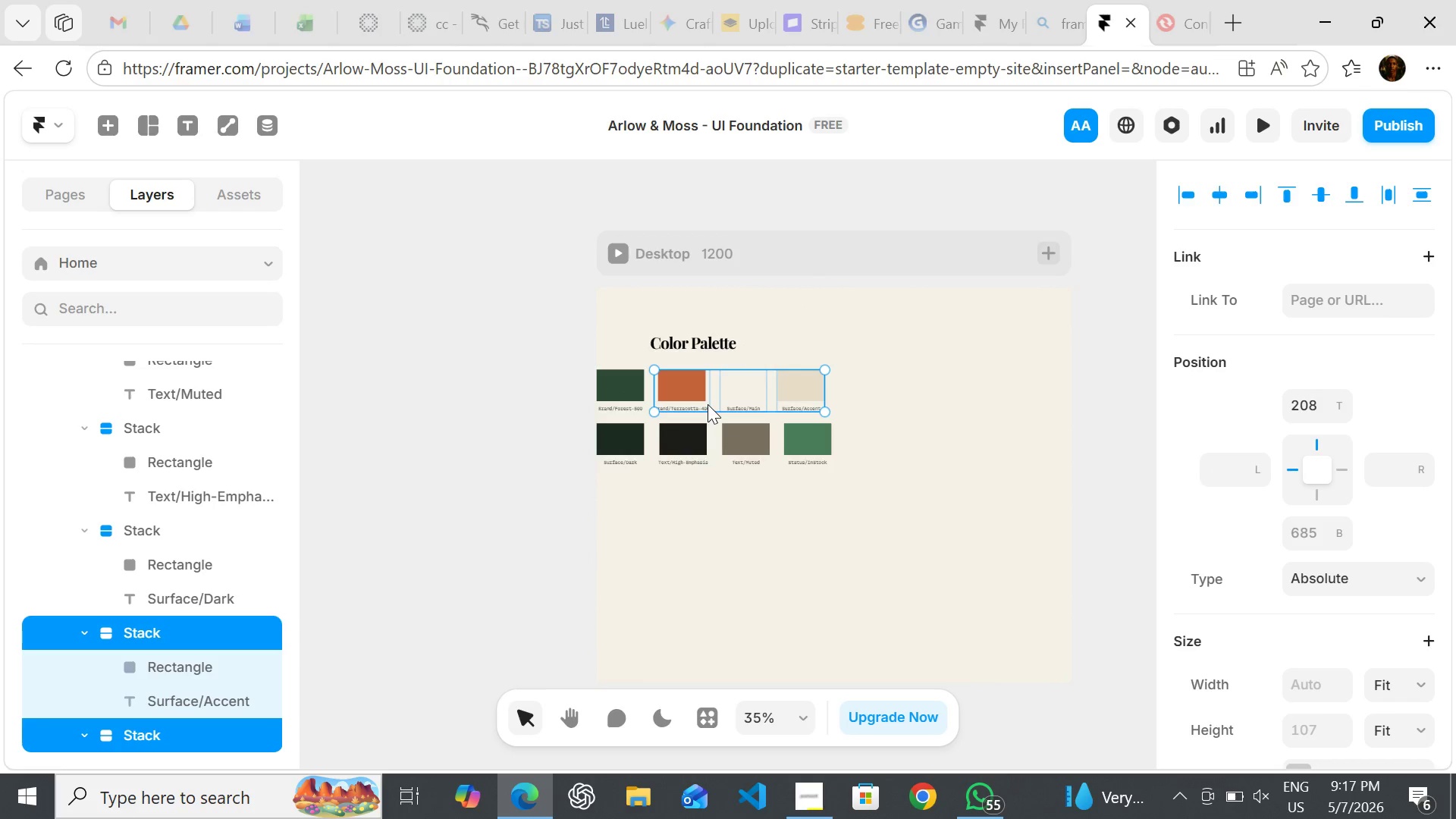 
hold_key(key=ShiftLeft, duration=1.5)
 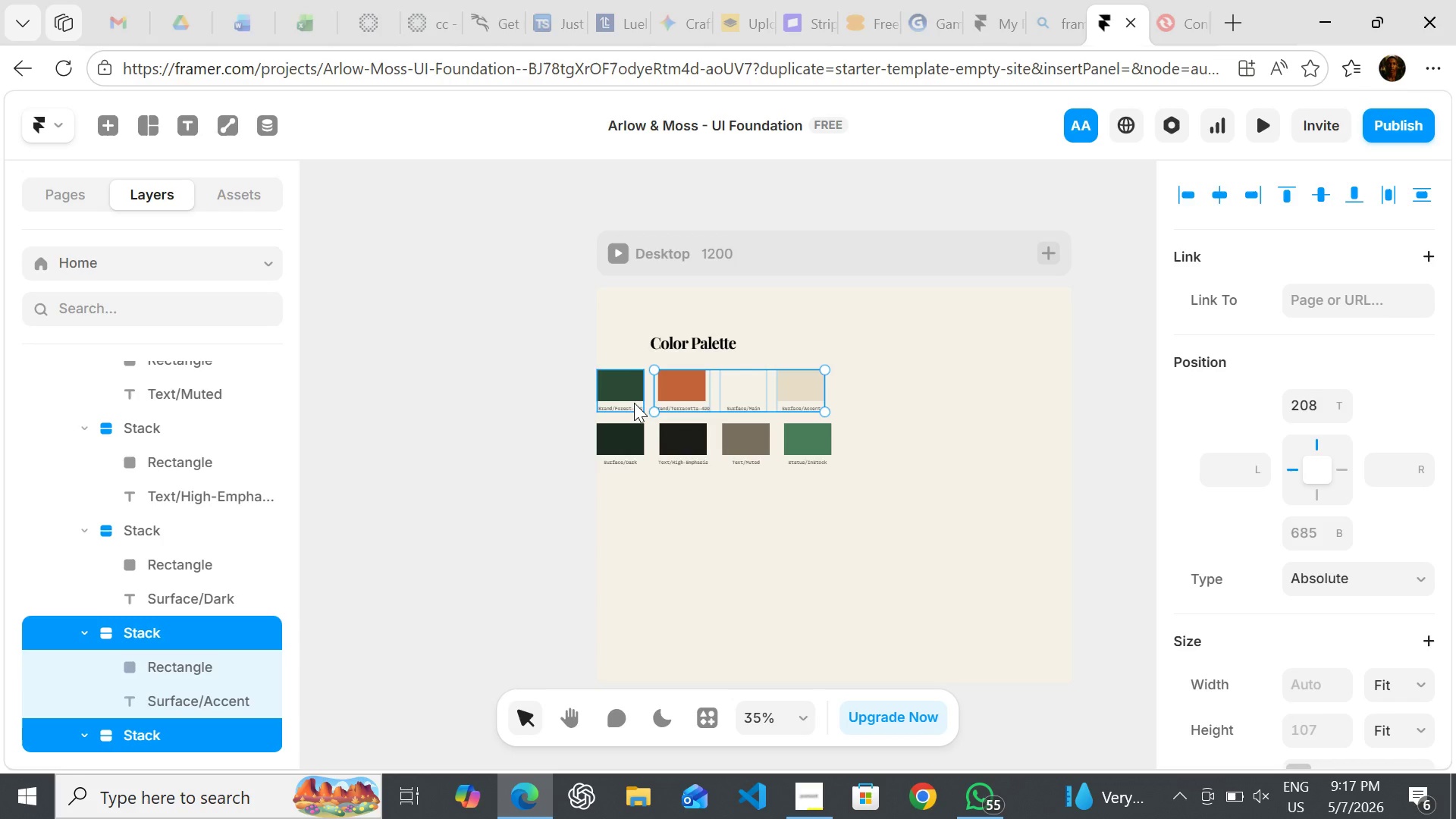 
hold_key(key=ShiftLeft, duration=1.5)
 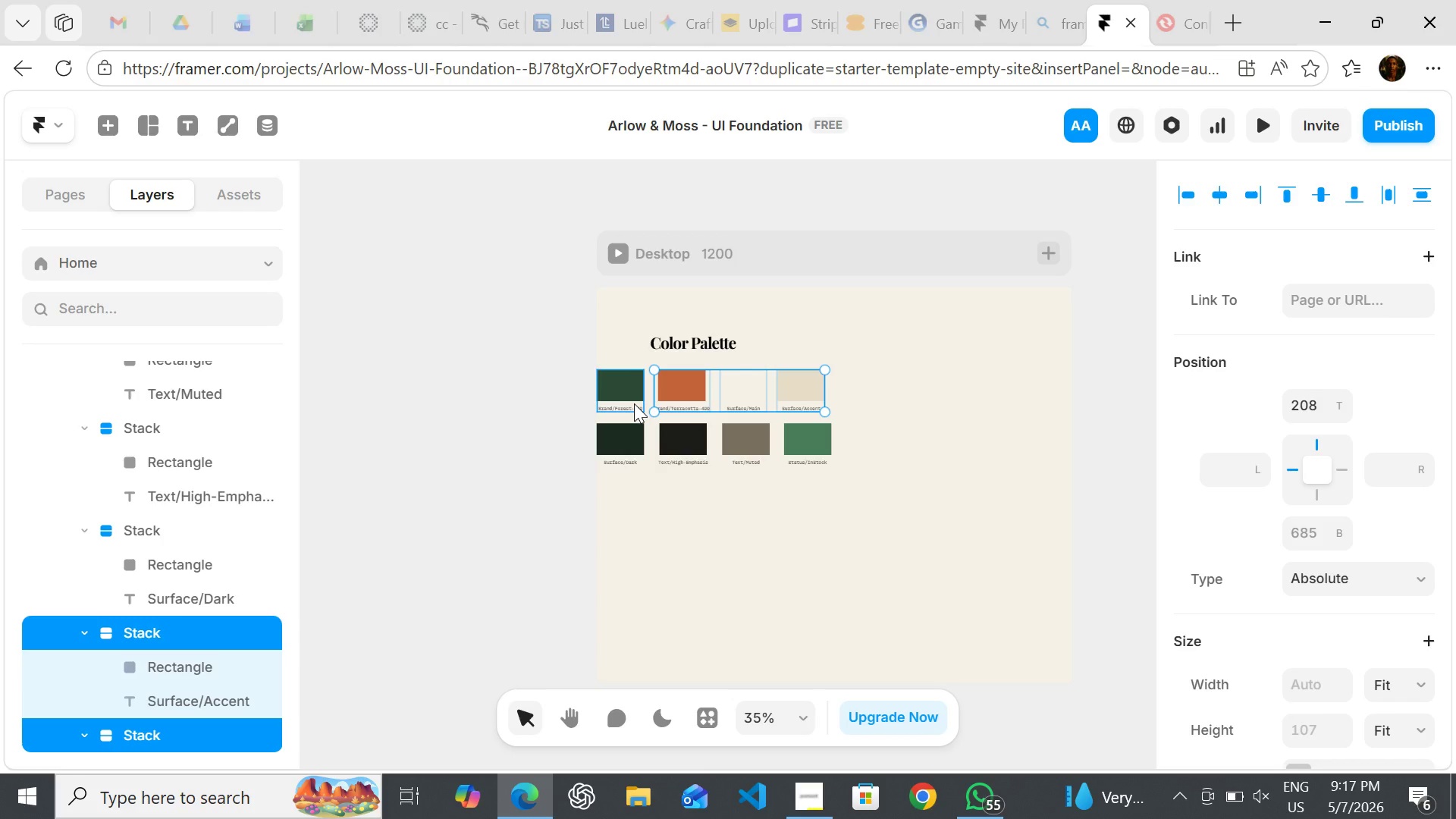 
hold_key(key=ShiftLeft, duration=1.5)
left_click([634, 403])
 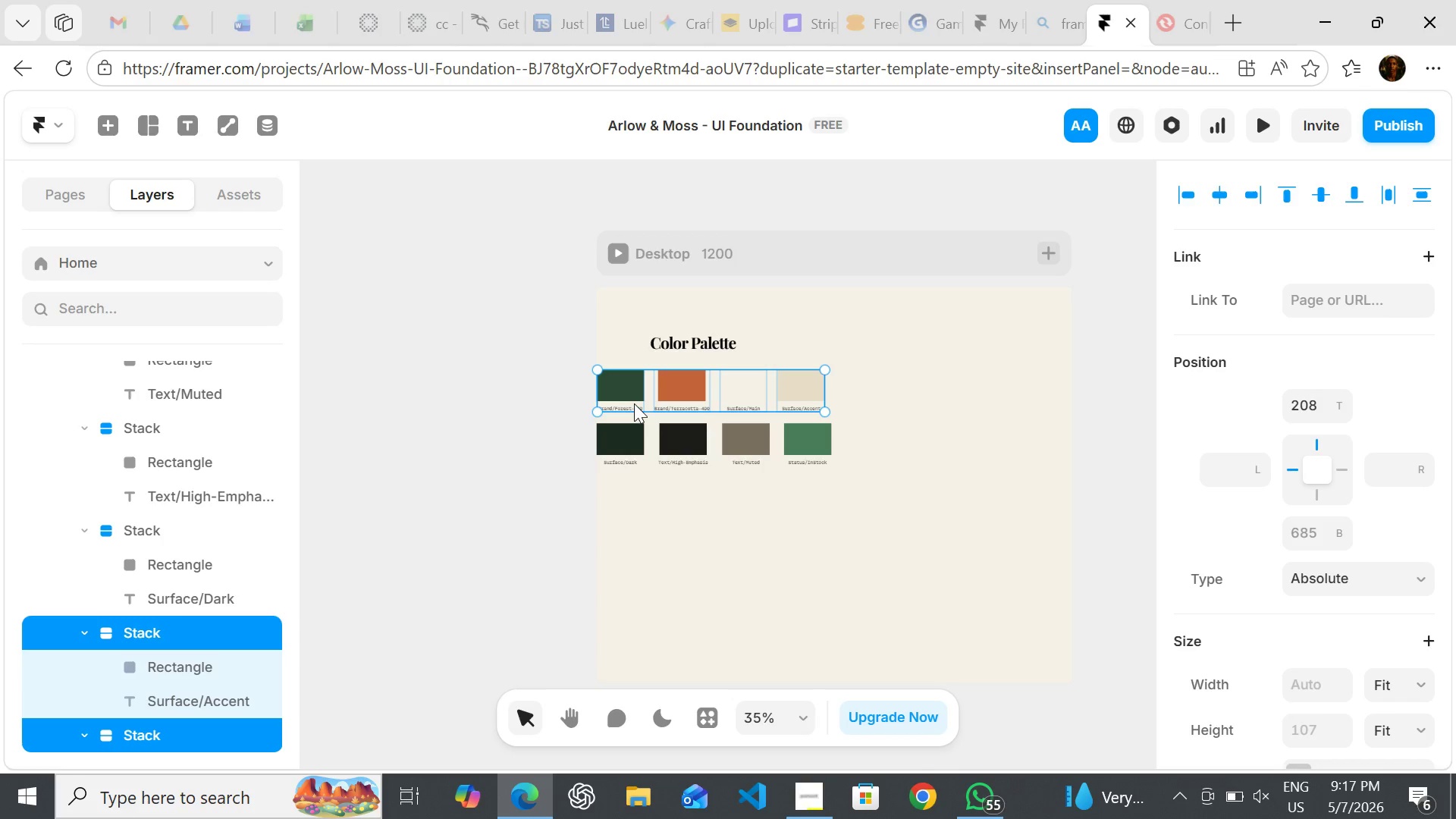 
hold_key(key=ShiftLeft, duration=1.5)
 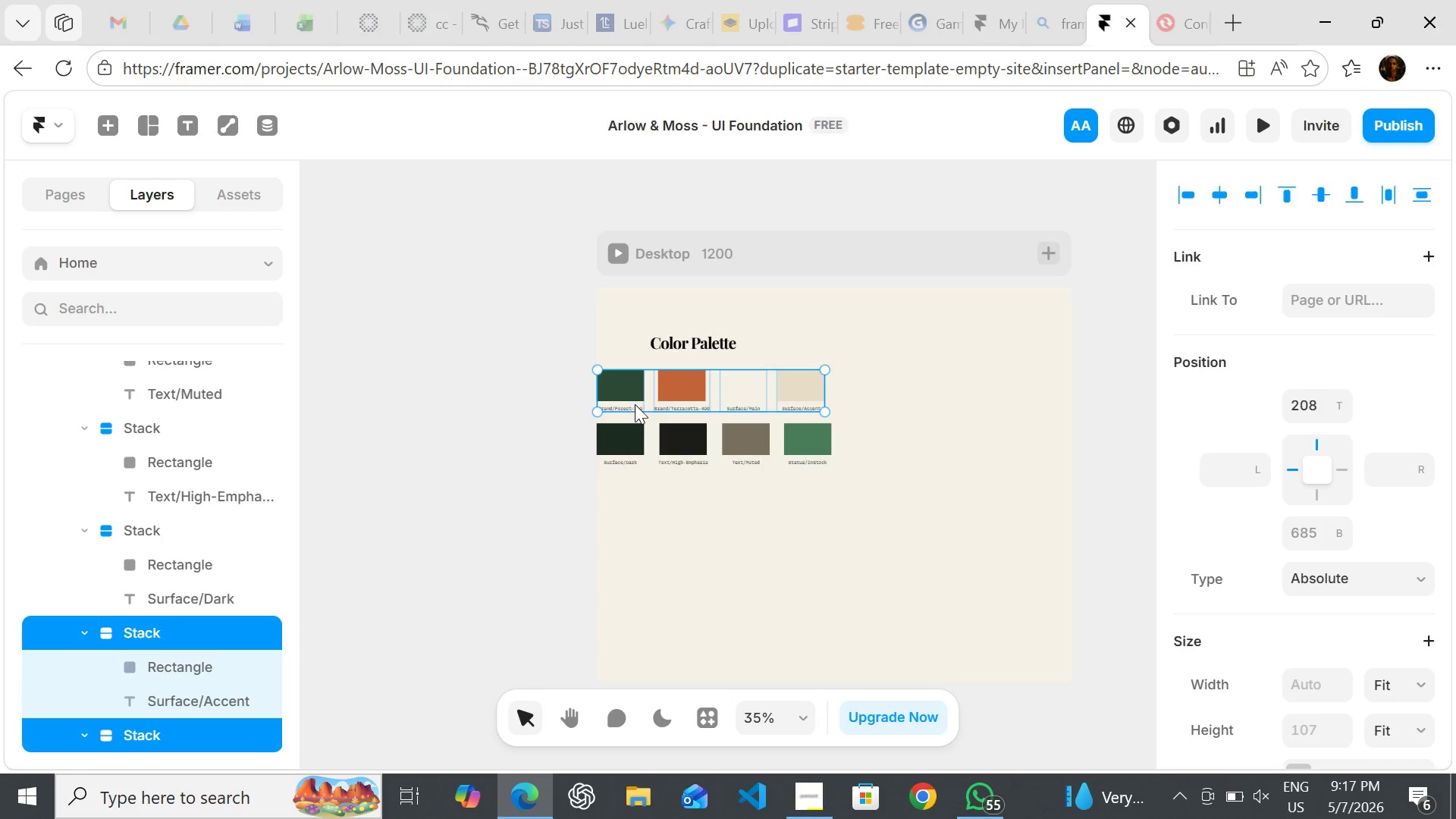 
hold_key(key=ShiftLeft, duration=1.51)
 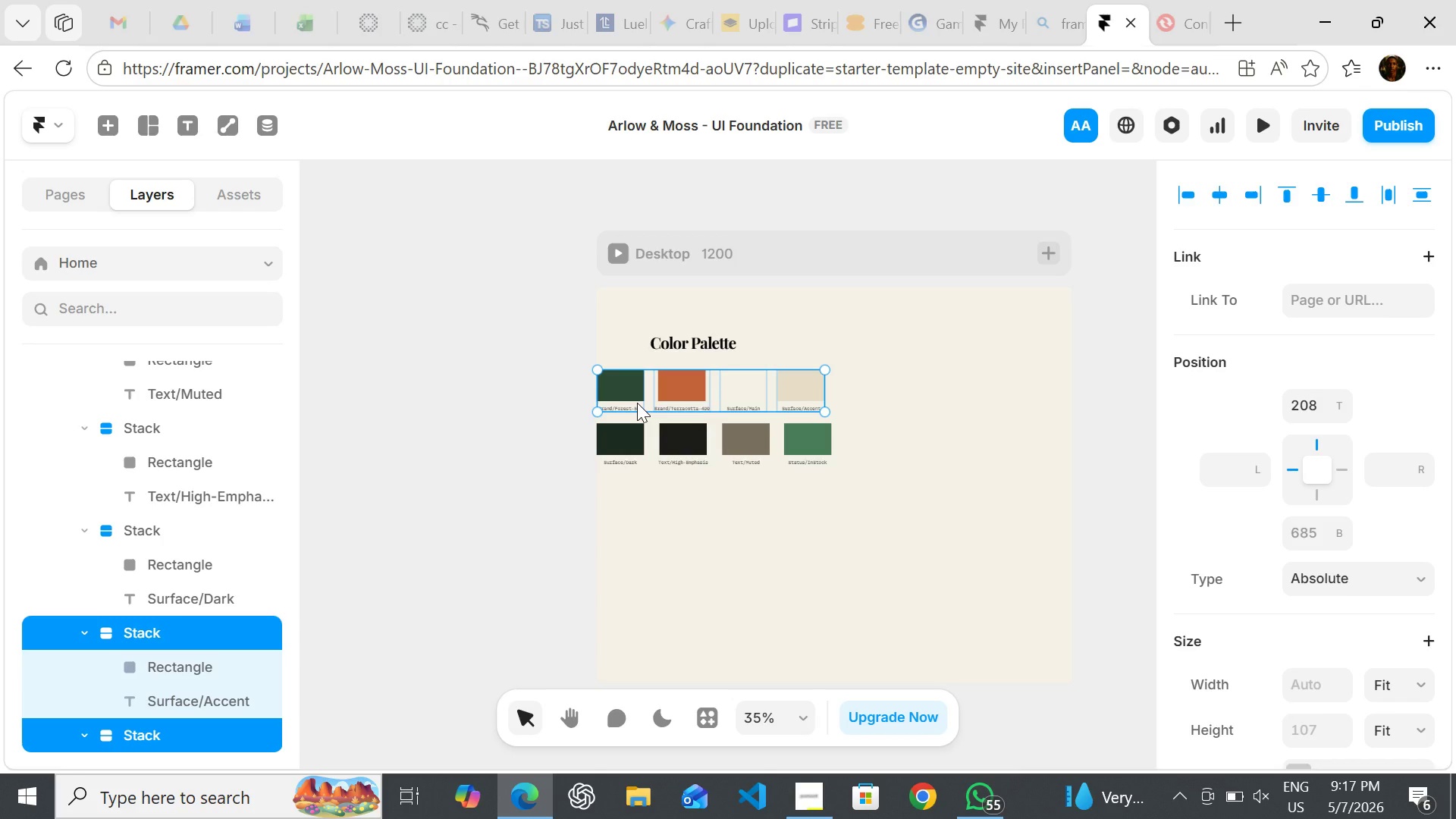 
hold_key(key=ShiftLeft, duration=1.0)
 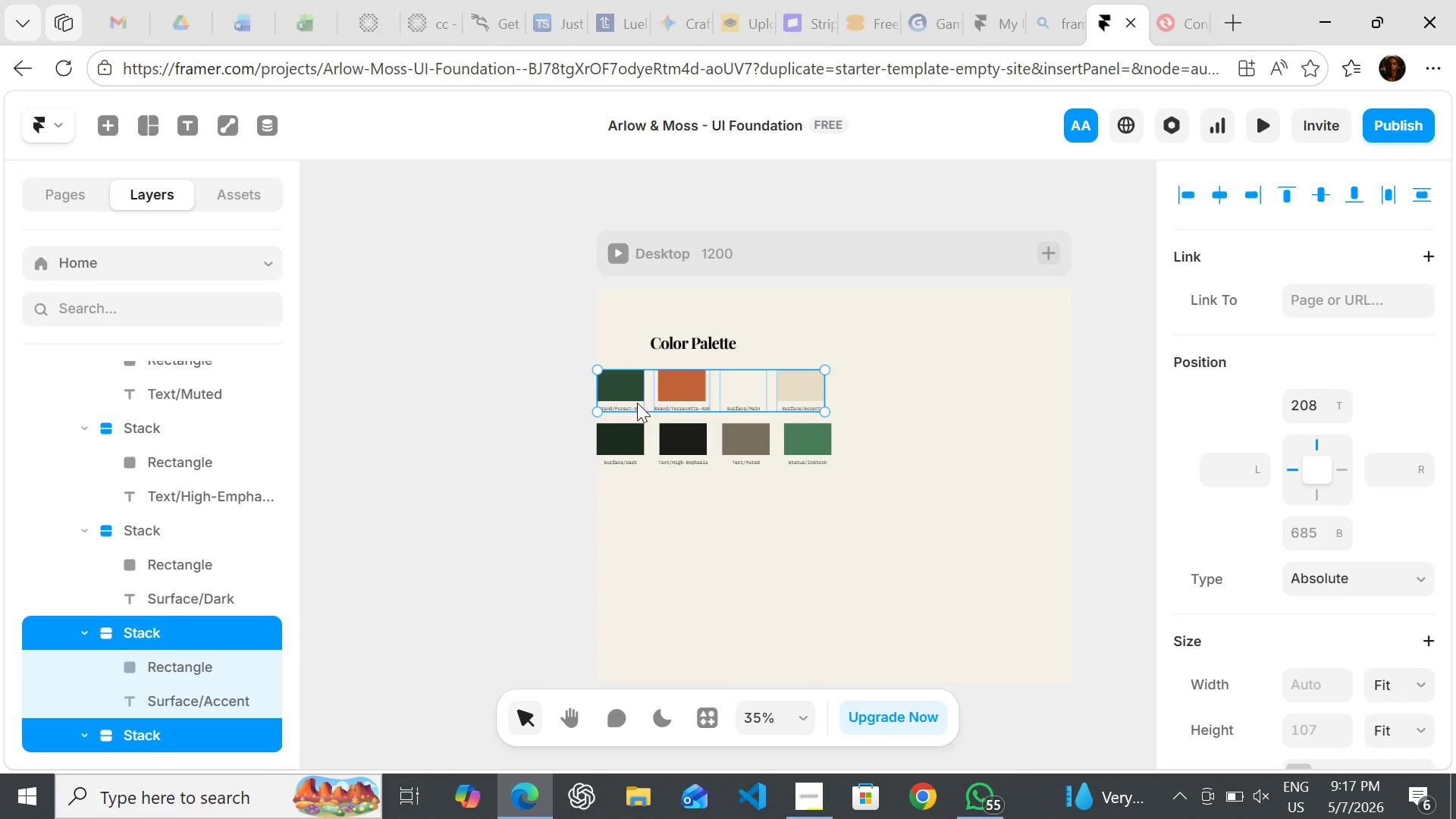 
hold_key(key=ShiftLeft, duration=0.33)
 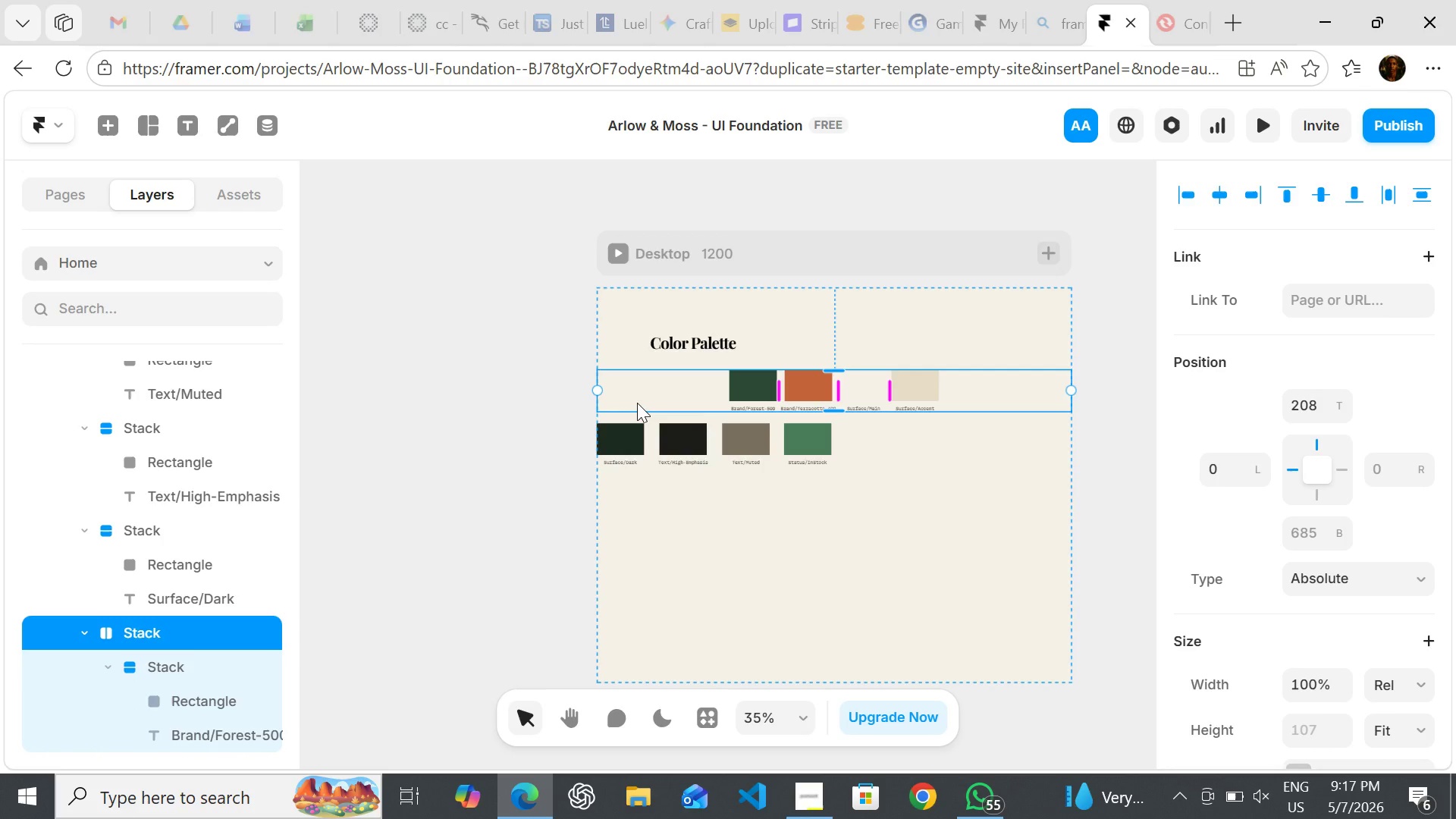 
hold_key(key=A, duration=0.34)
 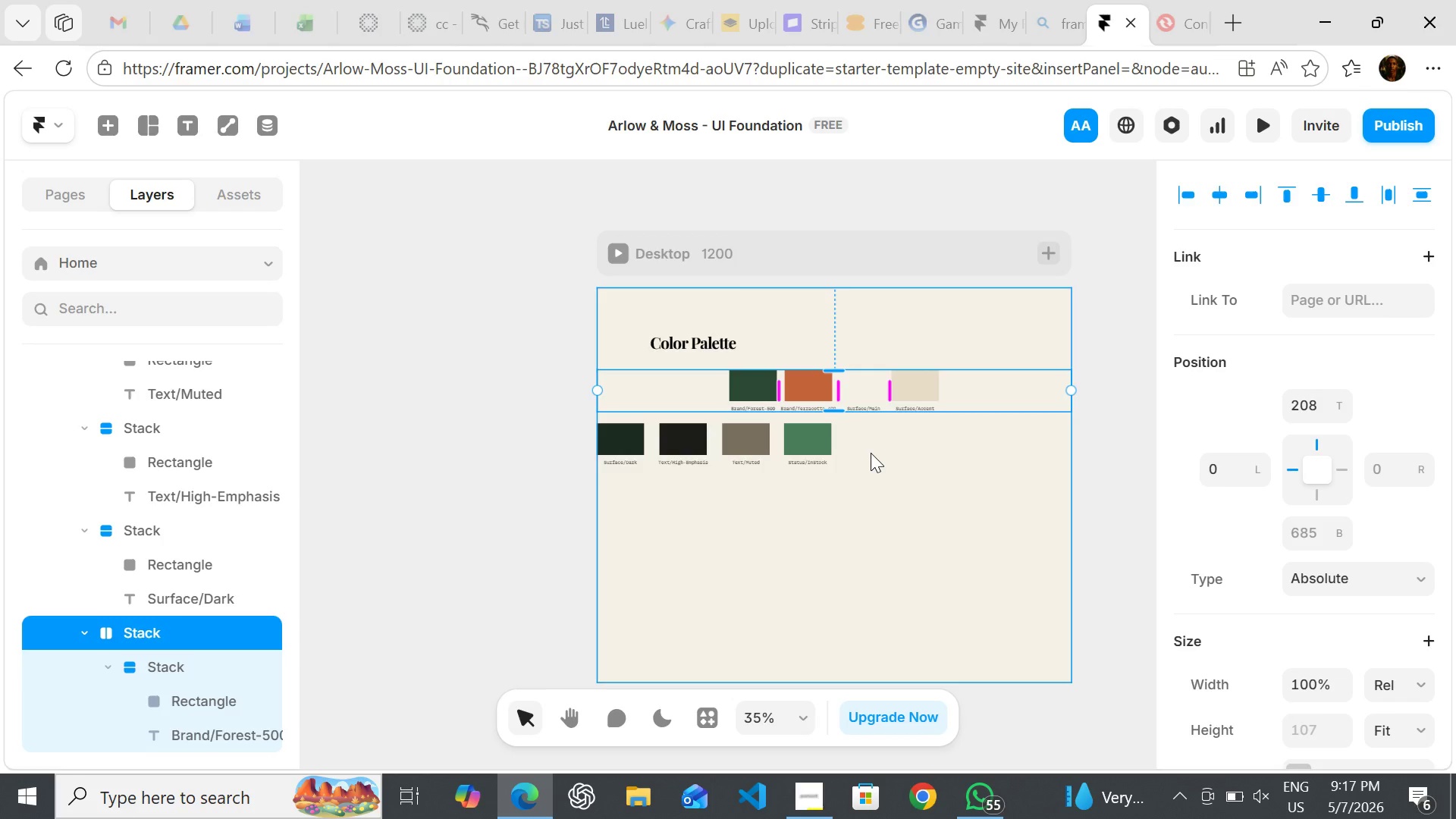 
left_click([871, 453])
 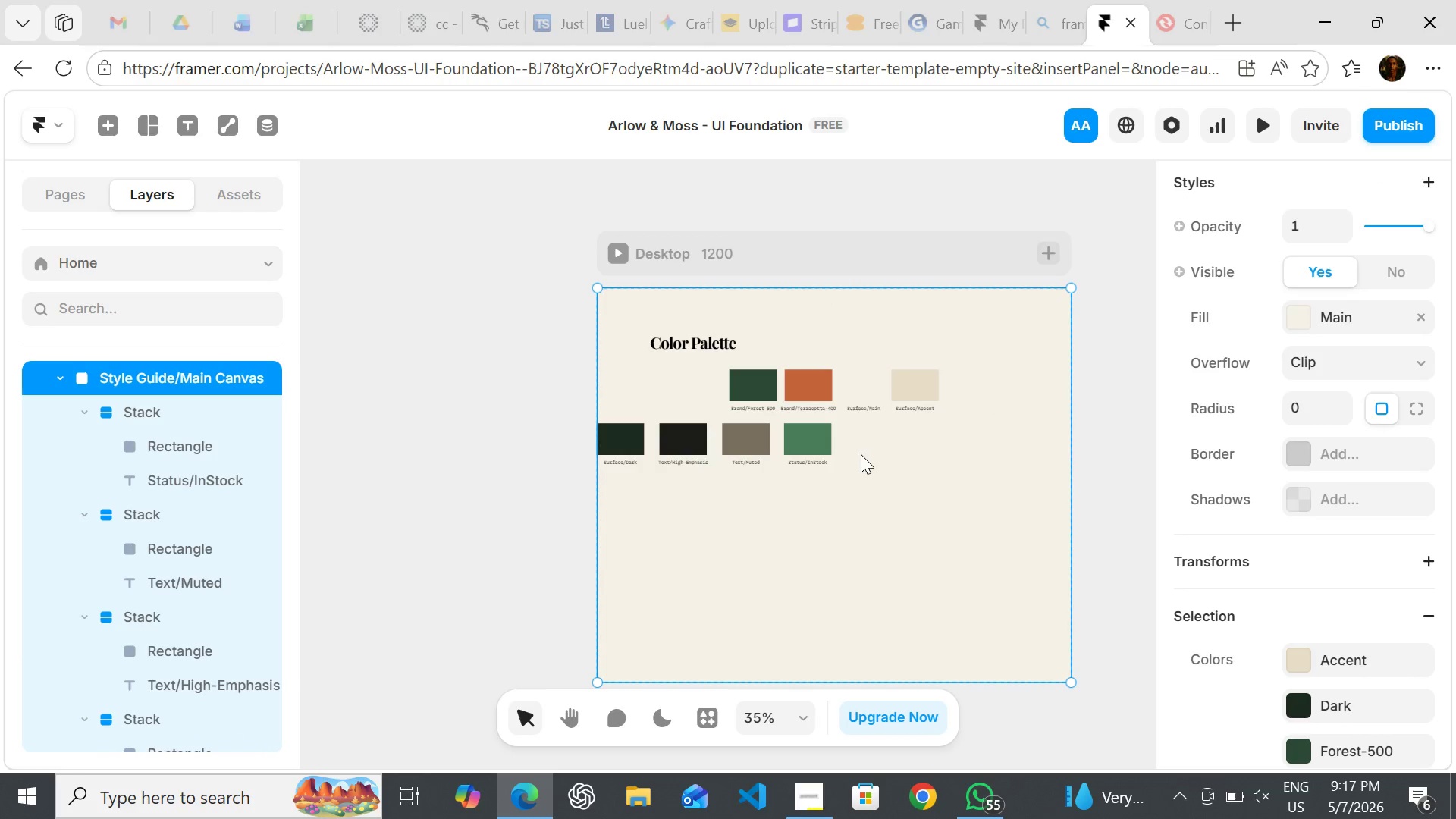 
hold_key(key=ShiftLeft, duration=1.51)
 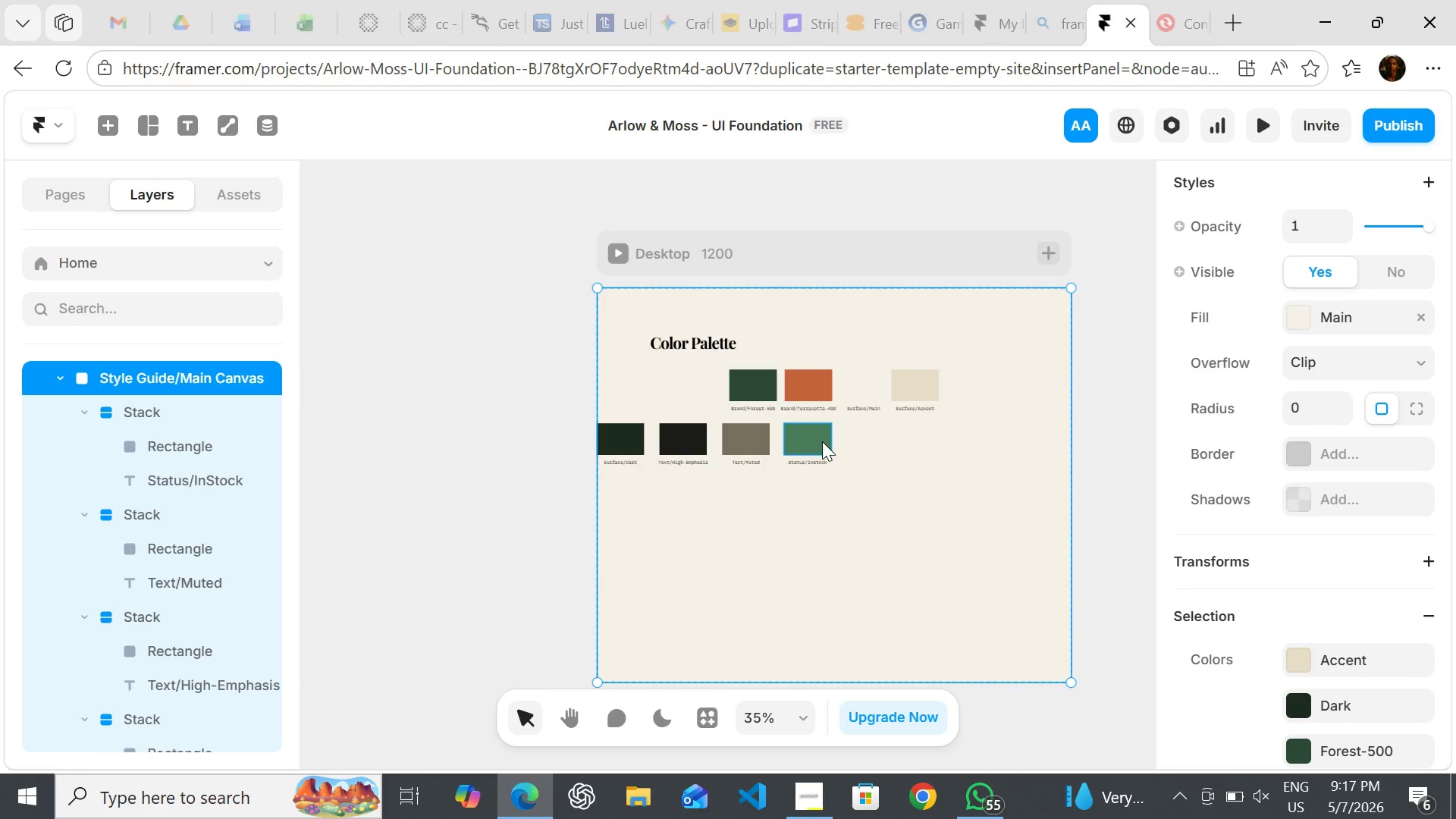 
hold_key(key=ShiftLeft, duration=1.52)
 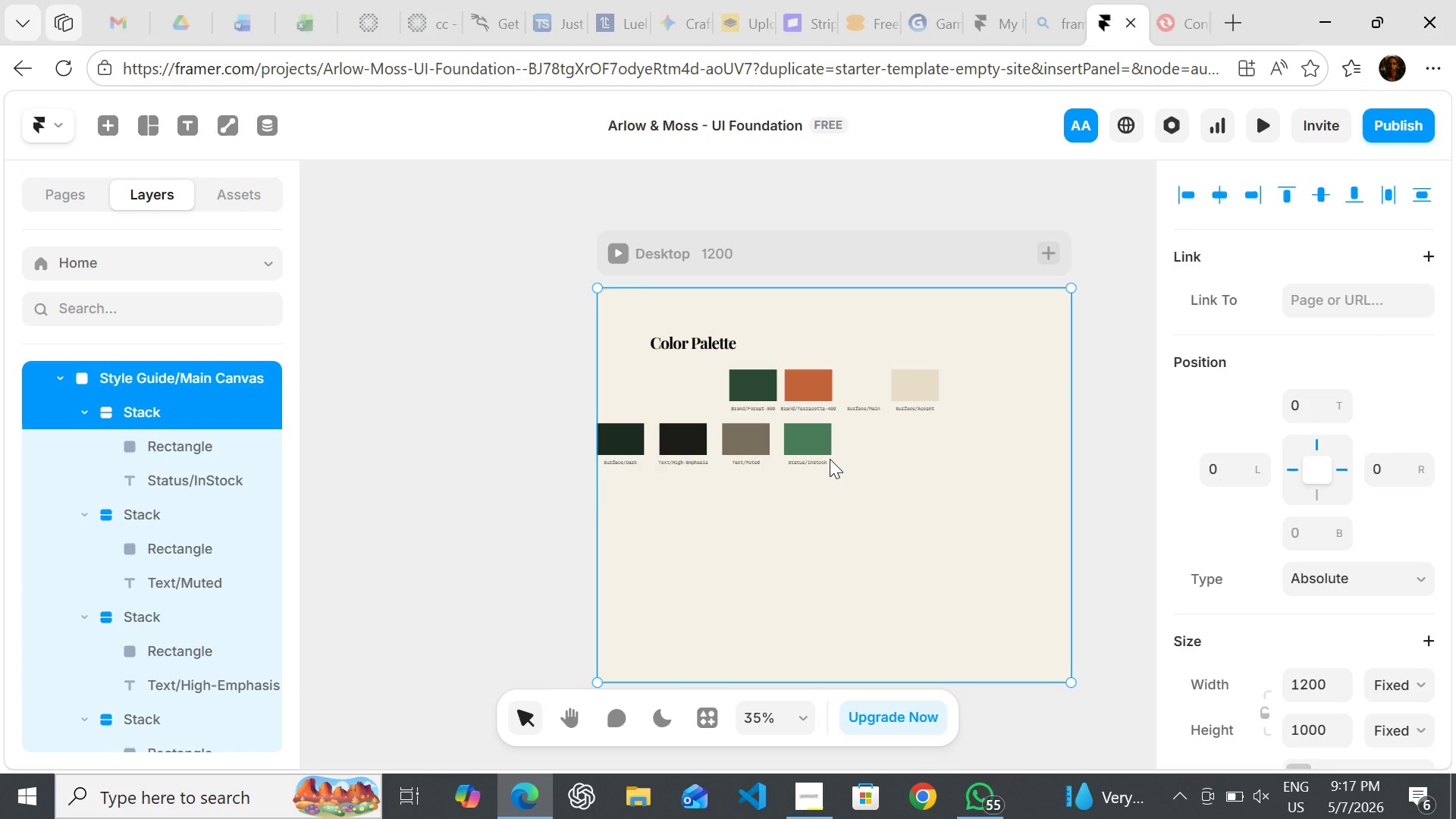 
hold_key(key=ShiftLeft, duration=1.5)
left_click([830, 459])
 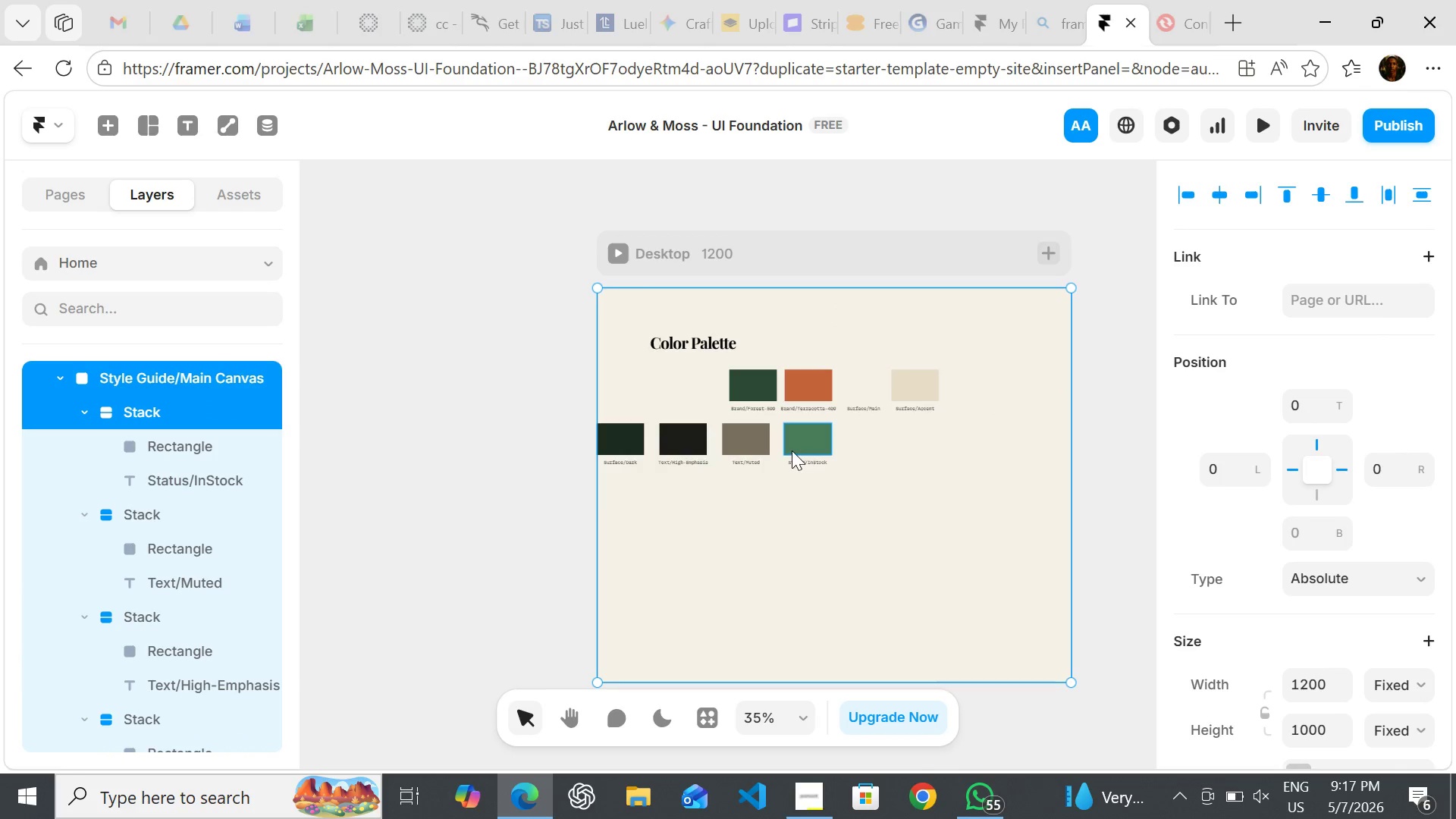 
hold_key(key=ShiftLeft, duration=1.5)
left_click([767, 460])
 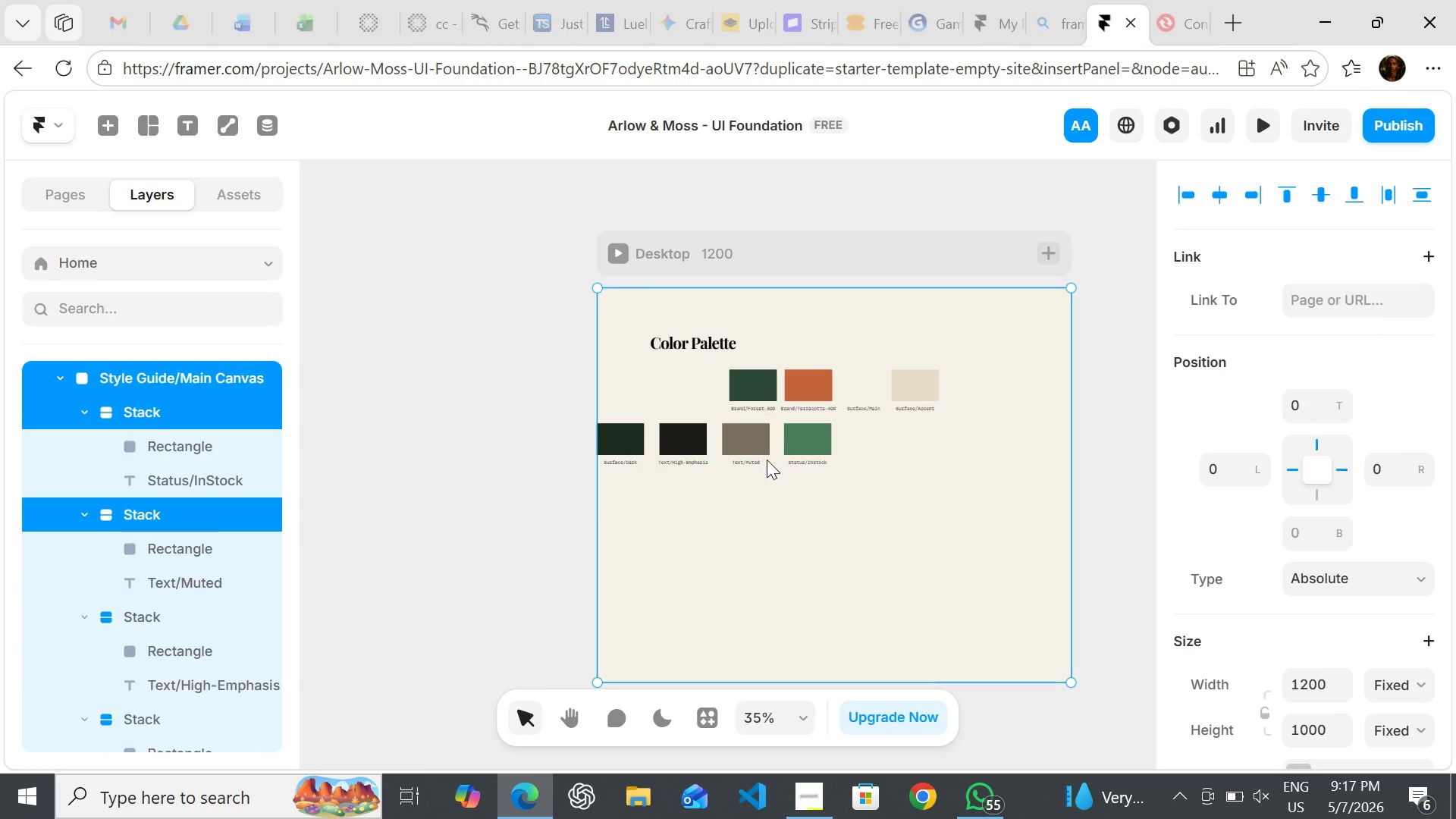 
hold_key(key=ShiftLeft, duration=1.5)
 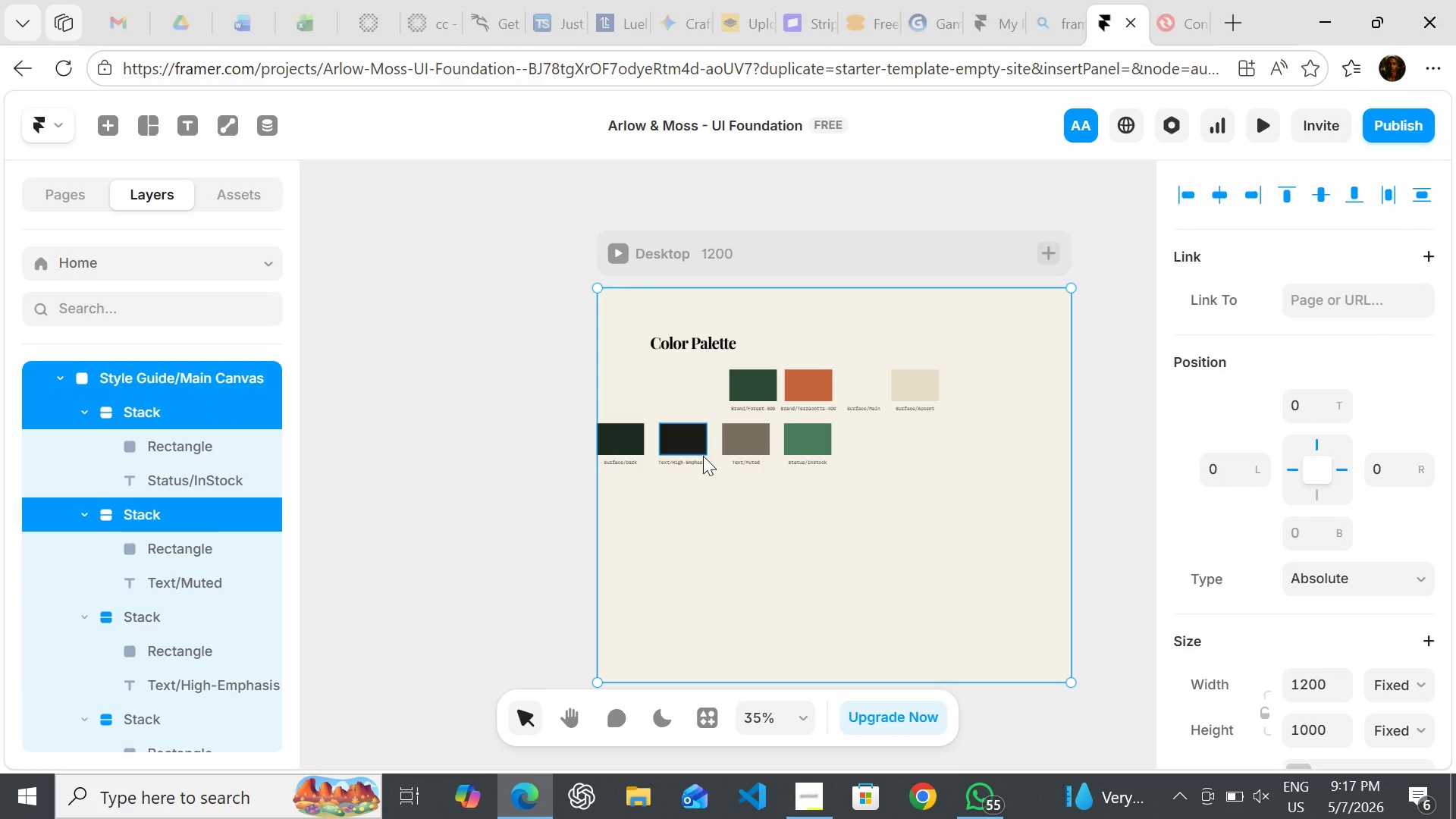 
hold_key(key=ShiftLeft, duration=1.52)
left_click([705, 460])
 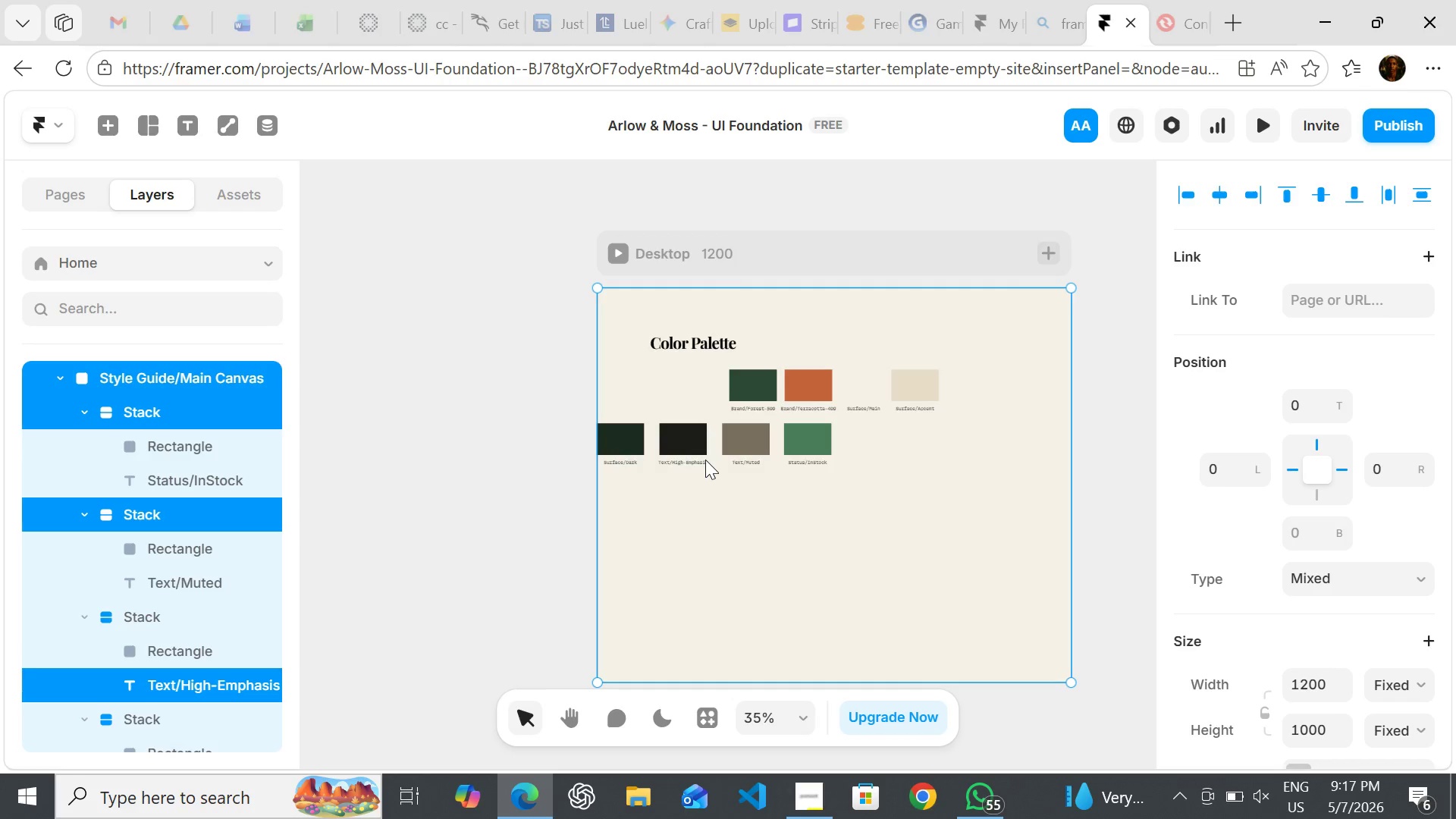 
hold_key(key=ShiftLeft, duration=1.5)
 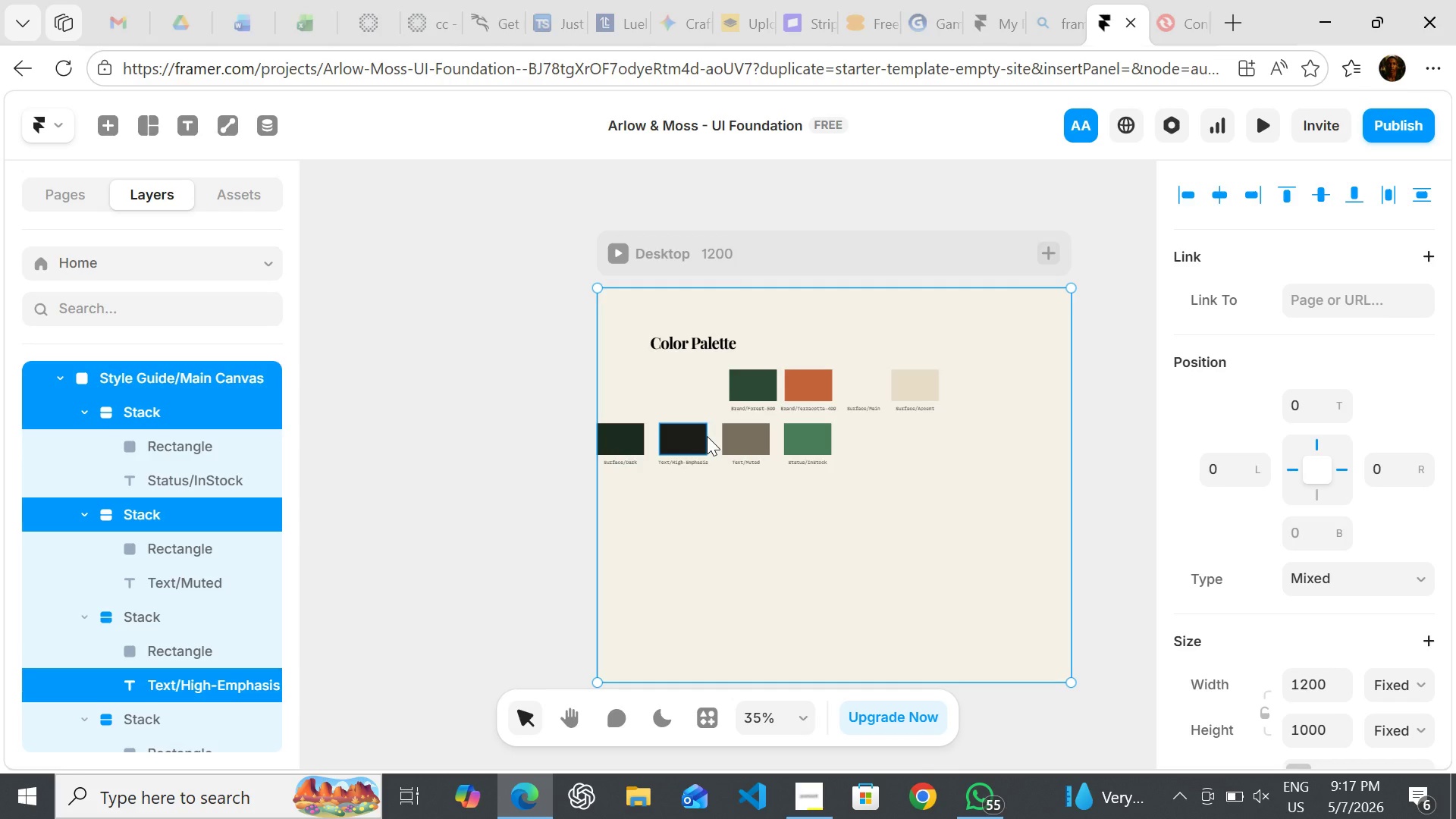 
hold_key(key=ShiftLeft, duration=0.41)
 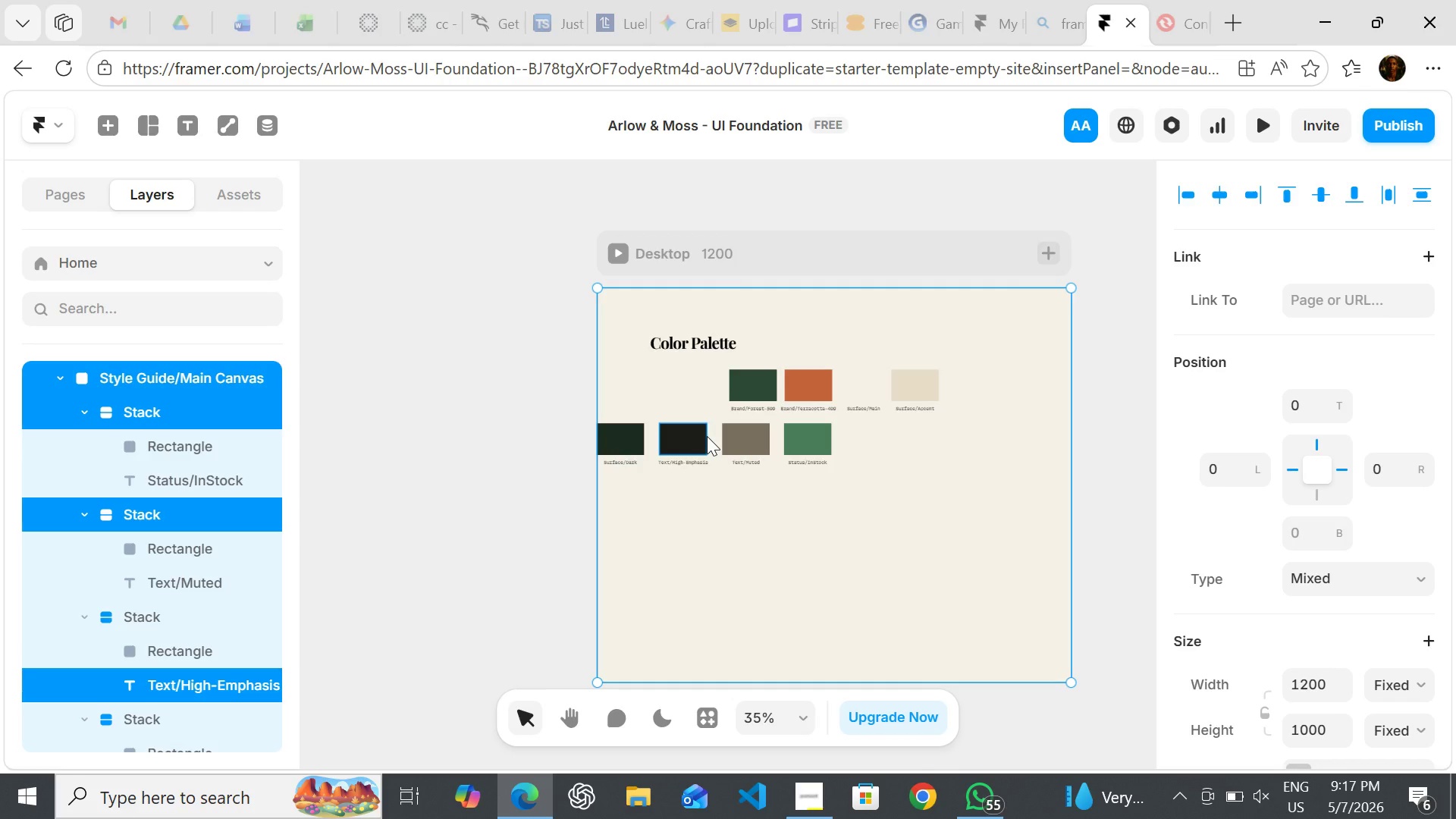 
hold_key(key=ShiftLeft, duration=6.55)
left_click([541, 456])
 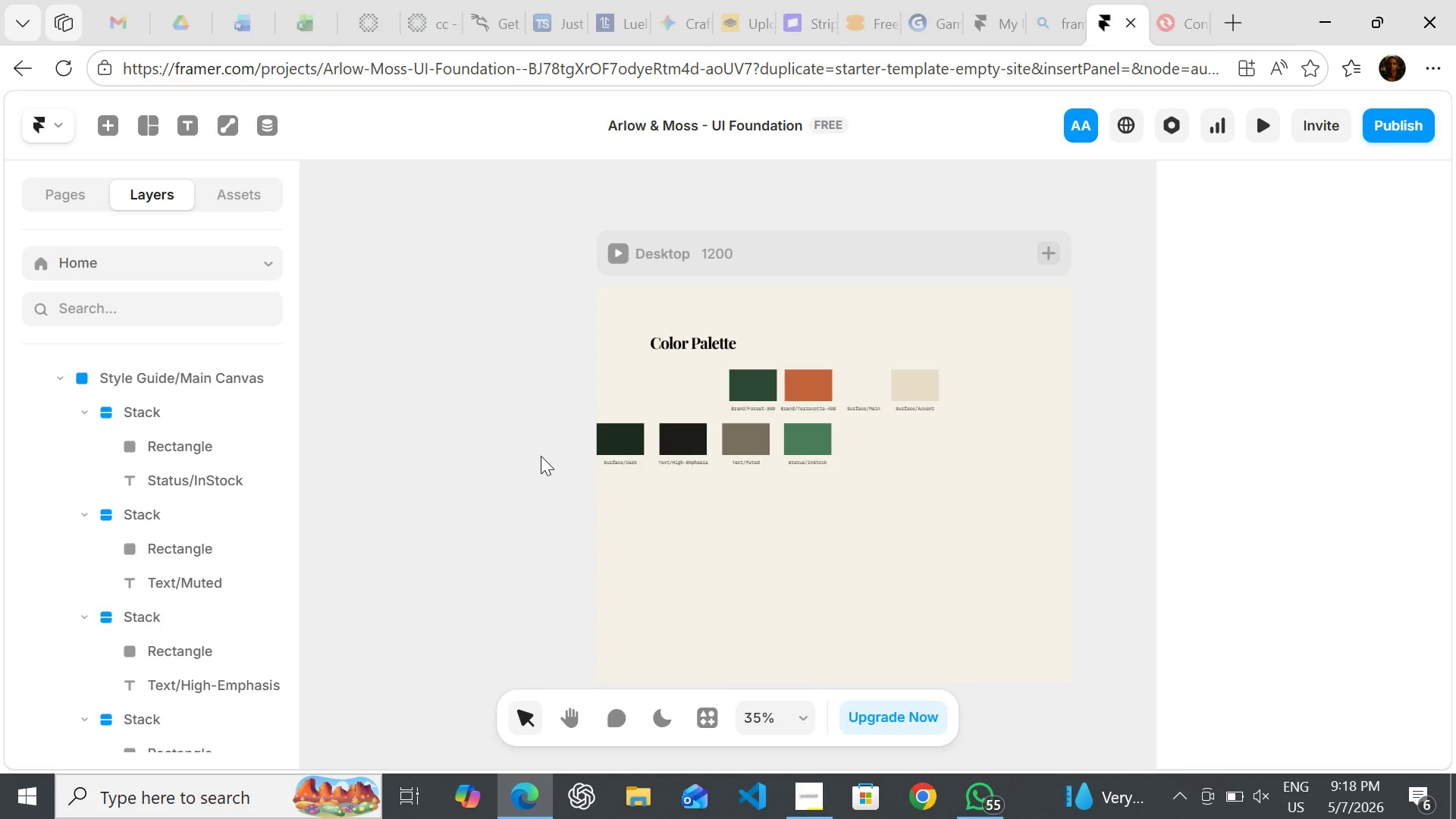 
hold_key(key=ShiftLeft, duration=1.53)
 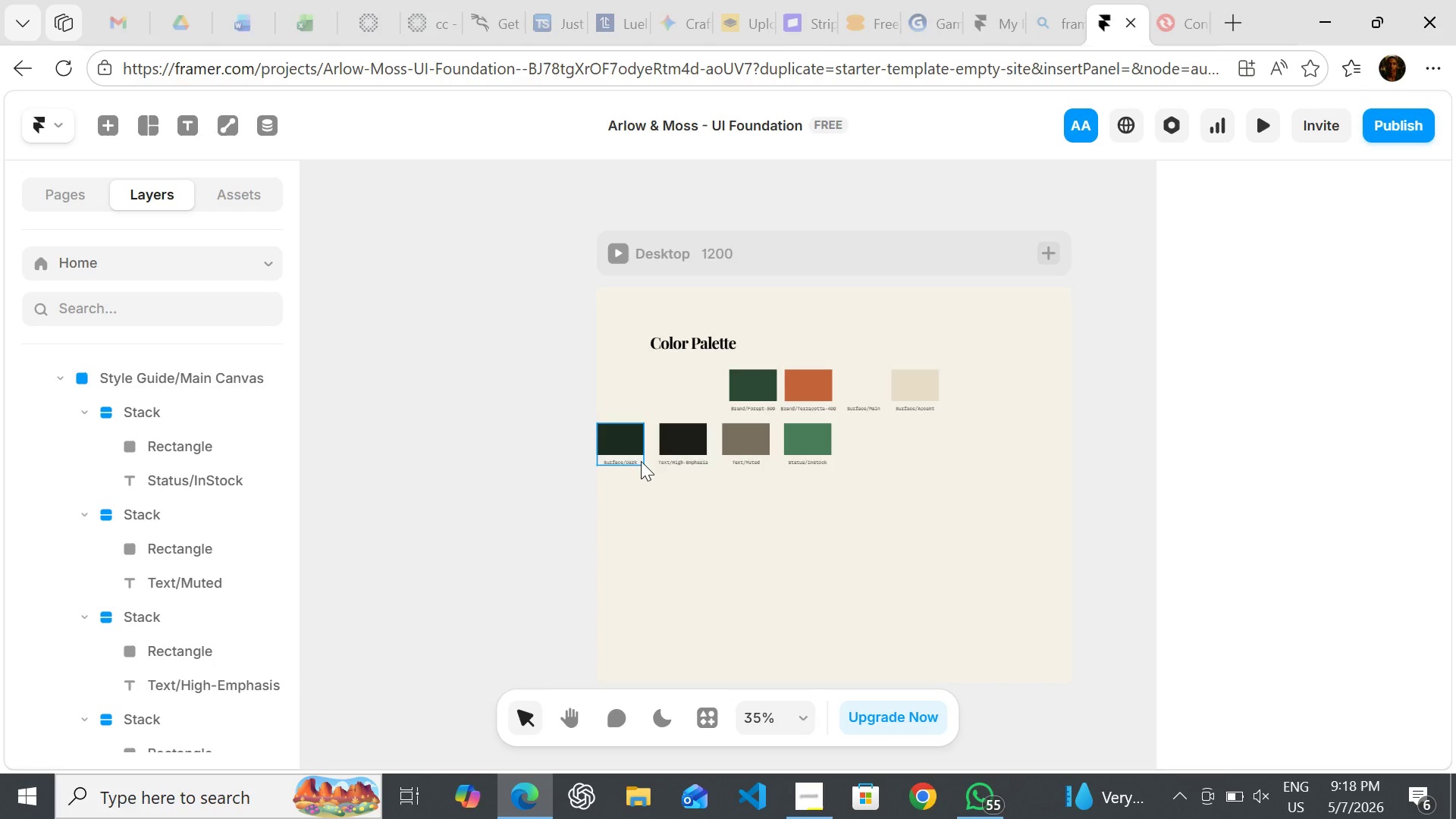 
hold_key(key=ShiftLeft, duration=1.53)
 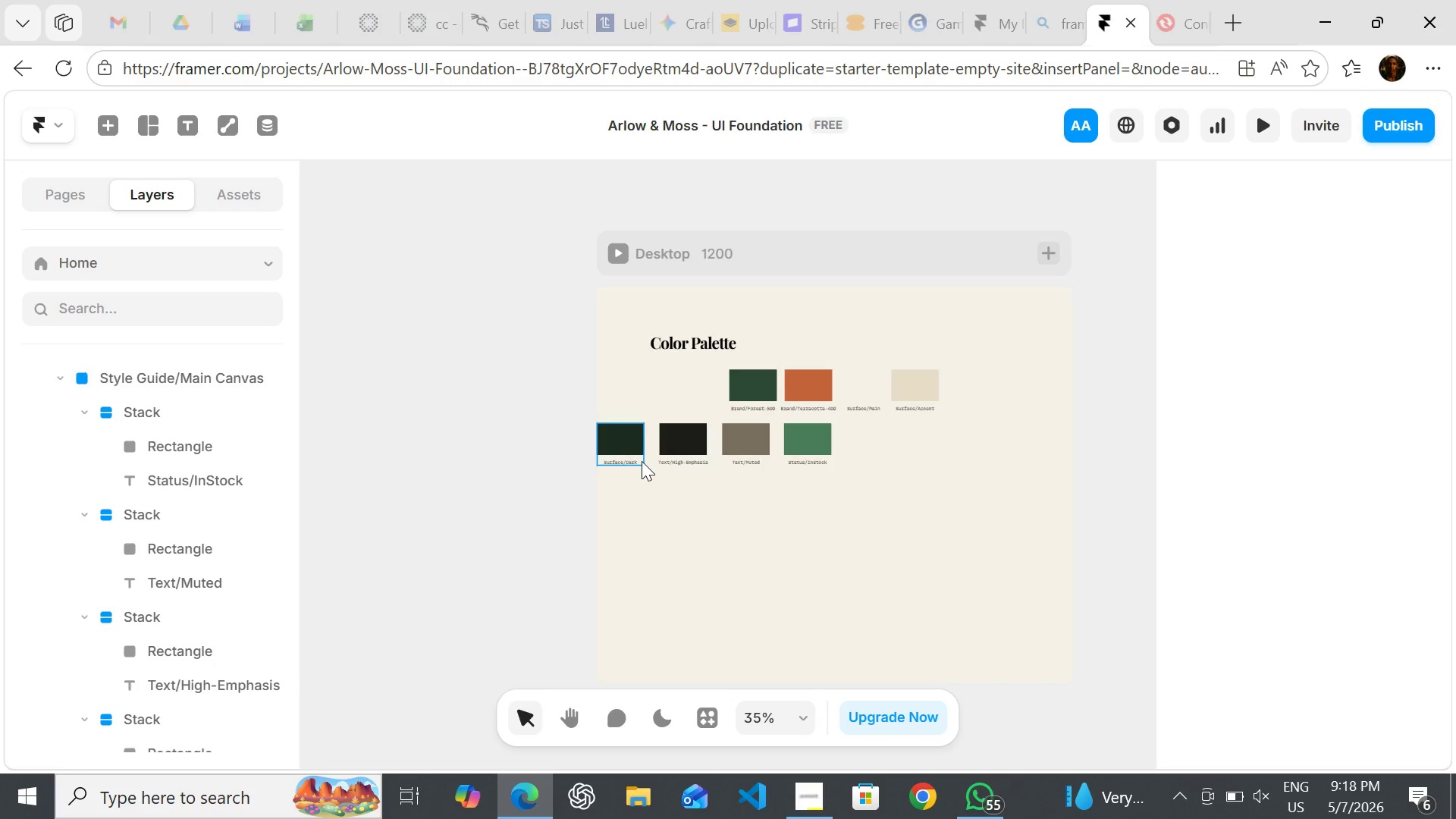 
hold_key(key=ShiftLeft, duration=1.5)
 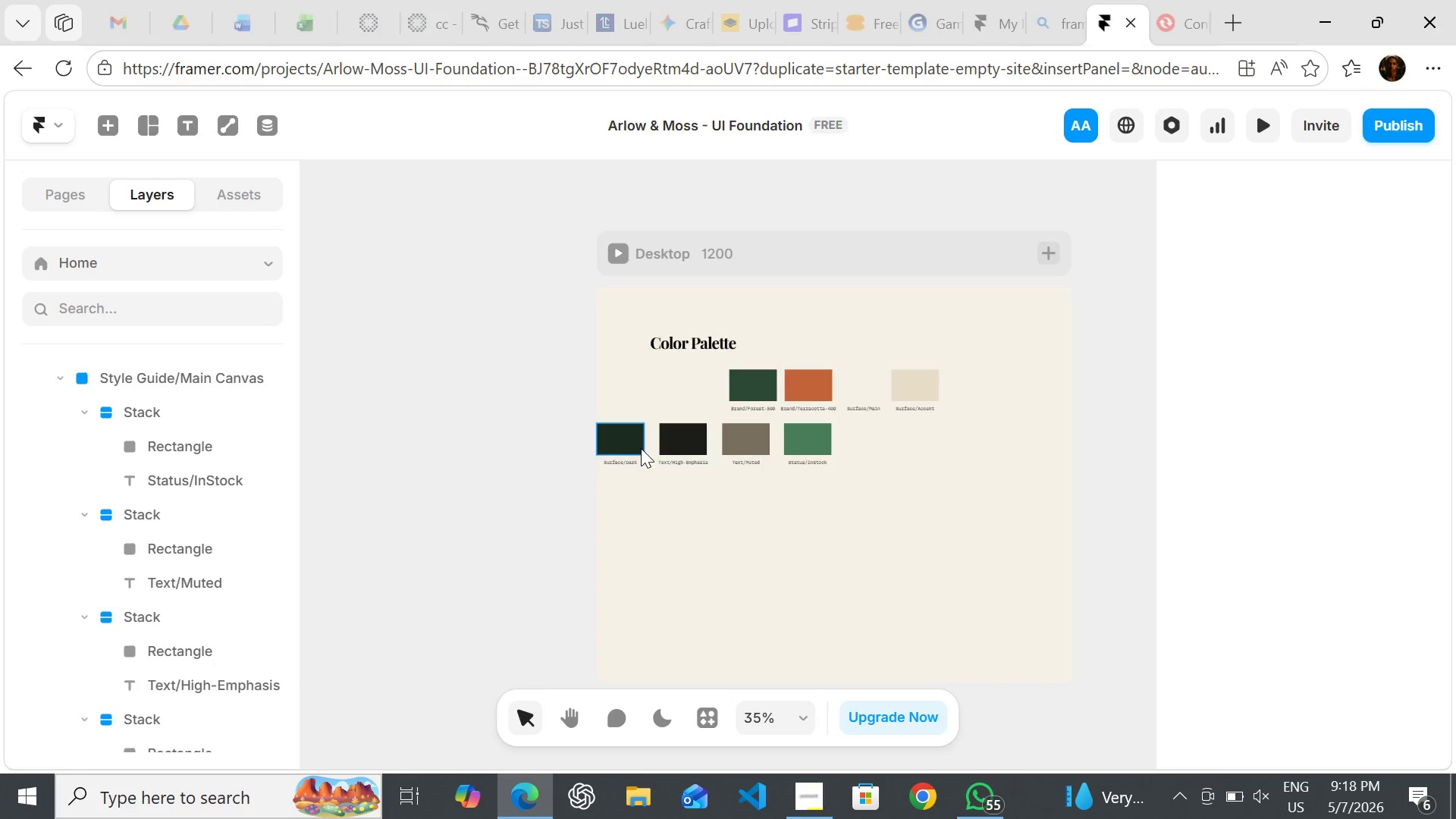 
hold_key(key=ShiftLeft, duration=1.52)
 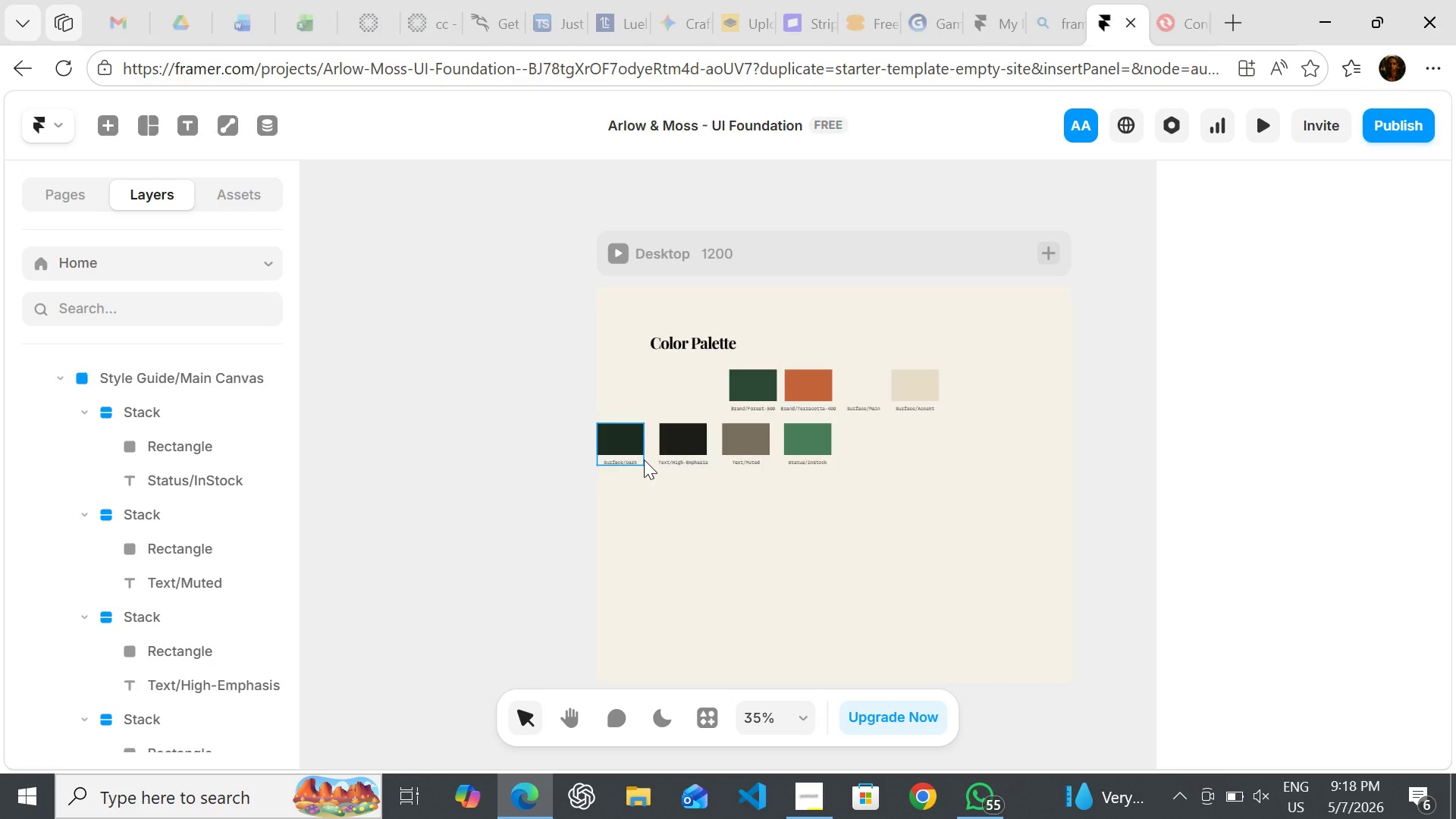 
hold_key(key=ShiftLeft, duration=1.5)
left_click([644, 460])
 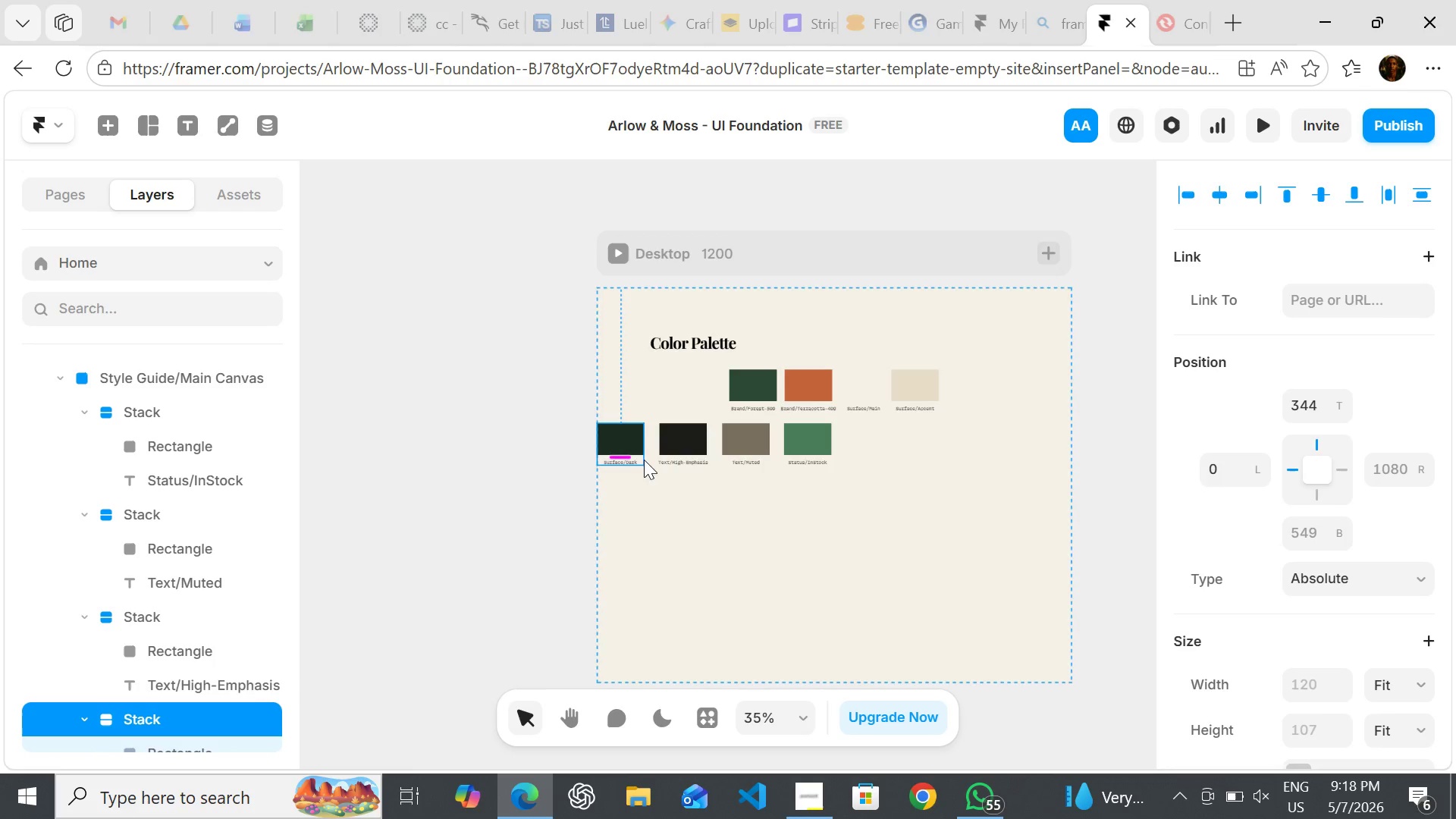 
hold_key(key=ShiftLeft, duration=1.51)
 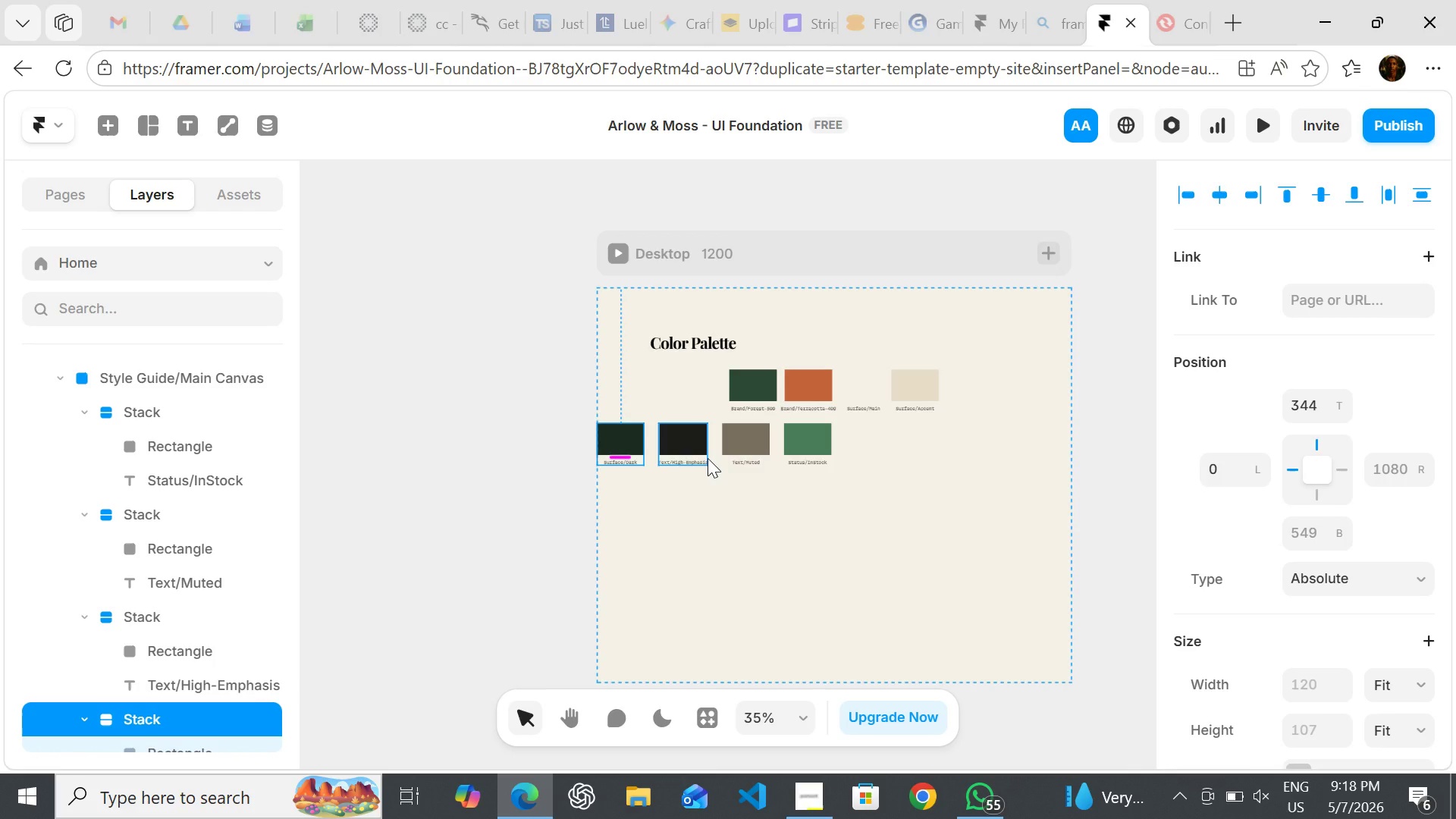 
hold_key(key=ShiftLeft, duration=1.5)
left_click([708, 458])
 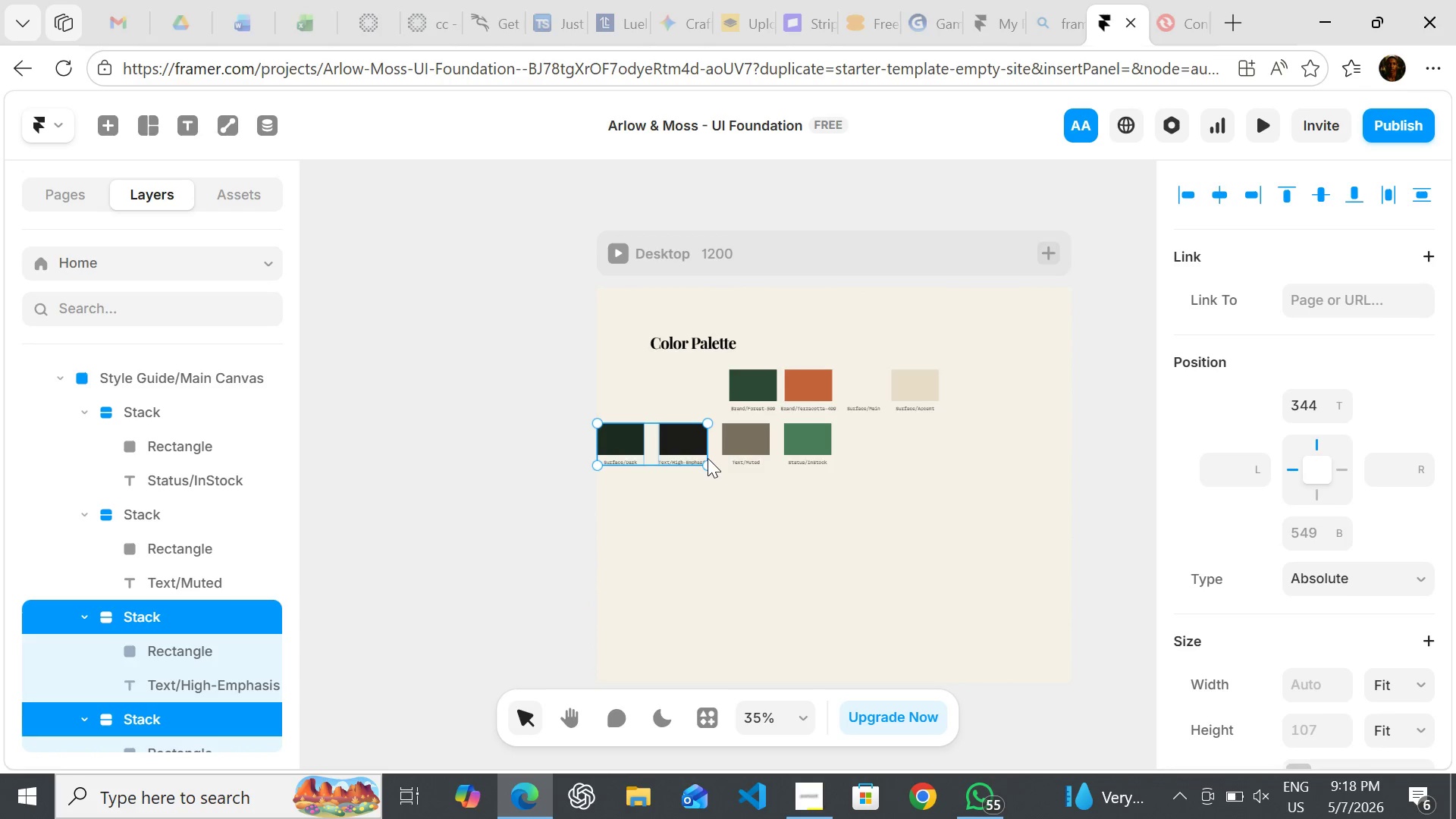 
hold_key(key=ShiftLeft, duration=1.5)
 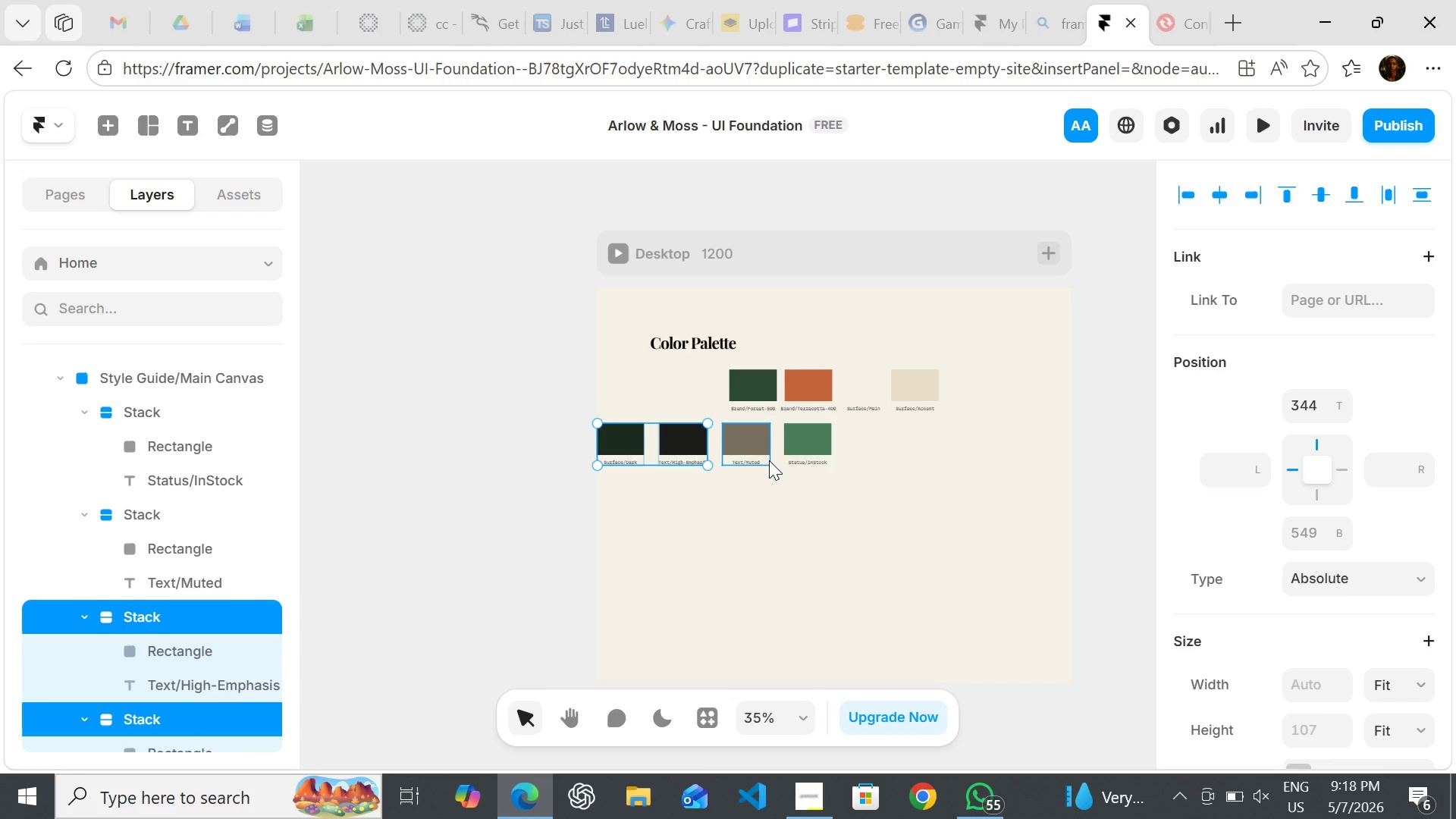 
hold_key(key=ShiftLeft, duration=1.5)
left_click([769, 460])
 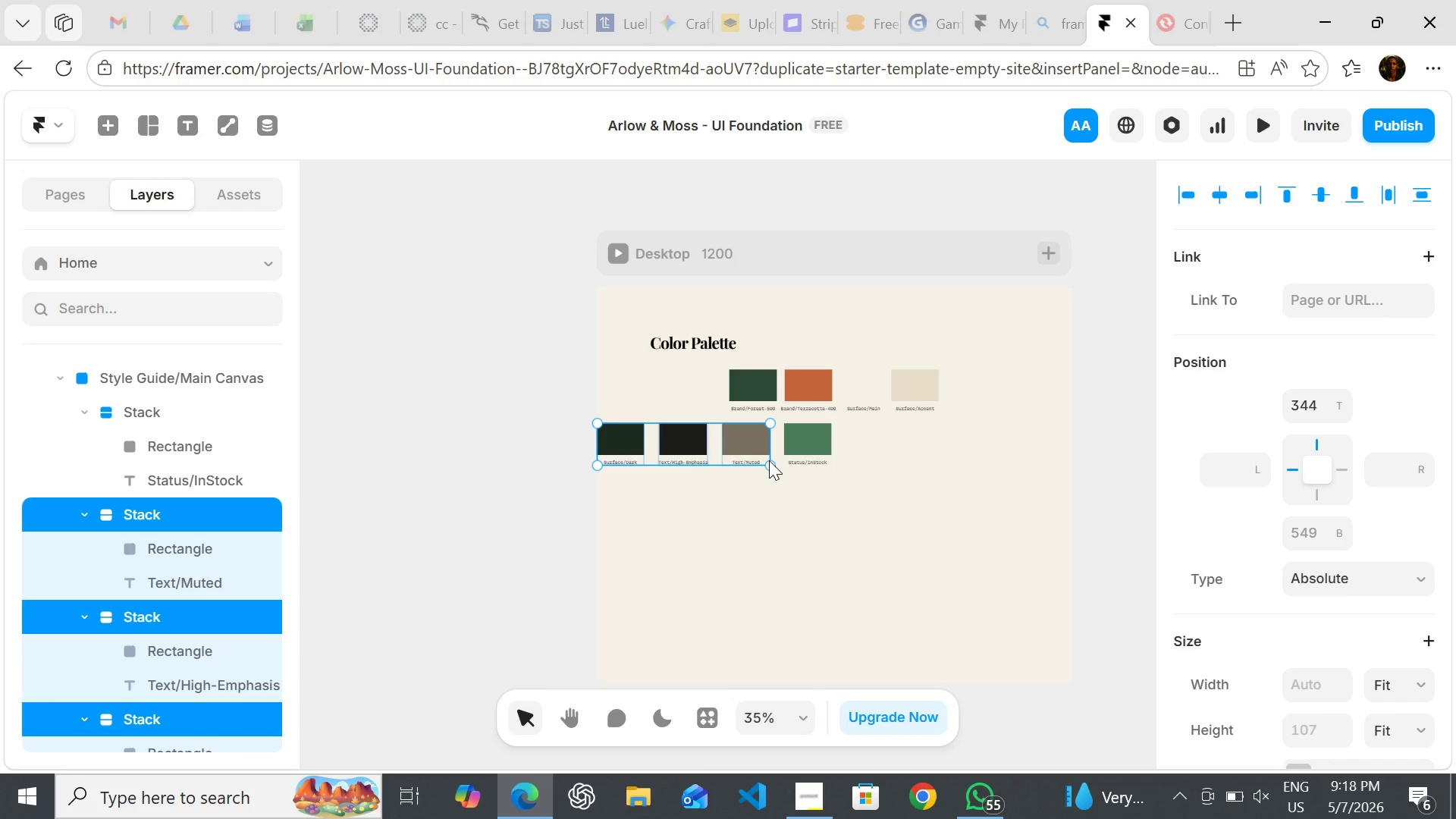 
hold_key(key=ShiftLeft, duration=1.5)
 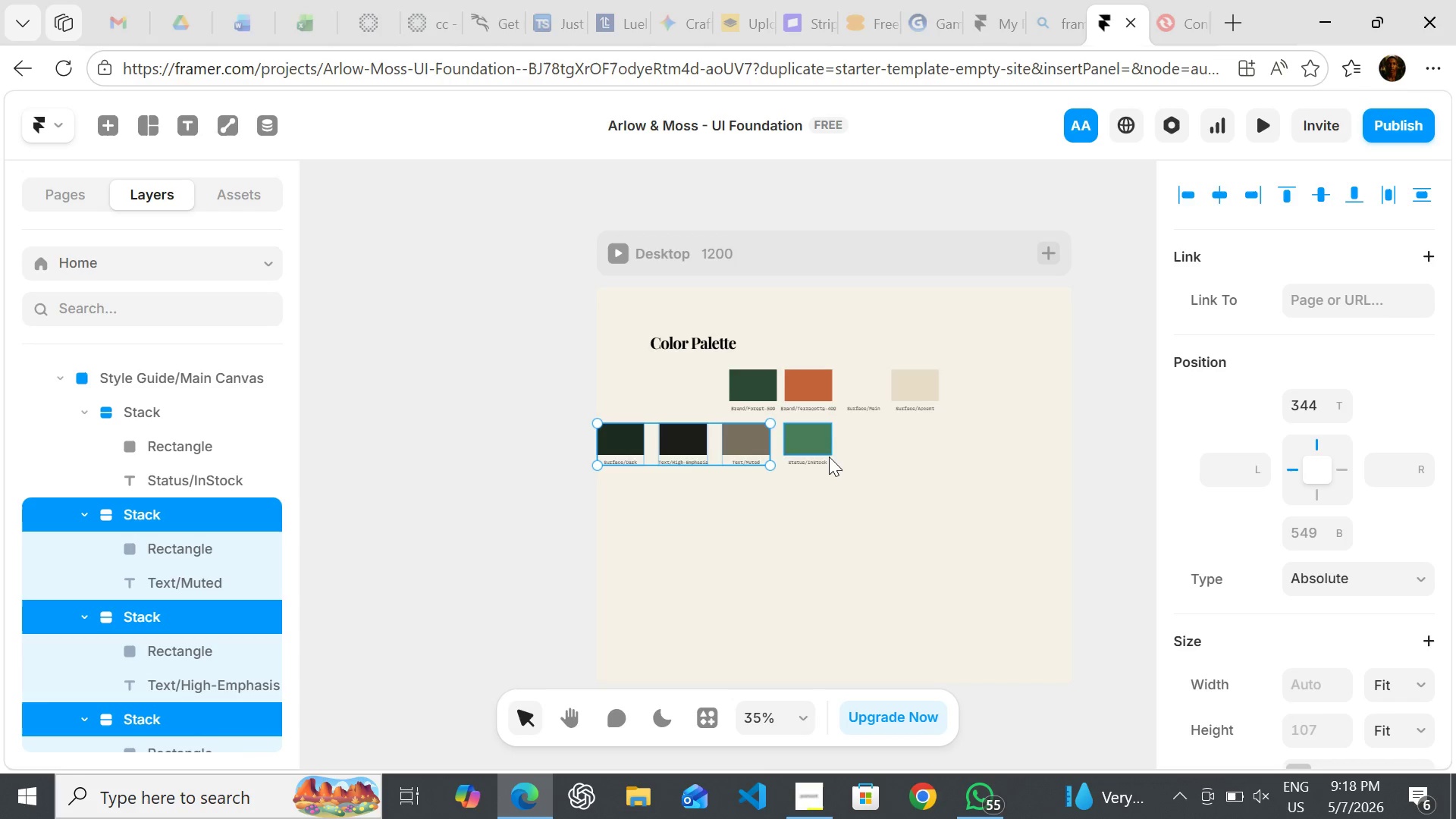 
hold_key(key=ShiftLeft, duration=1.52)
 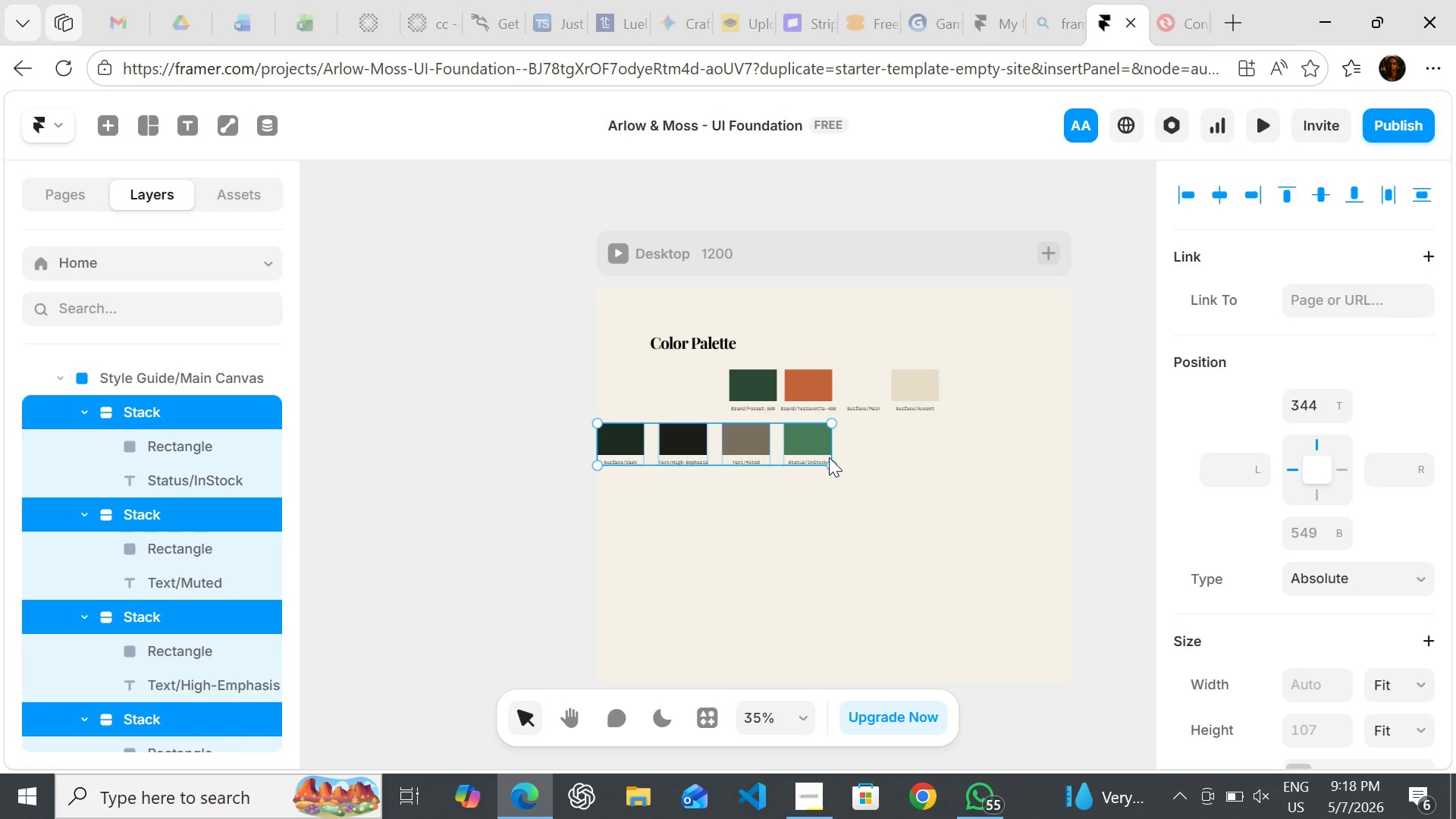 
hold_key(key=ShiftLeft, duration=0.77)
left_click([829, 457])
 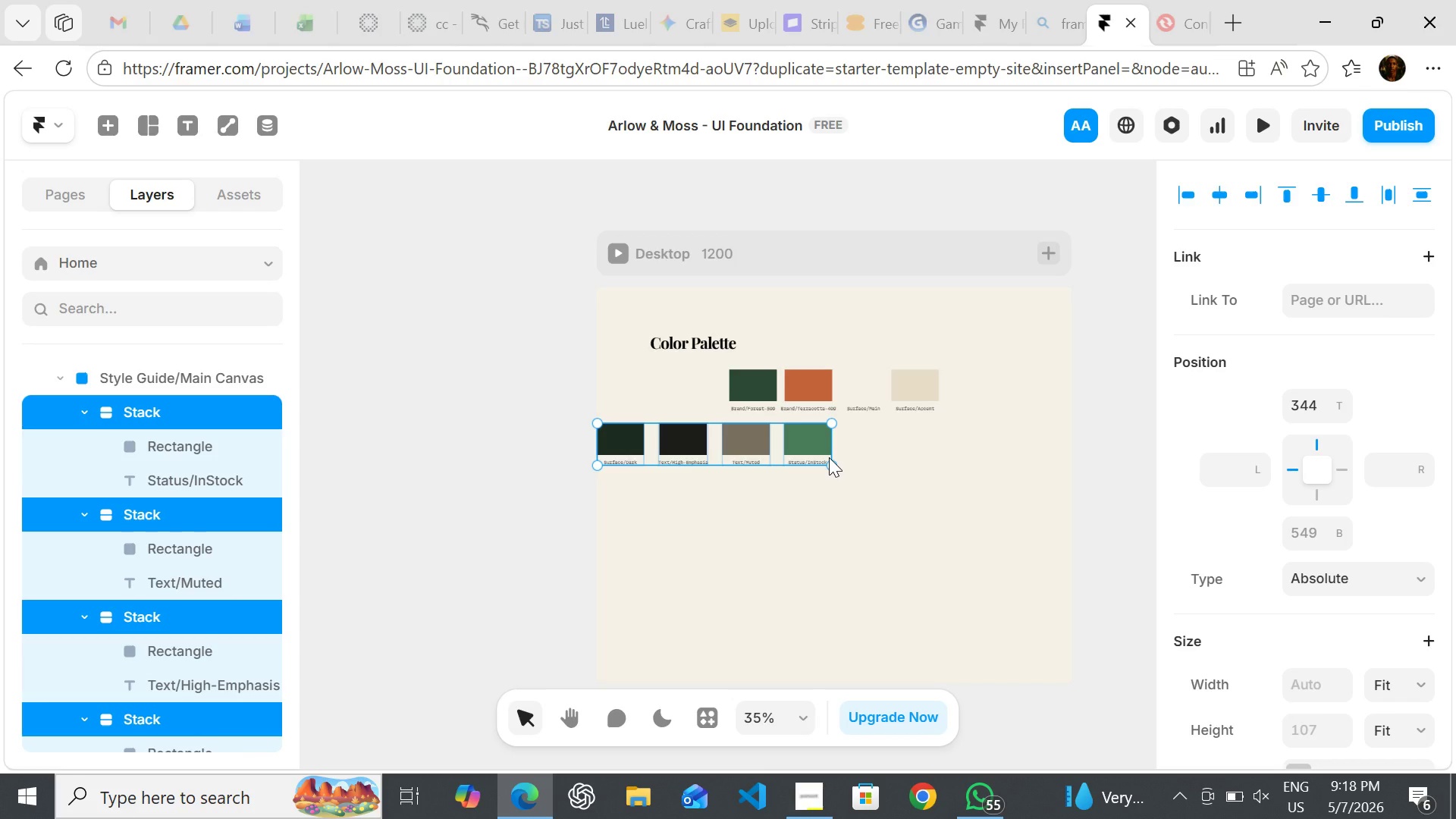 
hold_key(key=ShiftLeft, duration=0.31)
 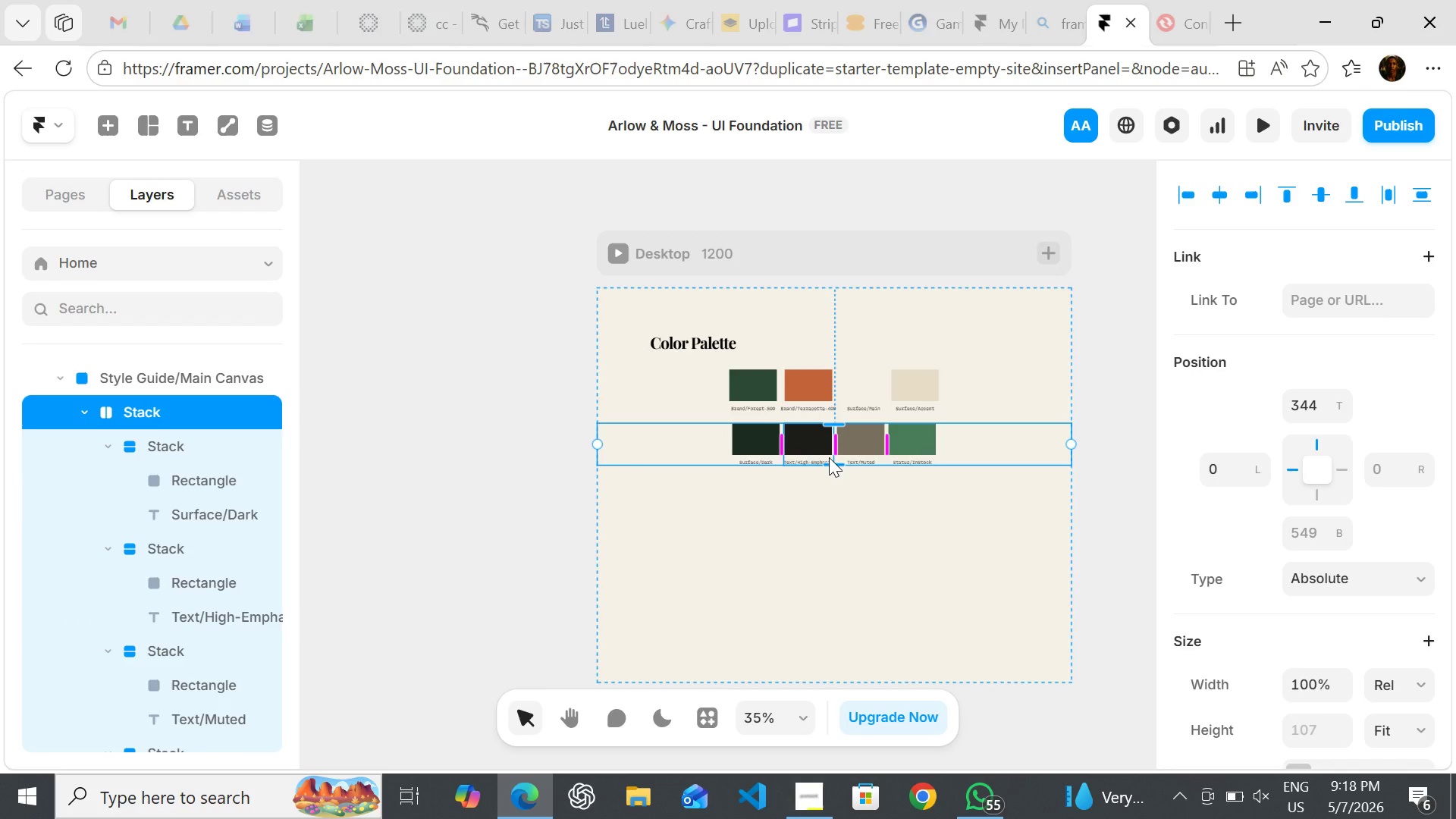 
hold_key(key=A, duration=0.38)
 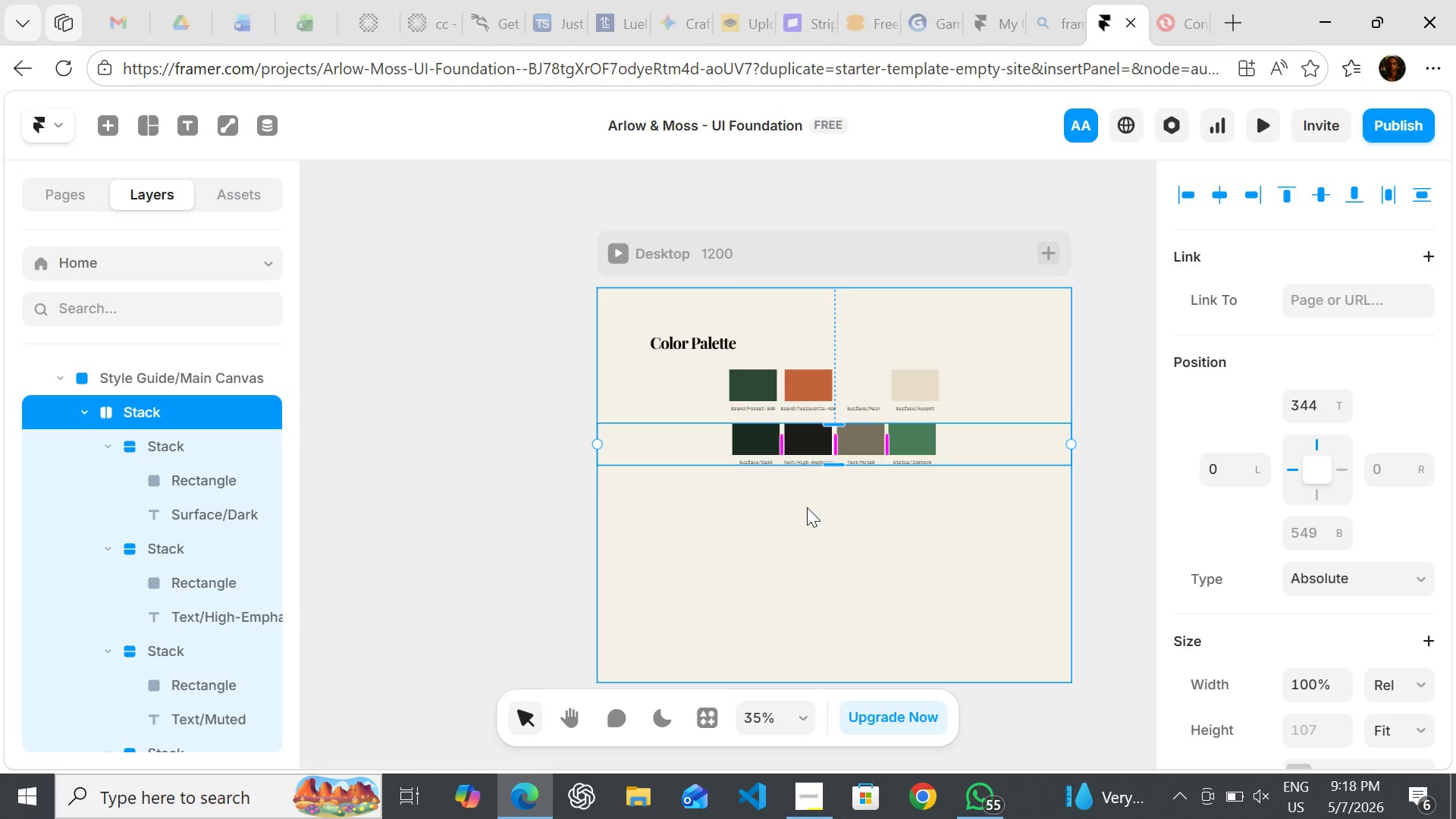 
left_click([807, 507])
 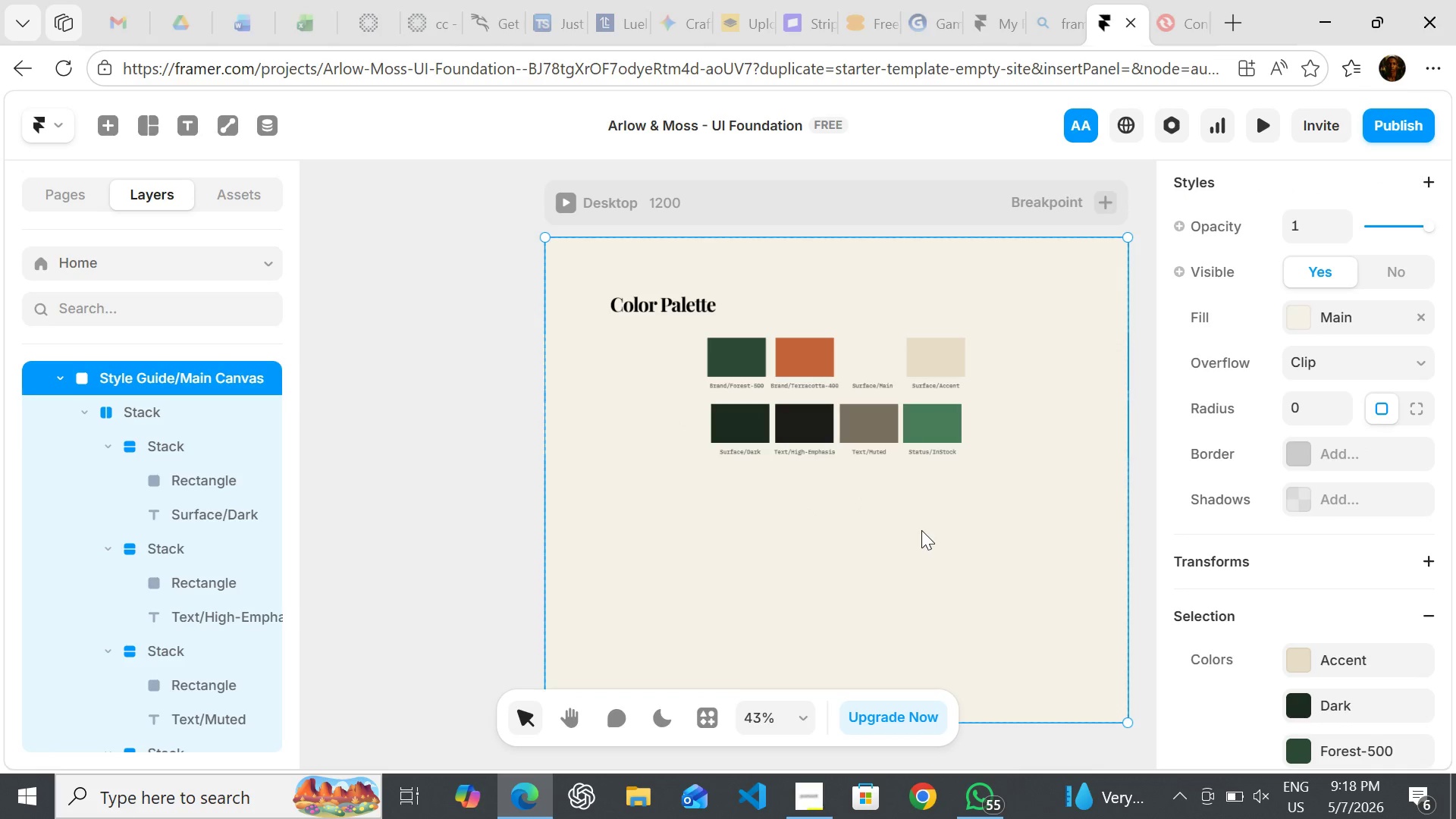 
wait(12.72)
 